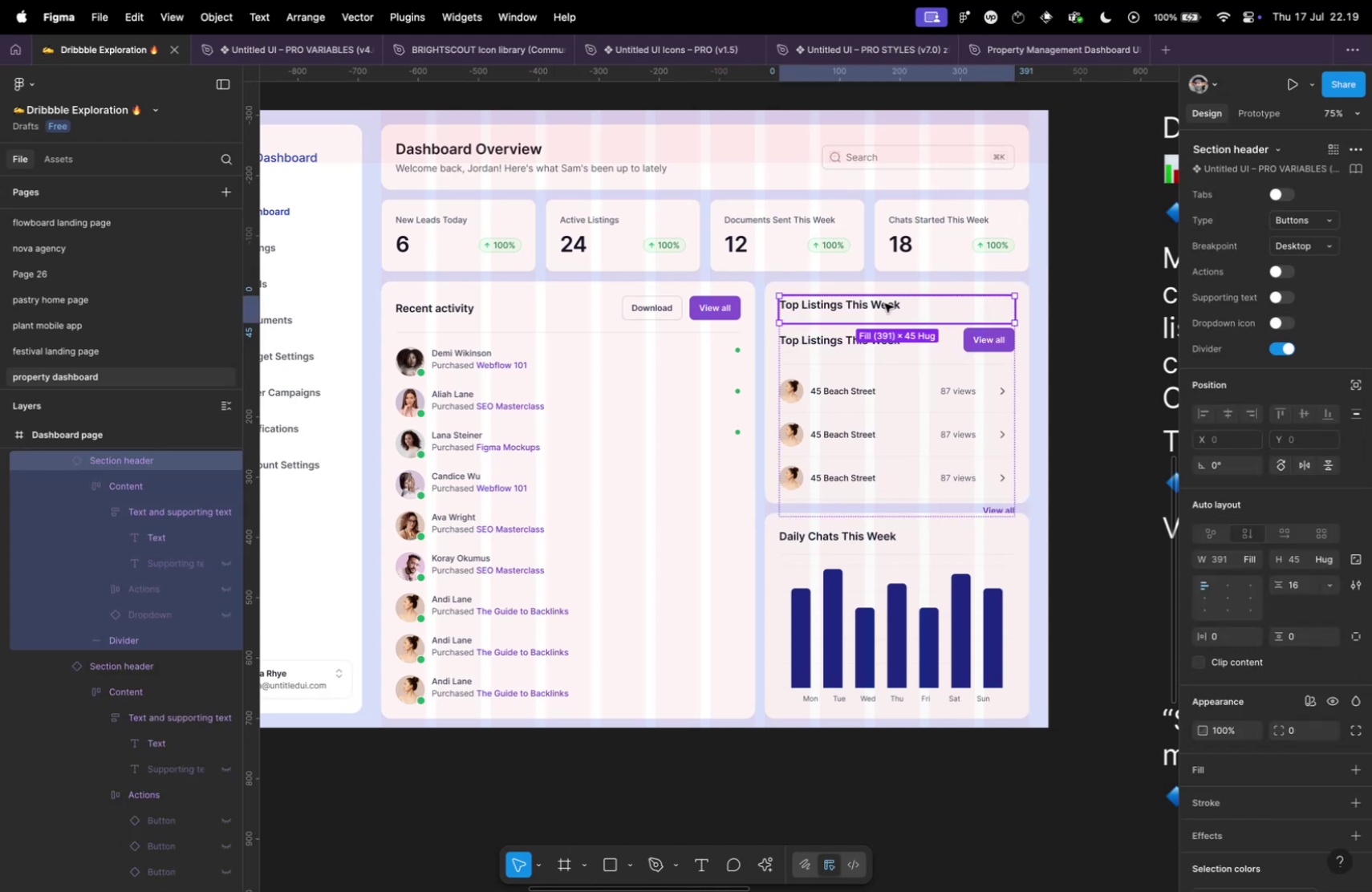 
key(Backspace)
 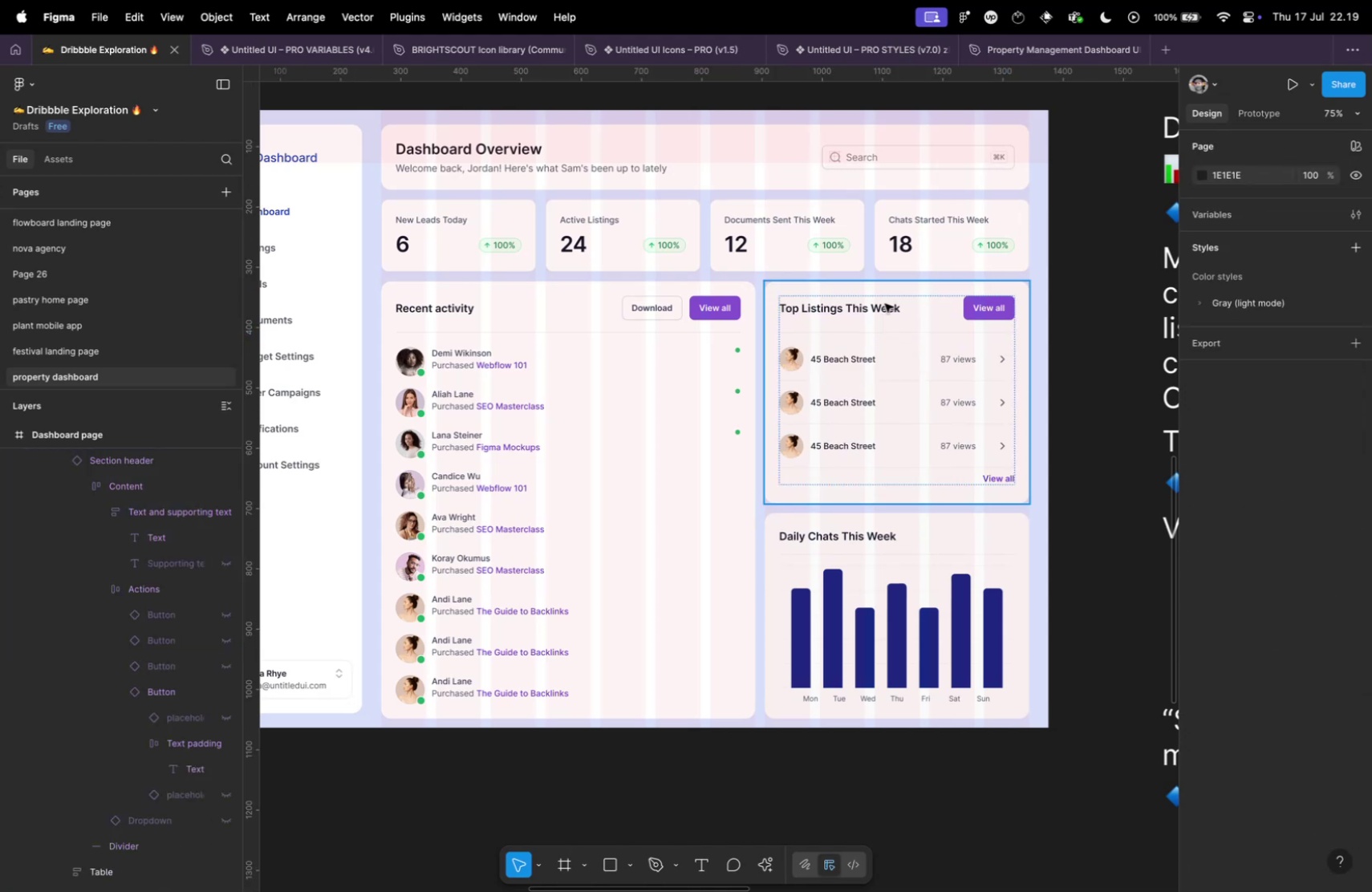 
hold_key(key=CommandLeft, duration=1.35)
double_click([896, 306])
 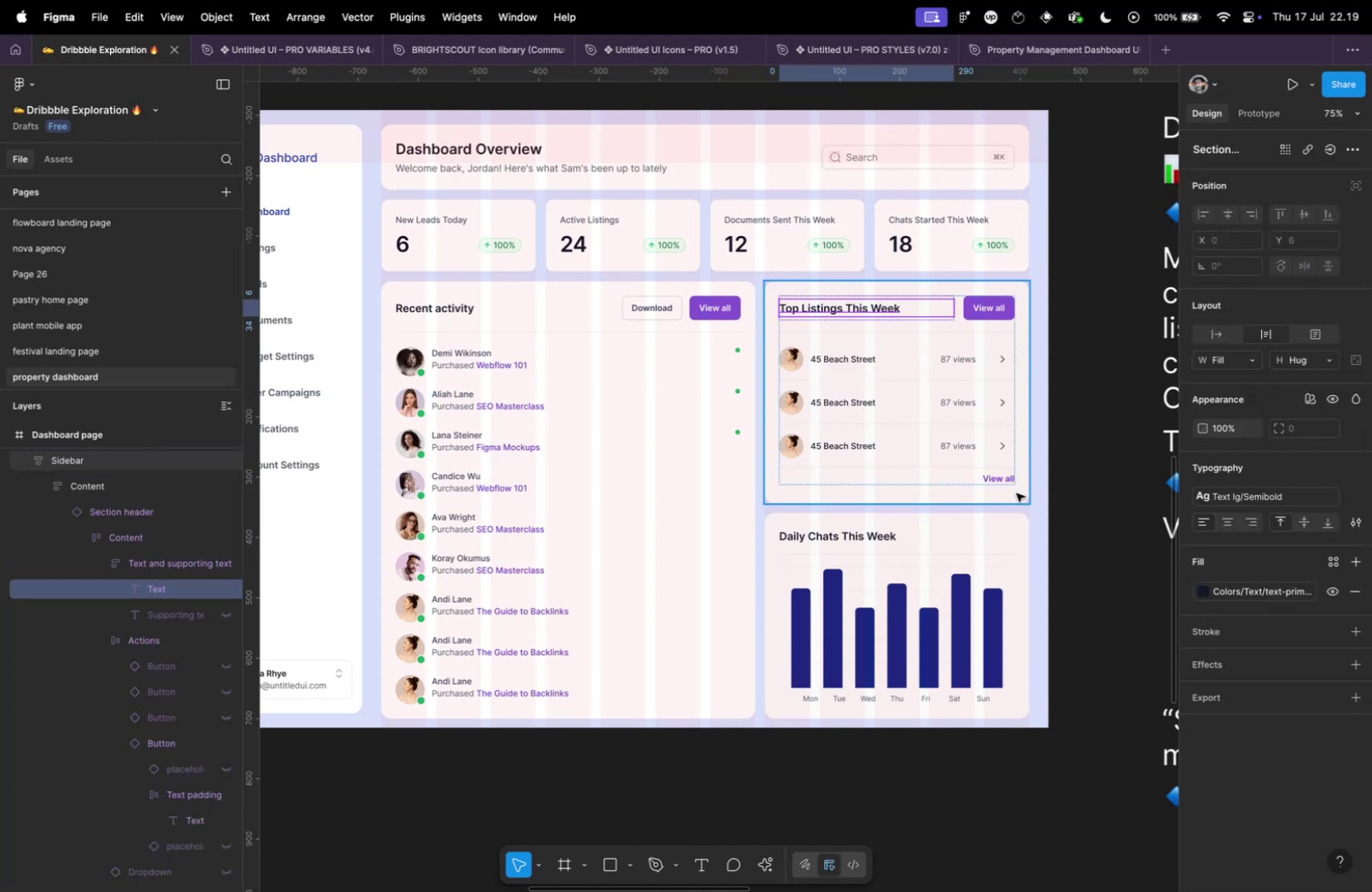 
hold_key(key=CommandLeft, duration=0.7)
left_click([941, 454])
 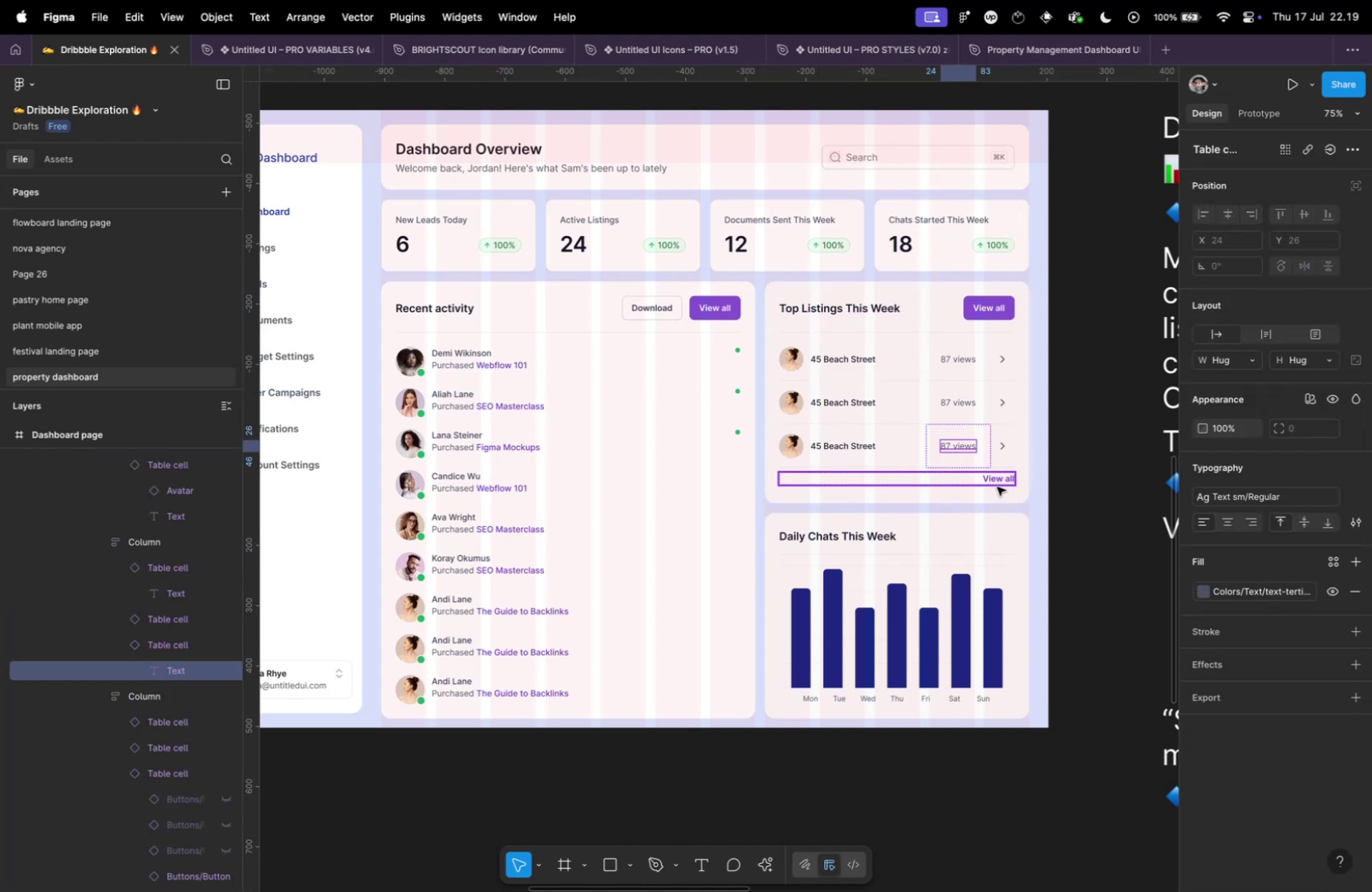 
left_click([1000, 480])
 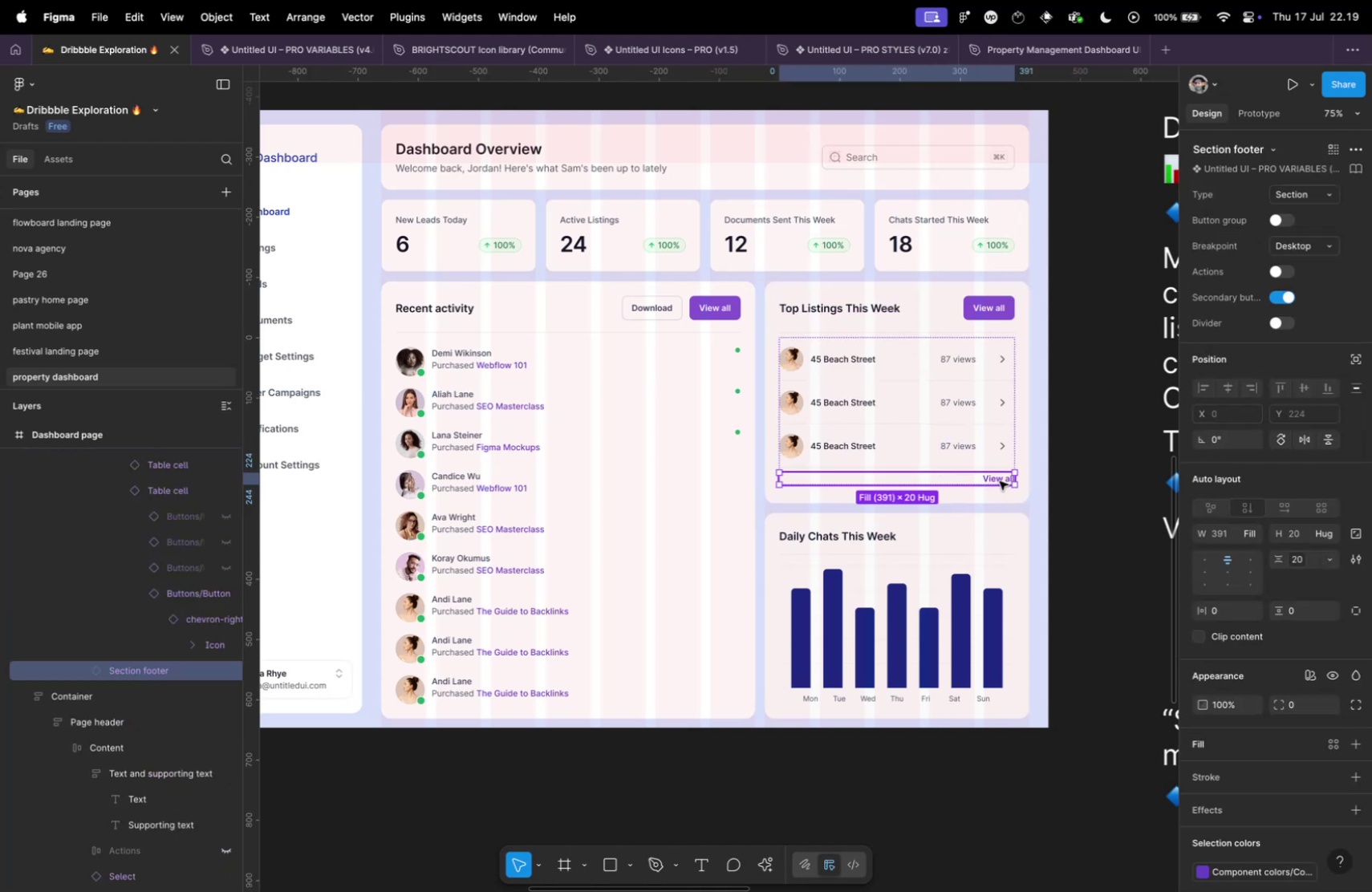 
key(Backspace)
 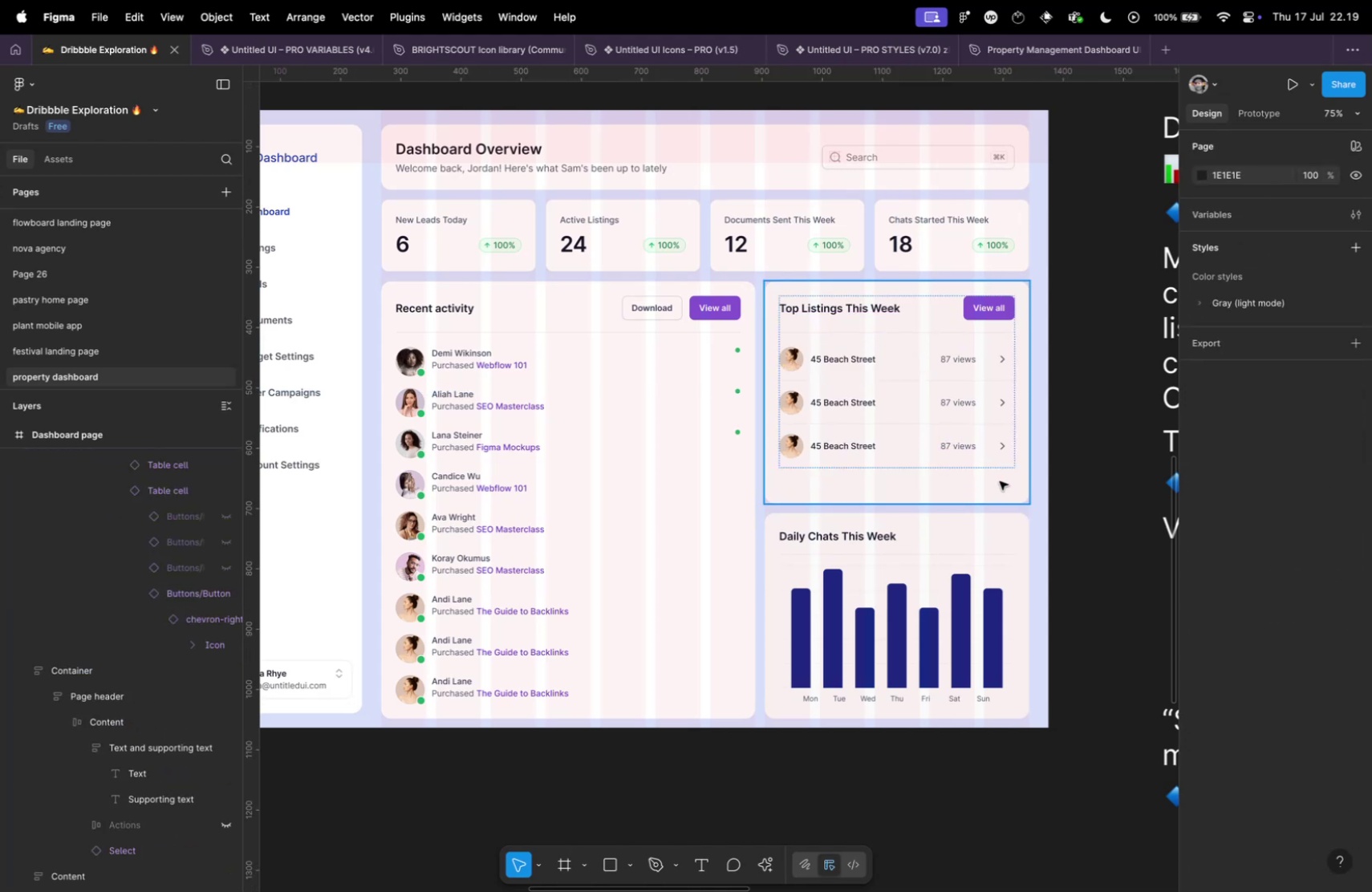 
hold_key(key=CommandLeft, duration=0.87)
left_click([823, 306])
 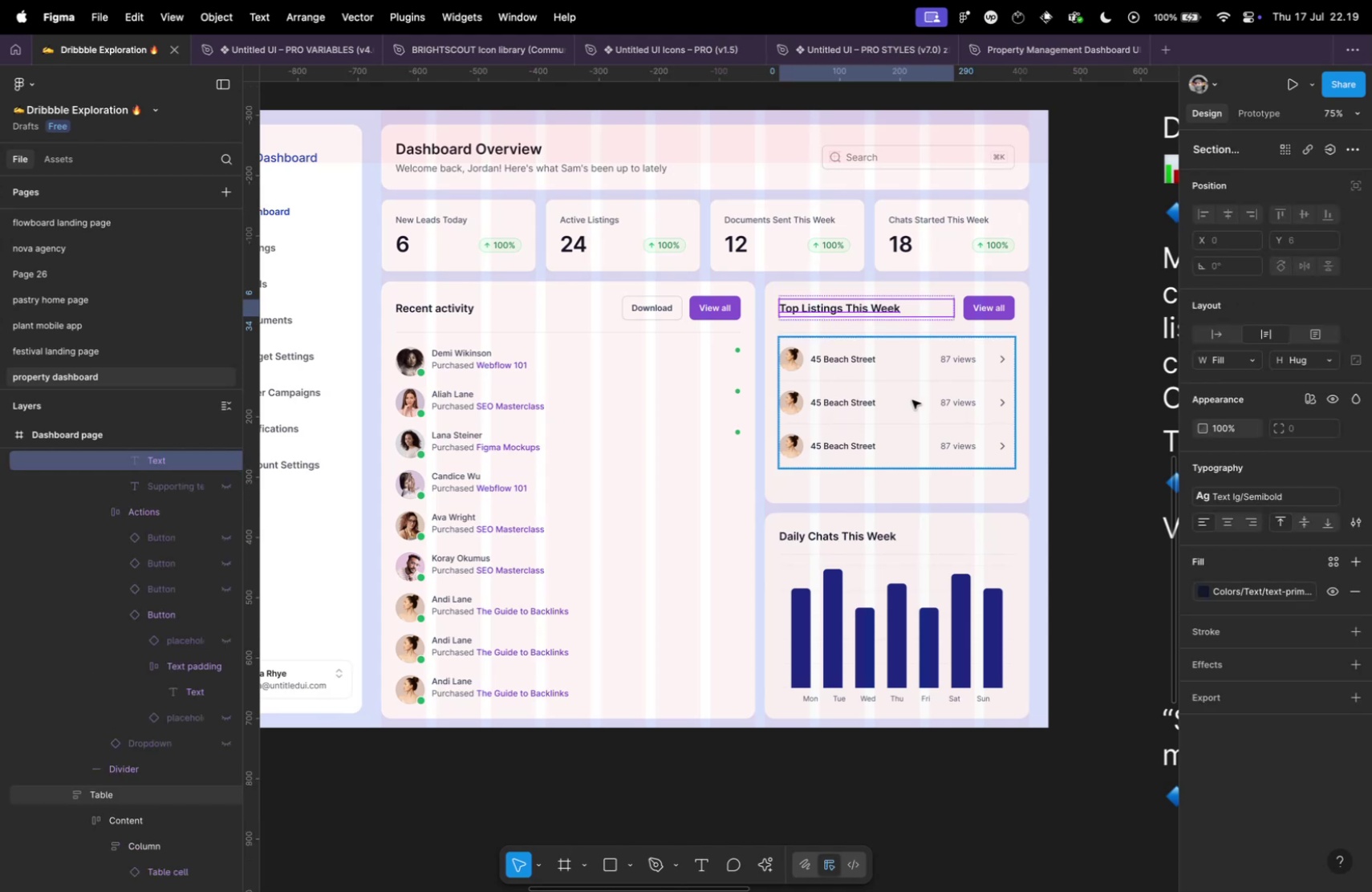 
double_click([912, 399])
 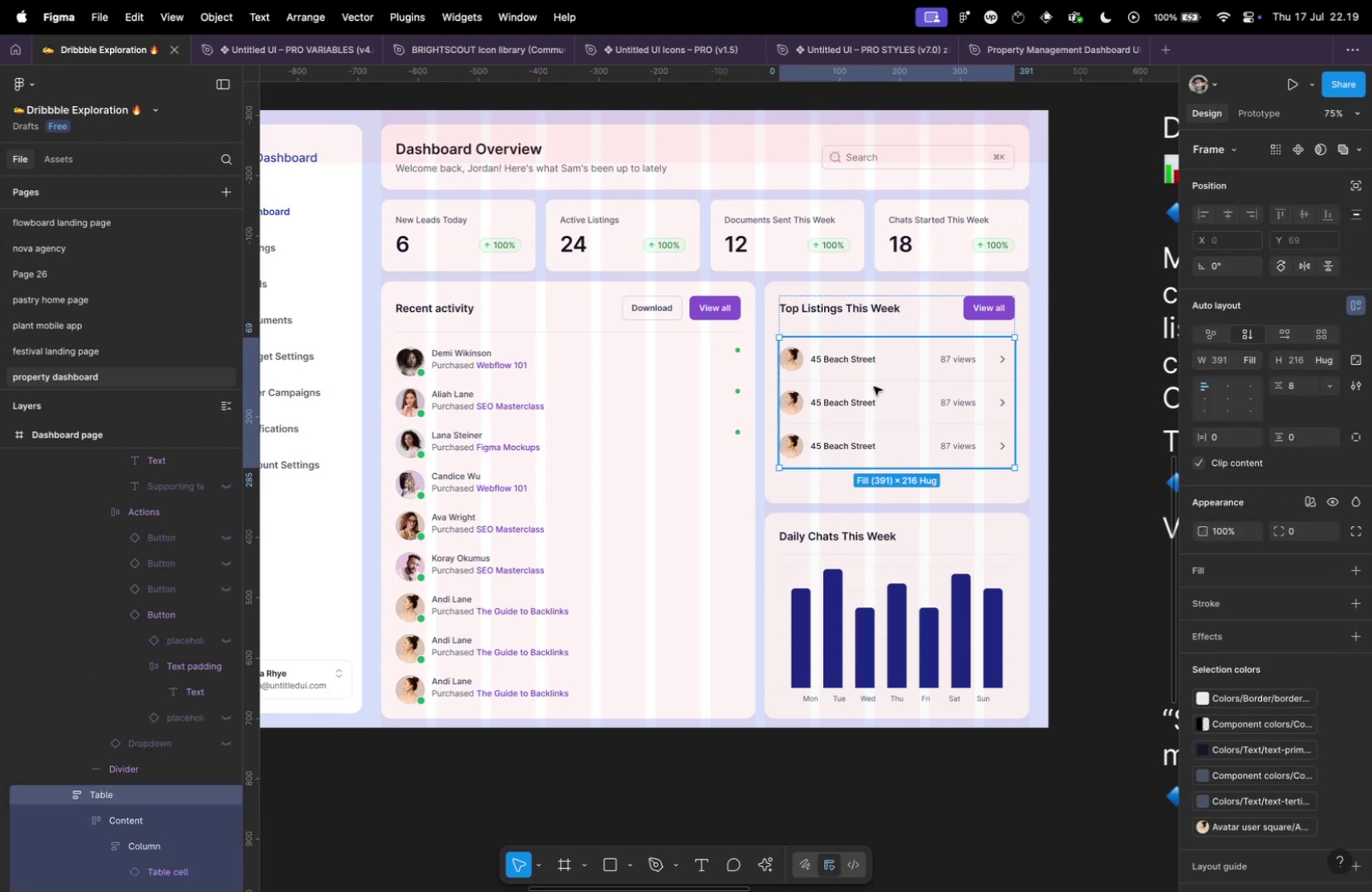 
hold_key(key=CommandLeft, duration=0.38)
left_click([863, 363])
 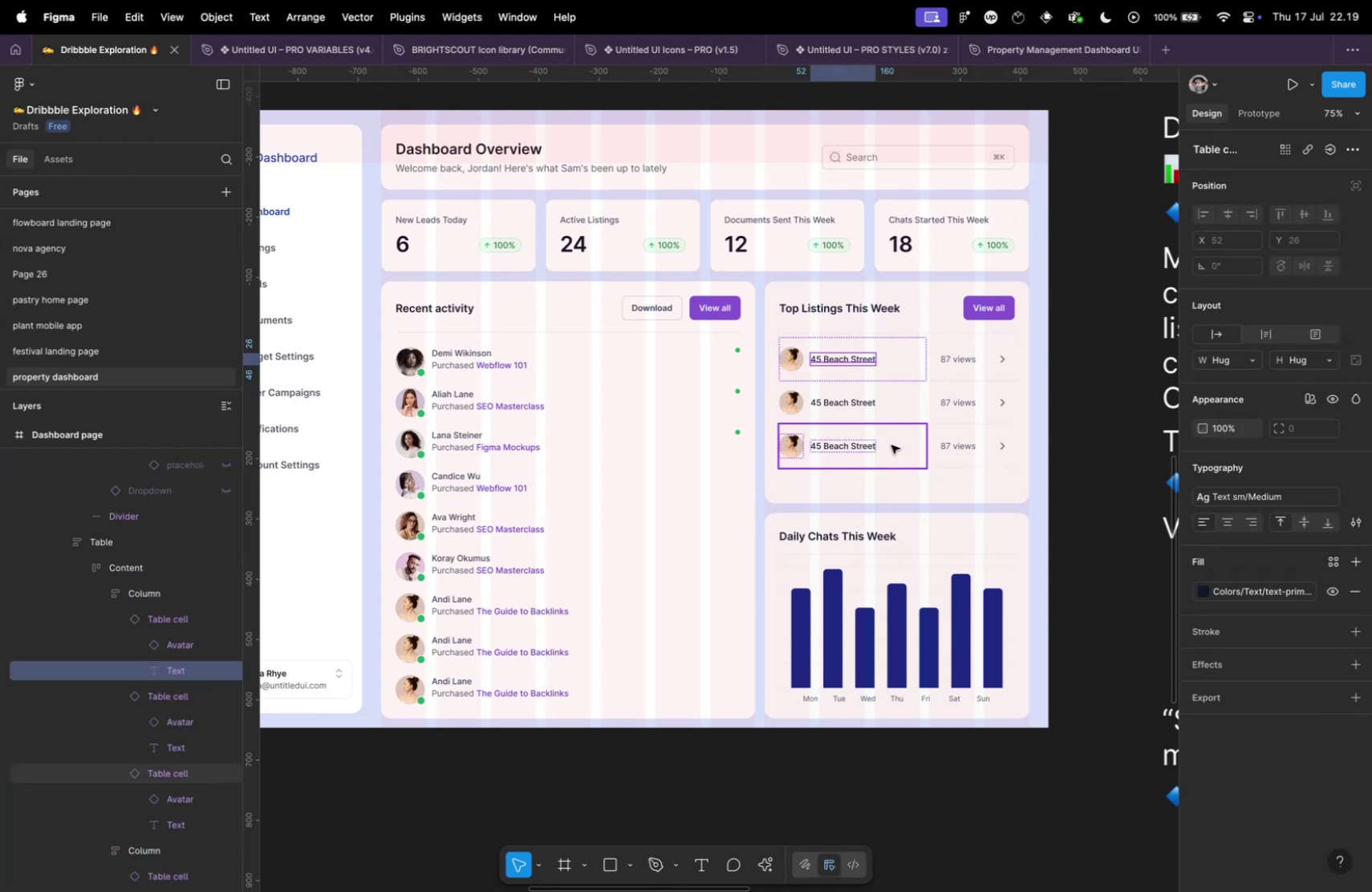 
left_click([891, 445])
 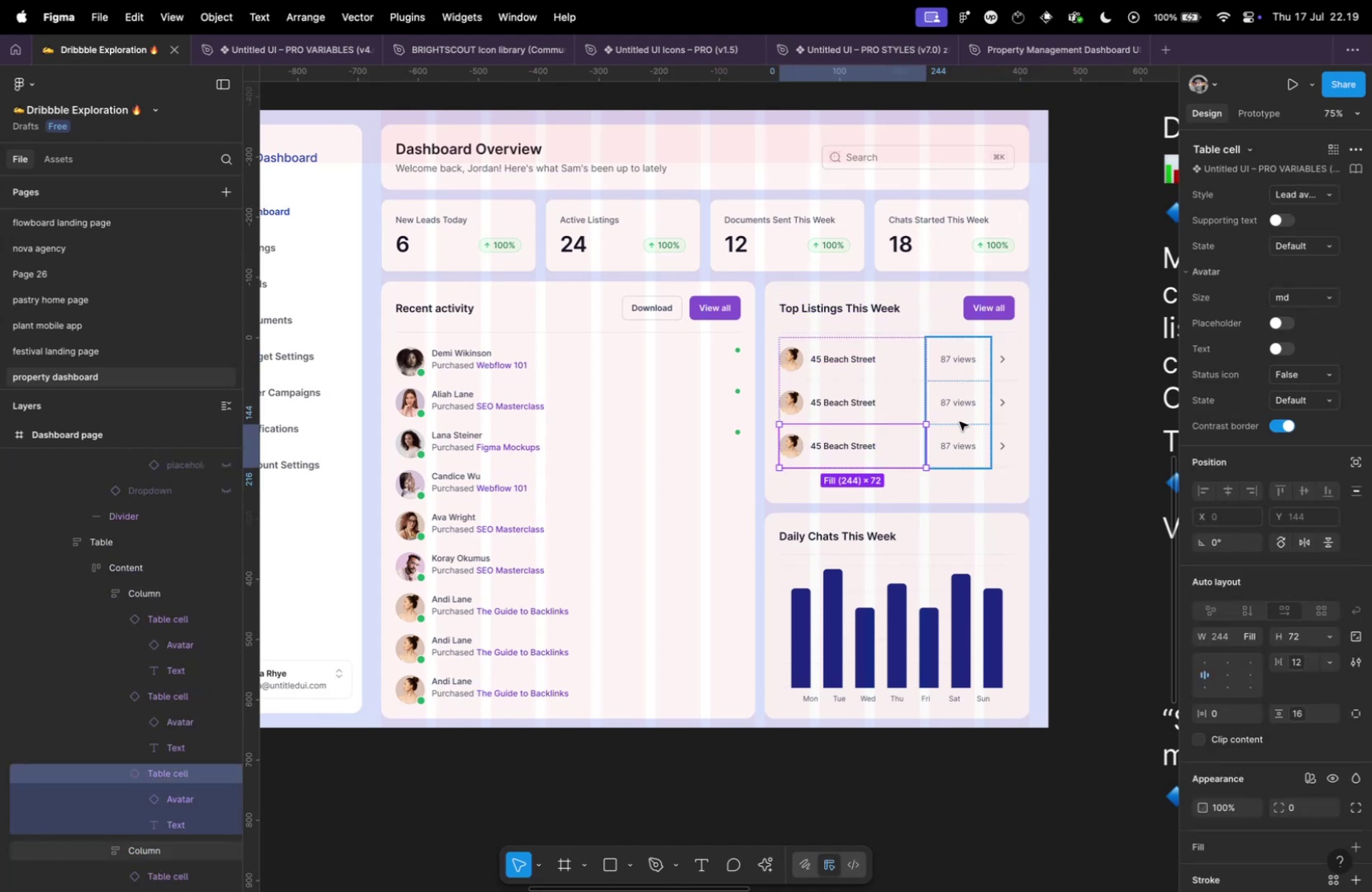 
hold_key(key=ShiftLeft, duration=1.94)
double_click([950, 448])
 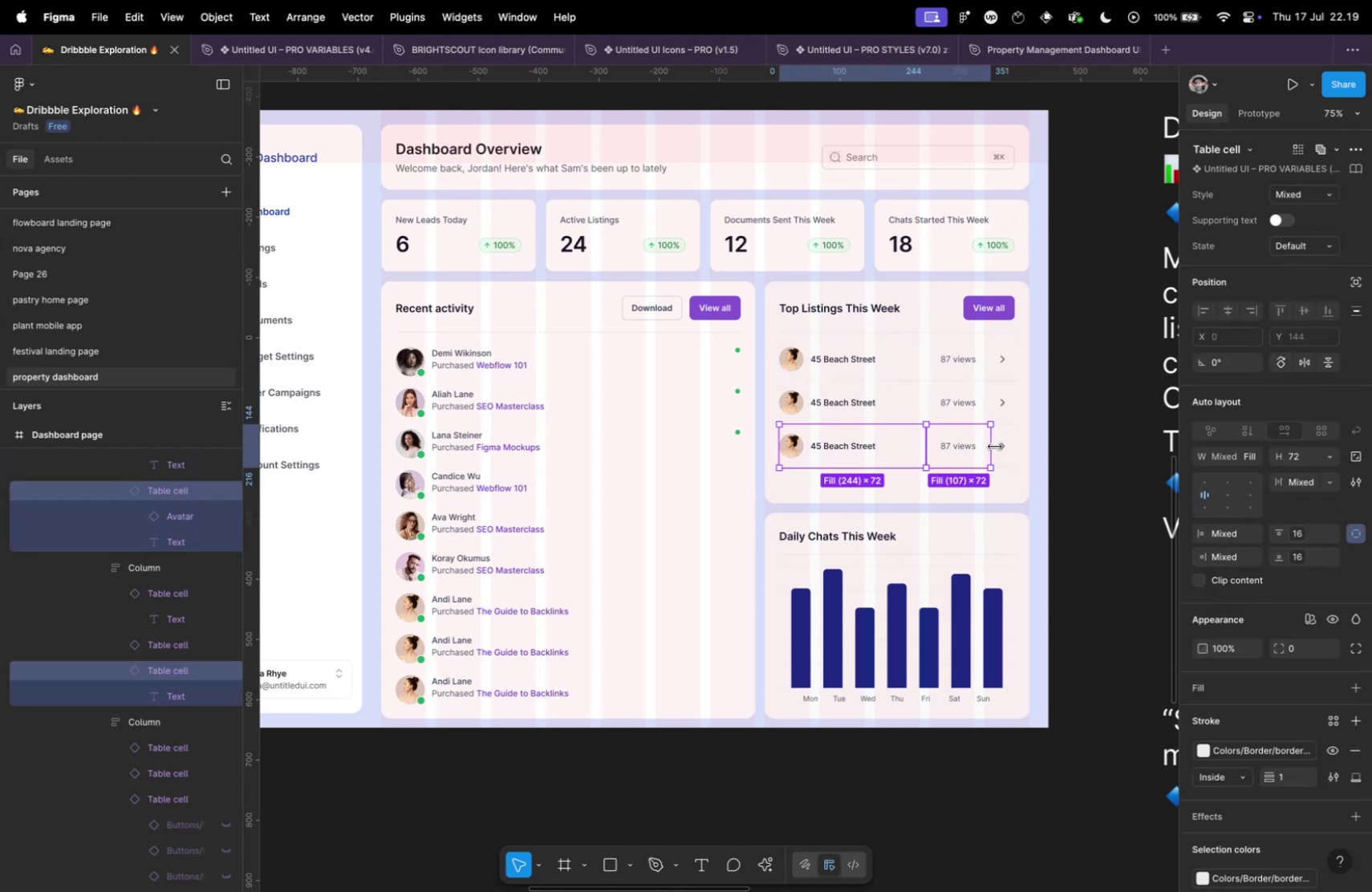 
double_click([1001, 447])
 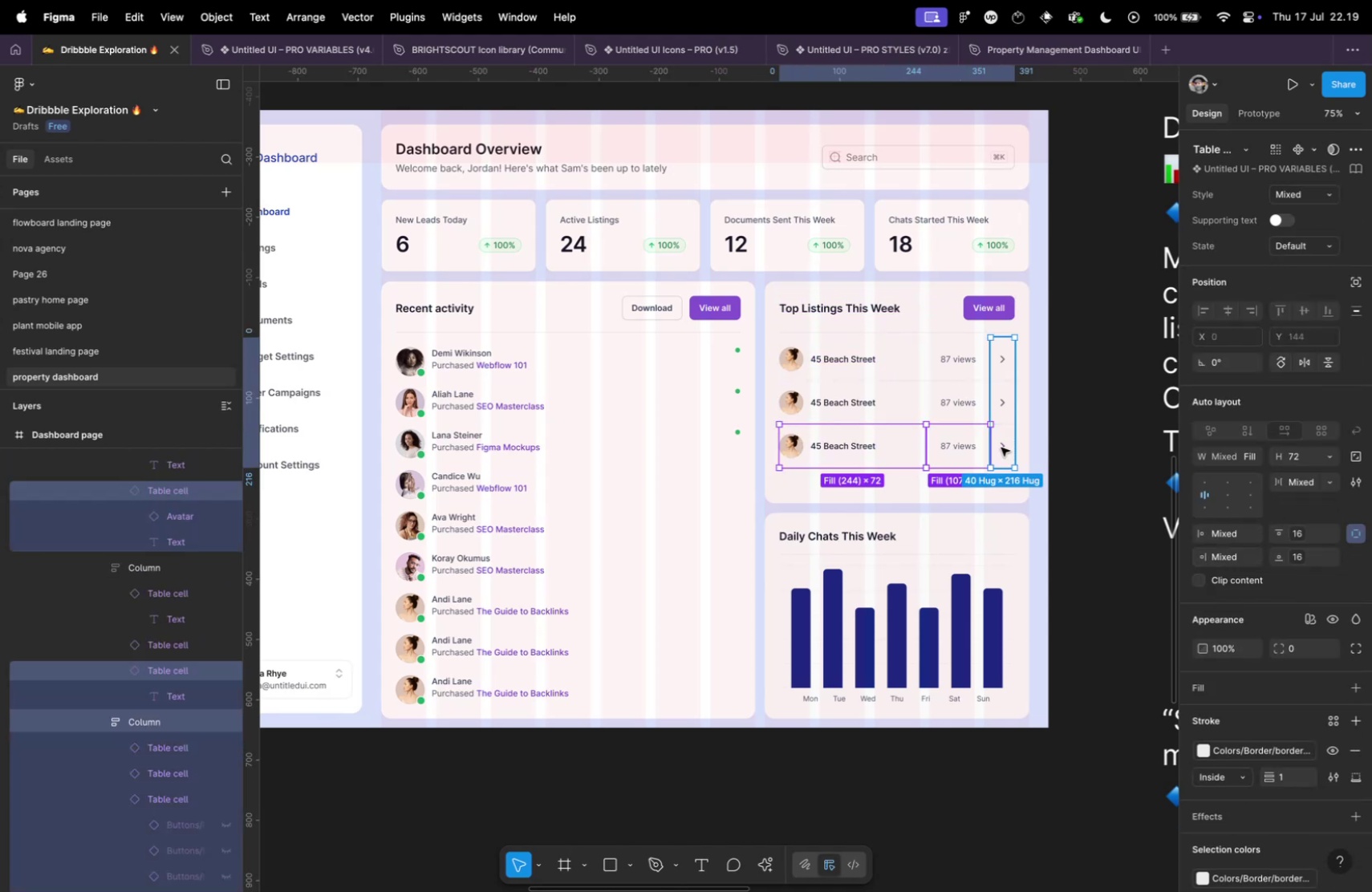 
triple_click([1001, 447])
 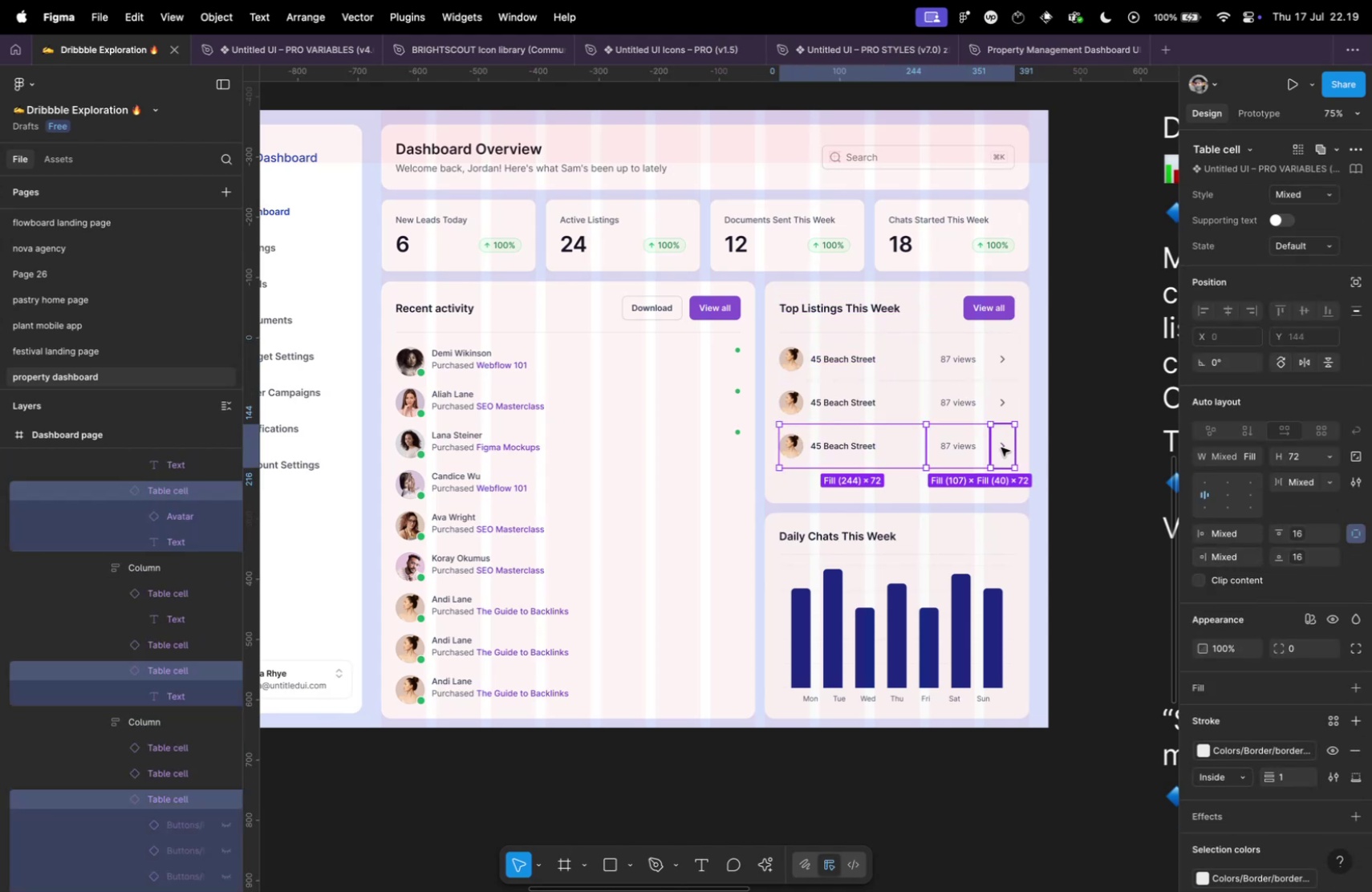 
key(Meta+D)
 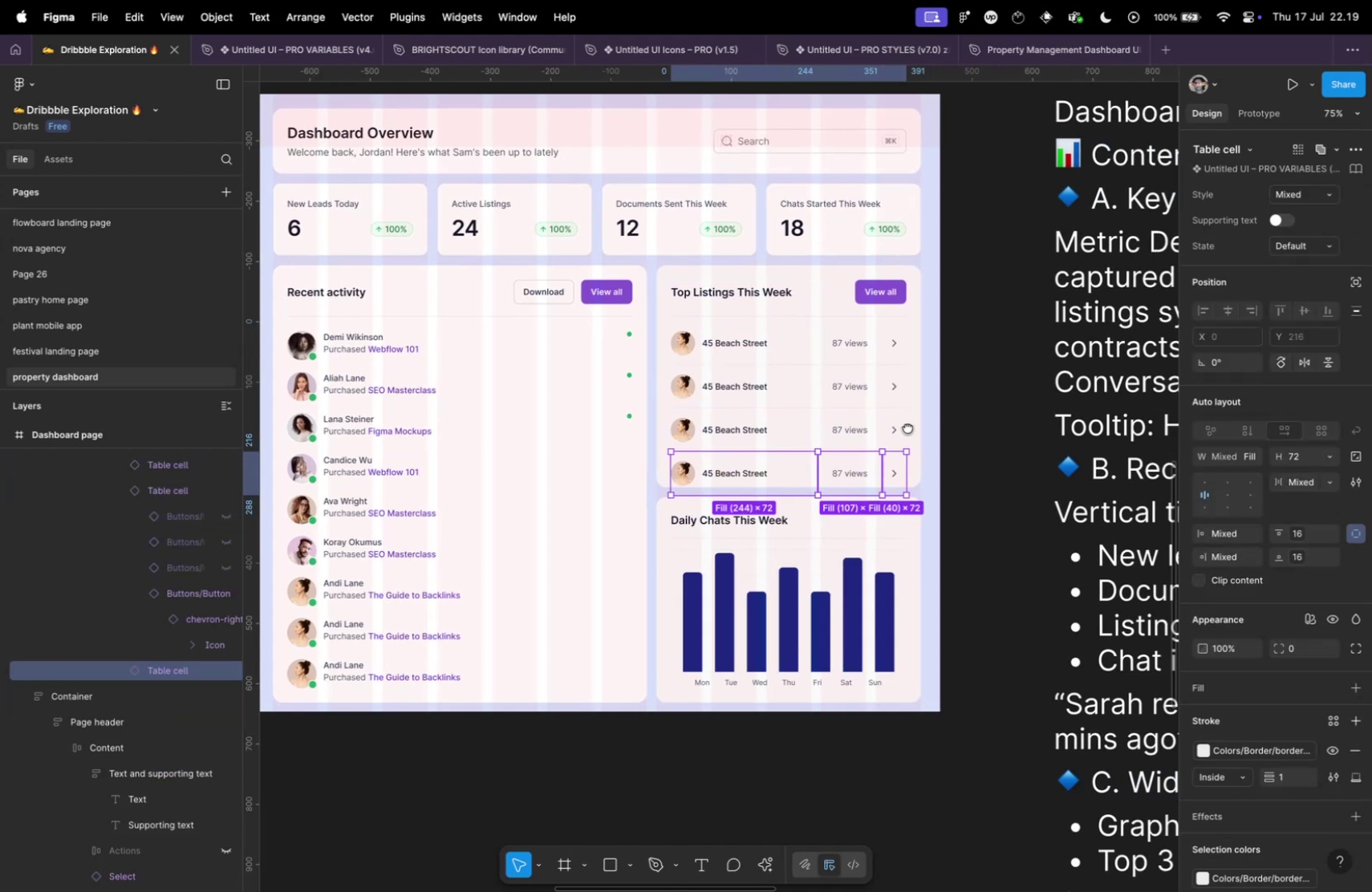 
left_click([967, 399])
 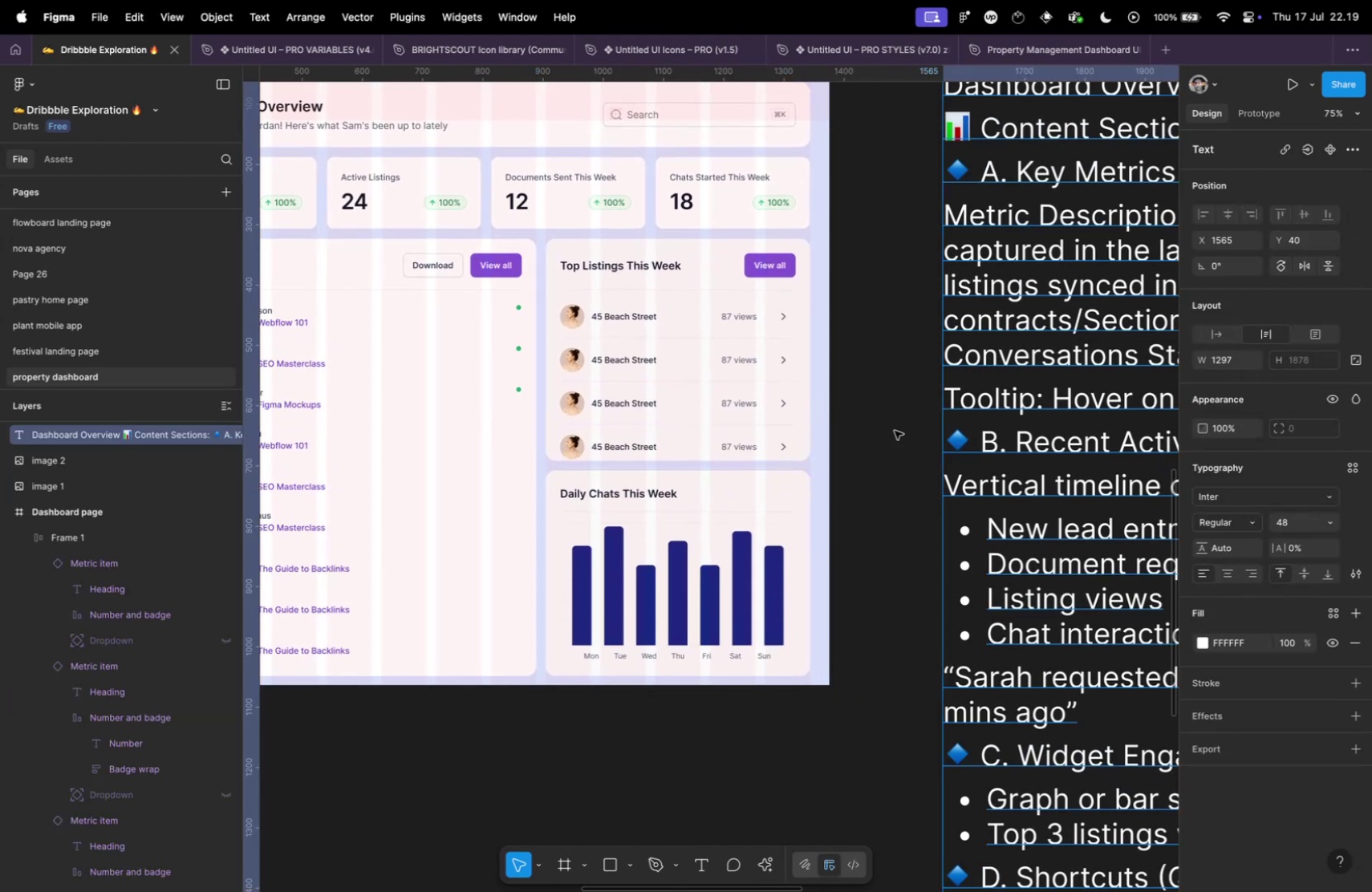 
hold_key(key=CommandLeft, duration=1.94)
scroll: coordinate [542, 428], scroll_direction: up, amount: 15.0
 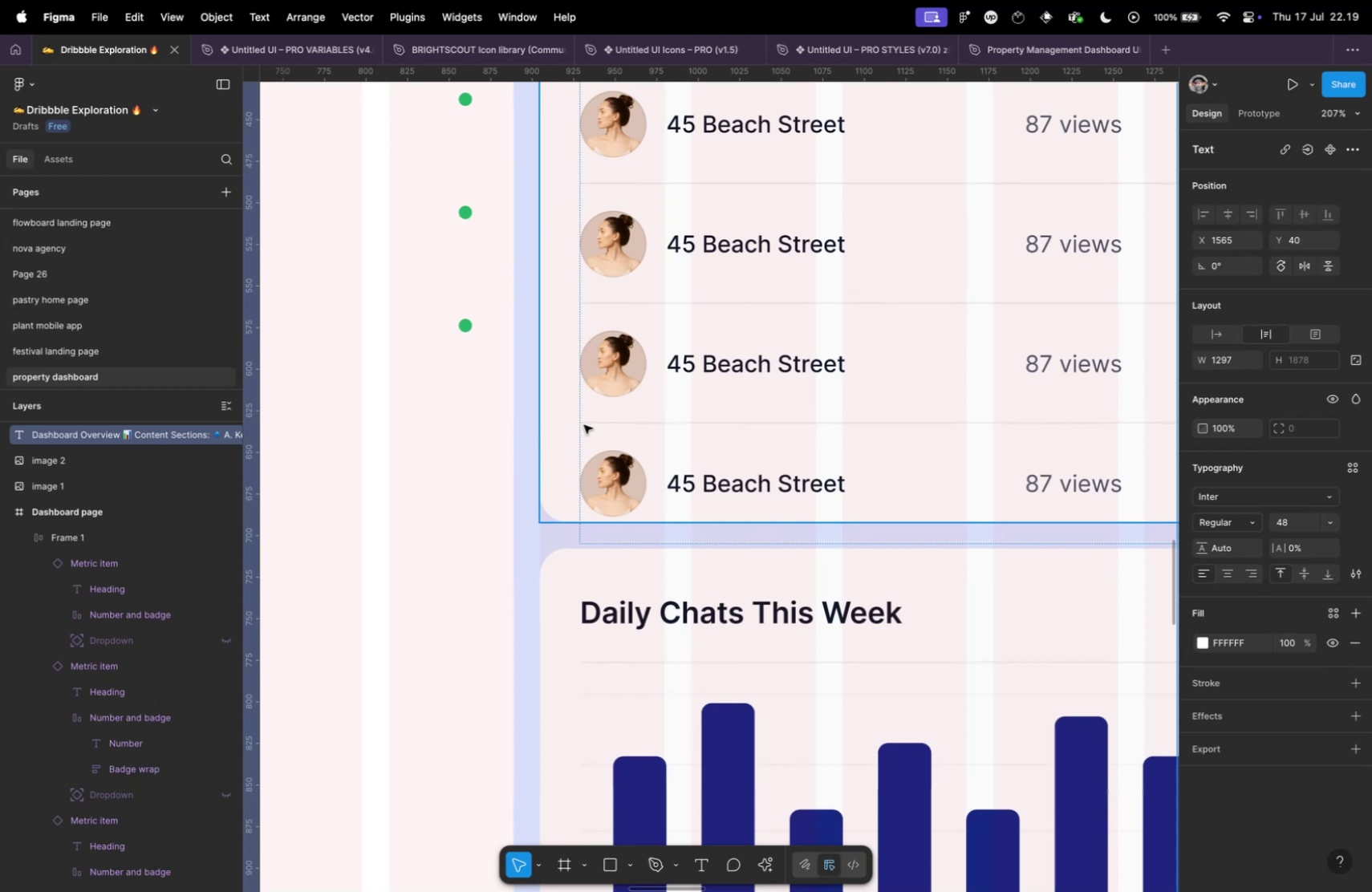 
left_click([757, 349])
 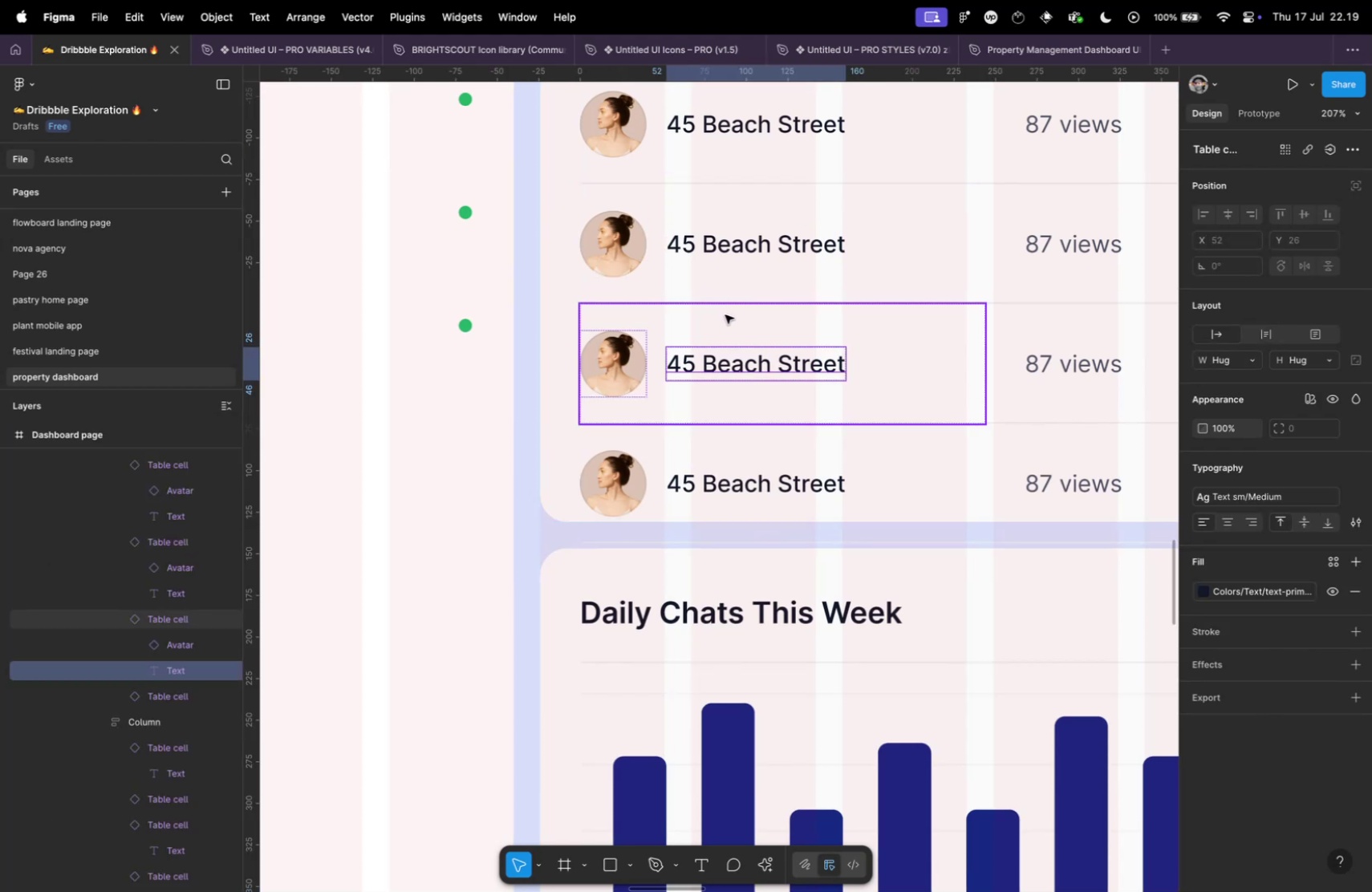 
left_click([726, 314])
 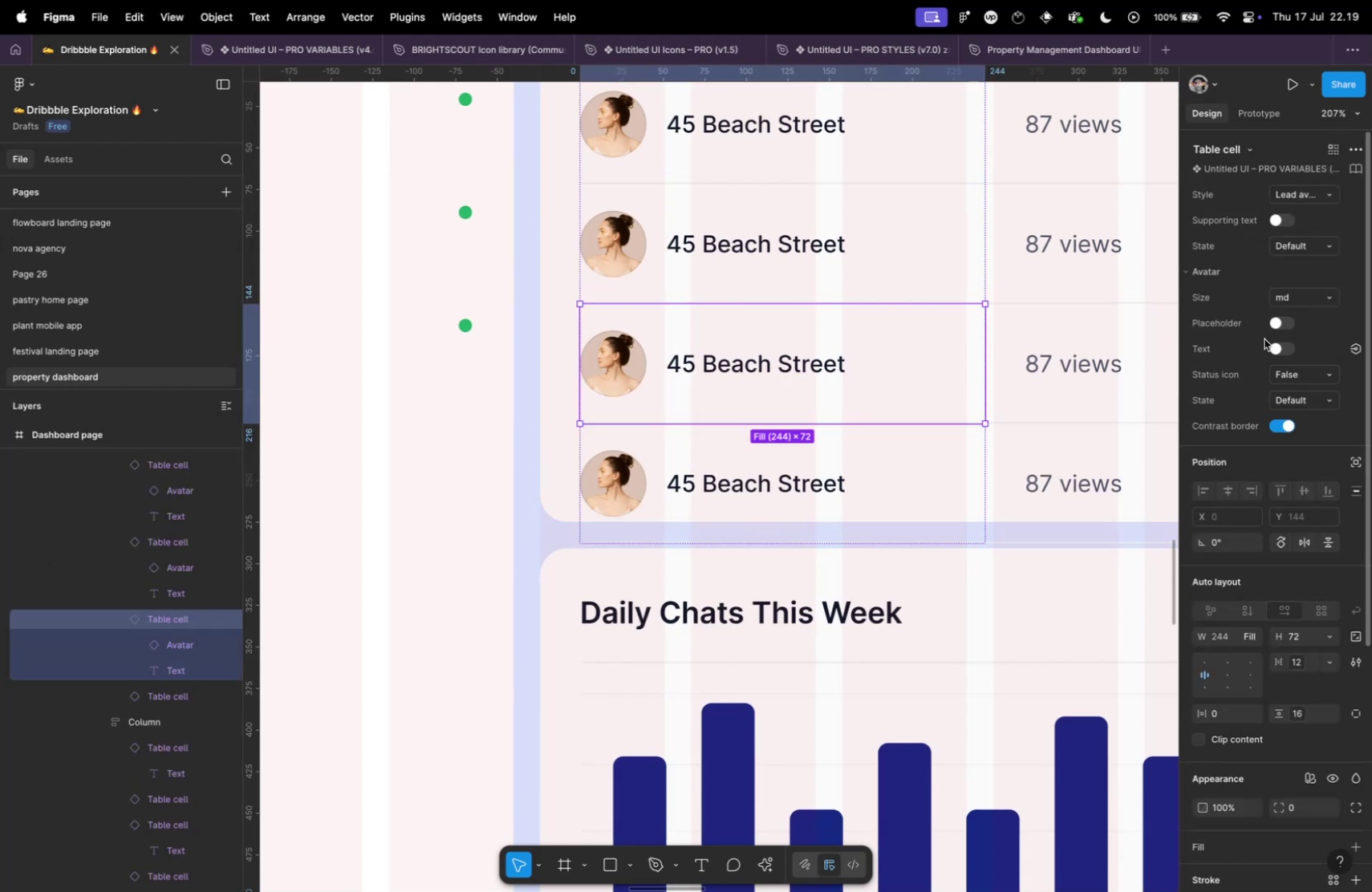 
left_click([1297, 295])
 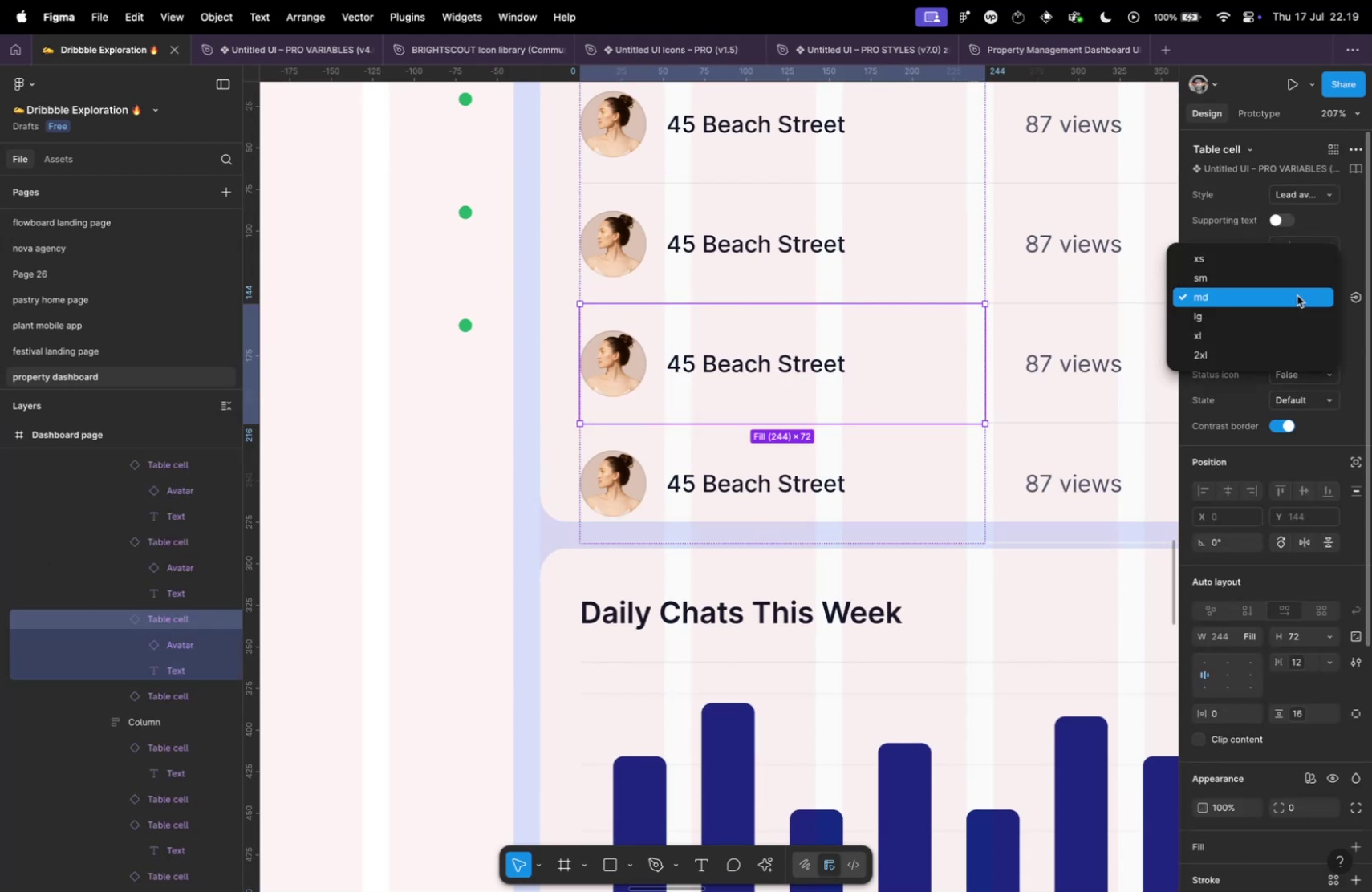 
left_click([1297, 295])
 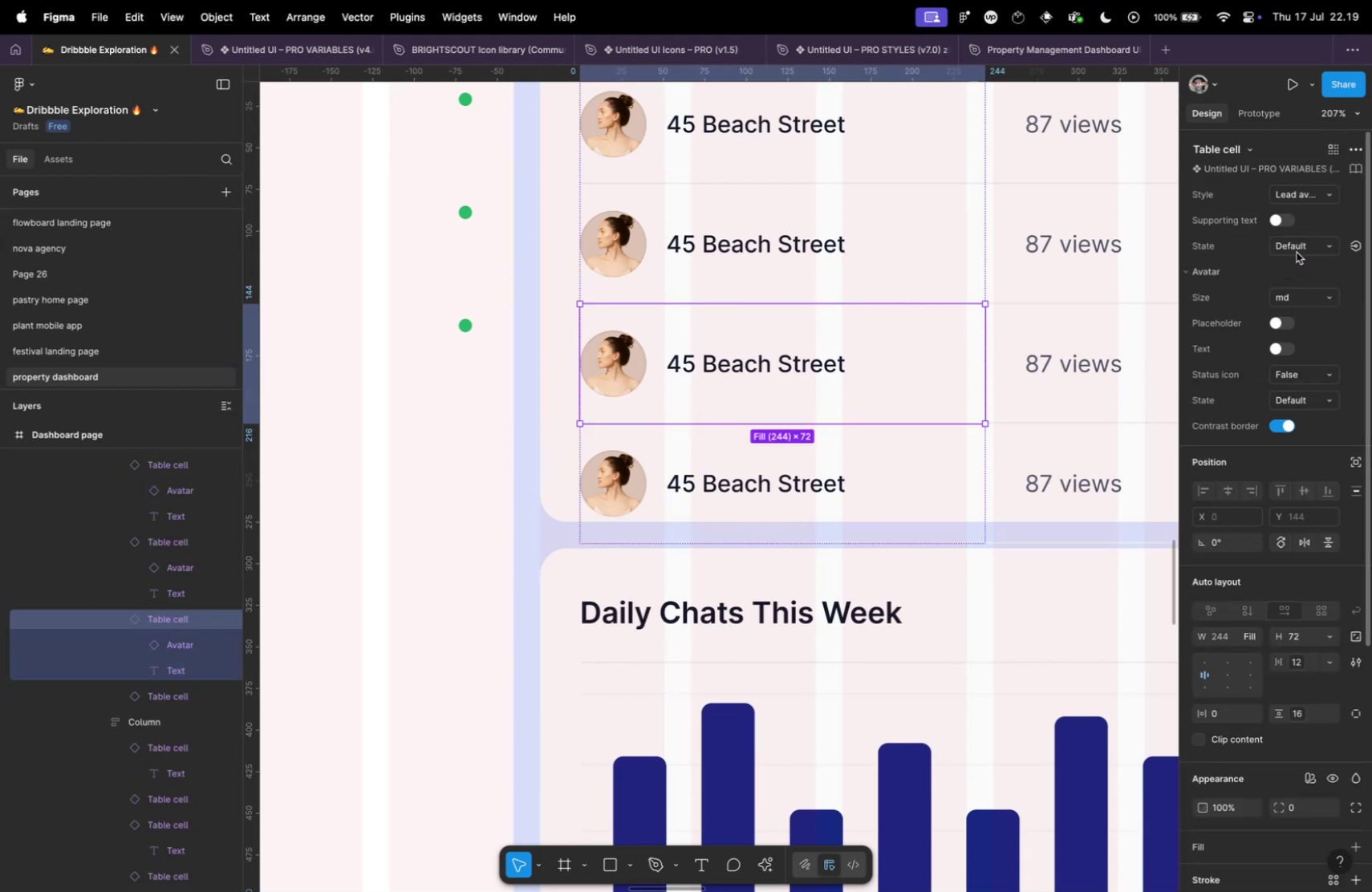 
left_click([1294, 250])
 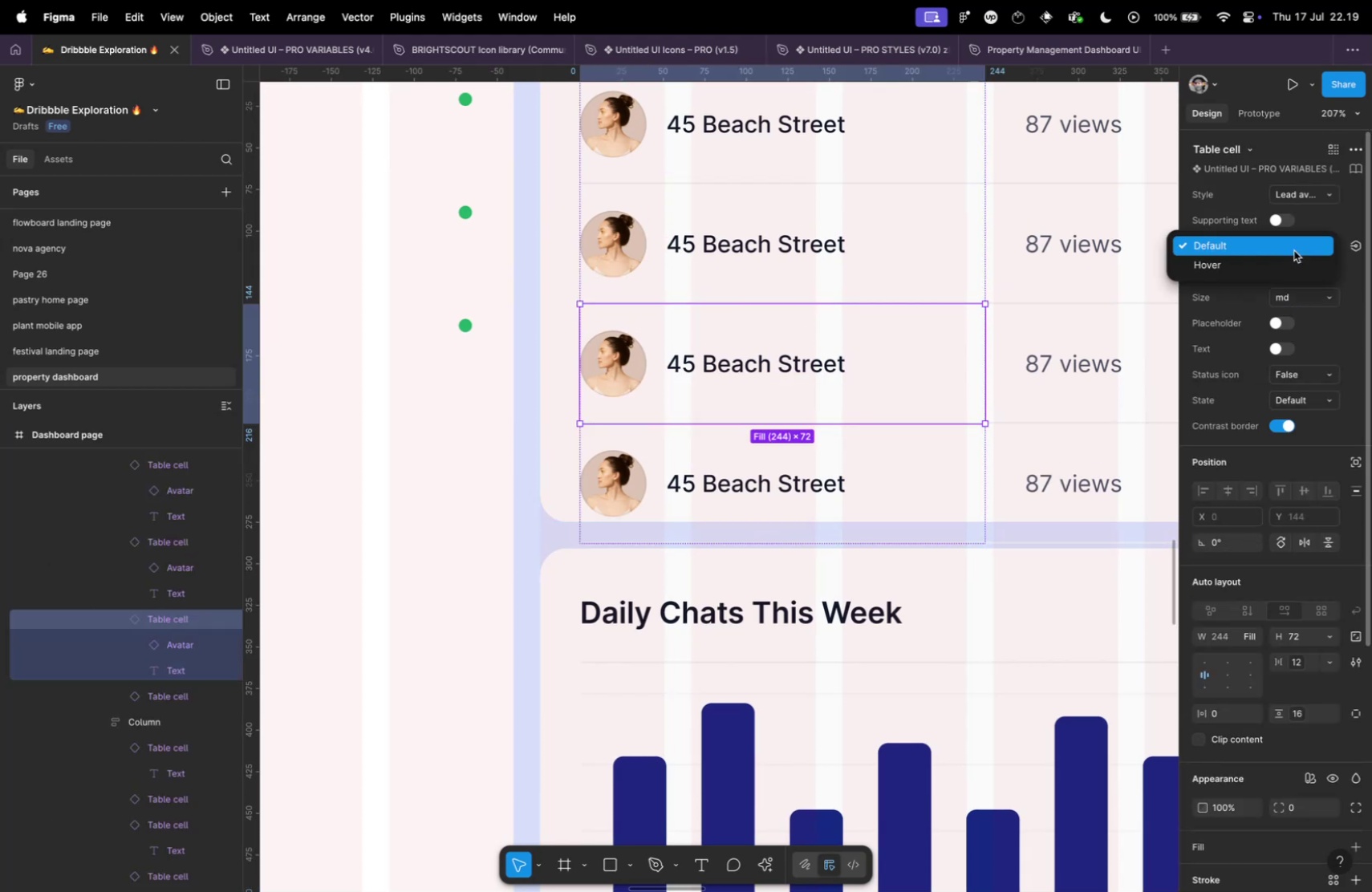 
left_click([1294, 250])
 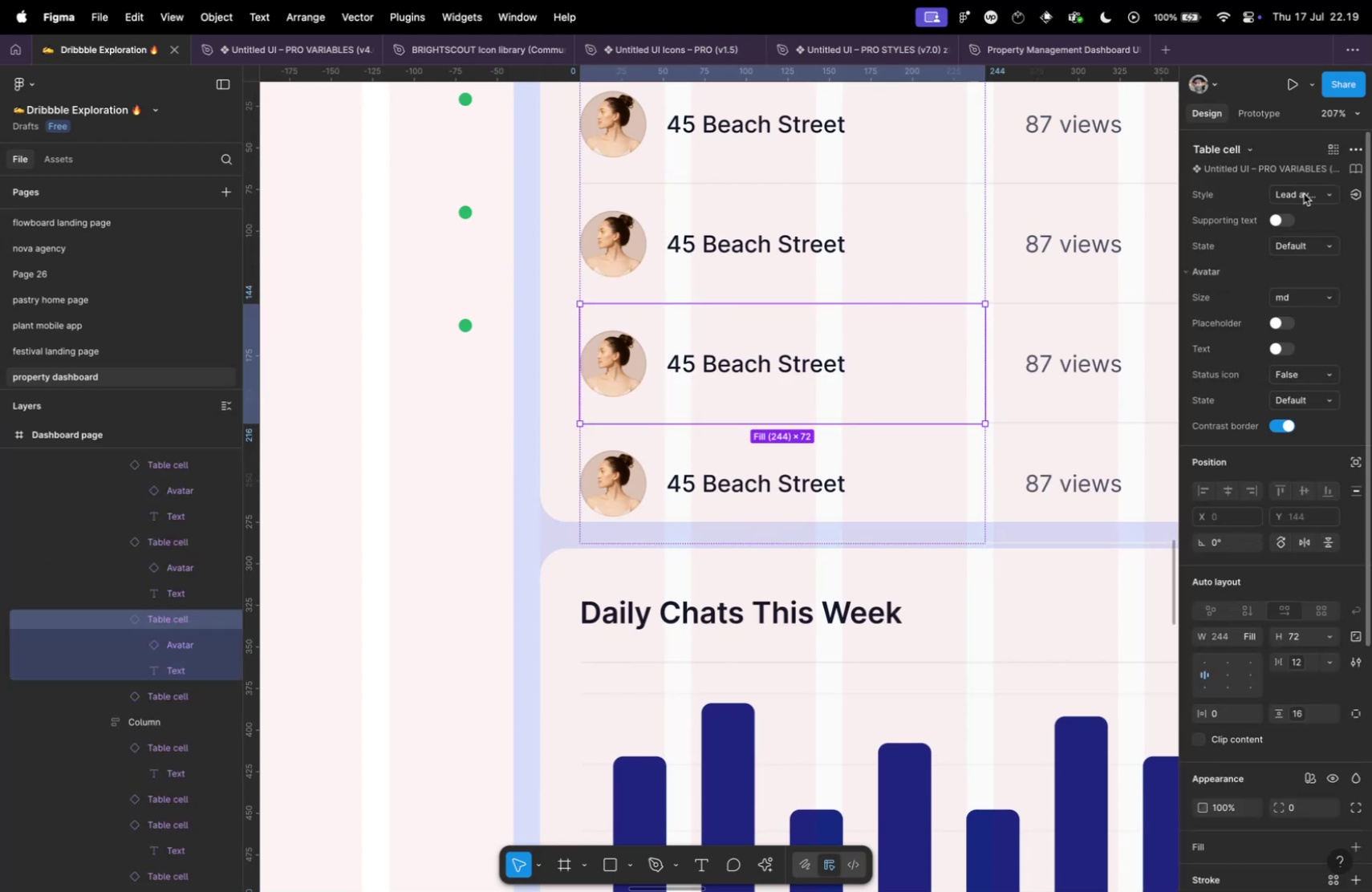 
left_click([1304, 196])
 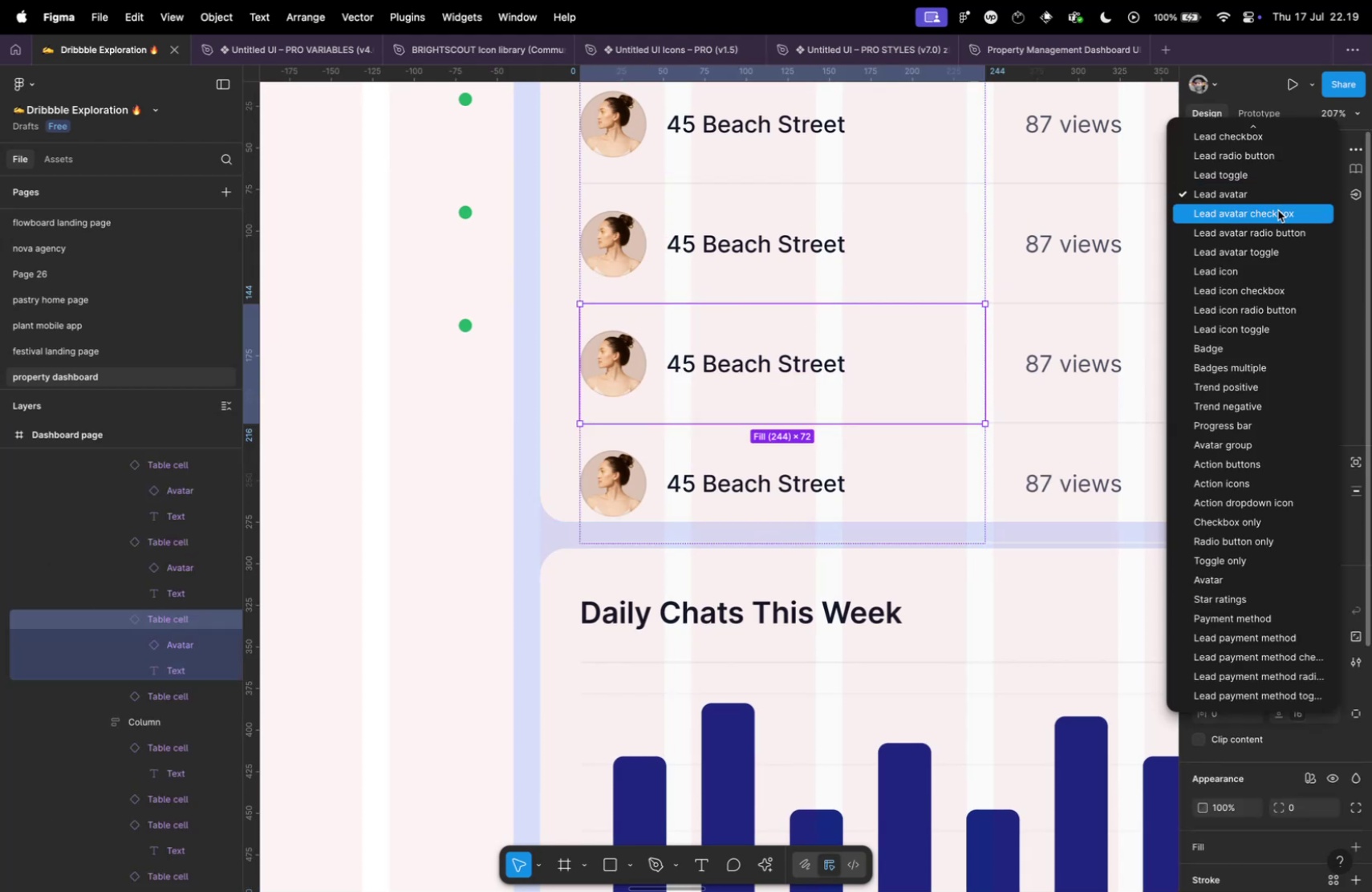 
scroll: coordinate [1256, 278], scroll_direction: up, amount: 4.0
 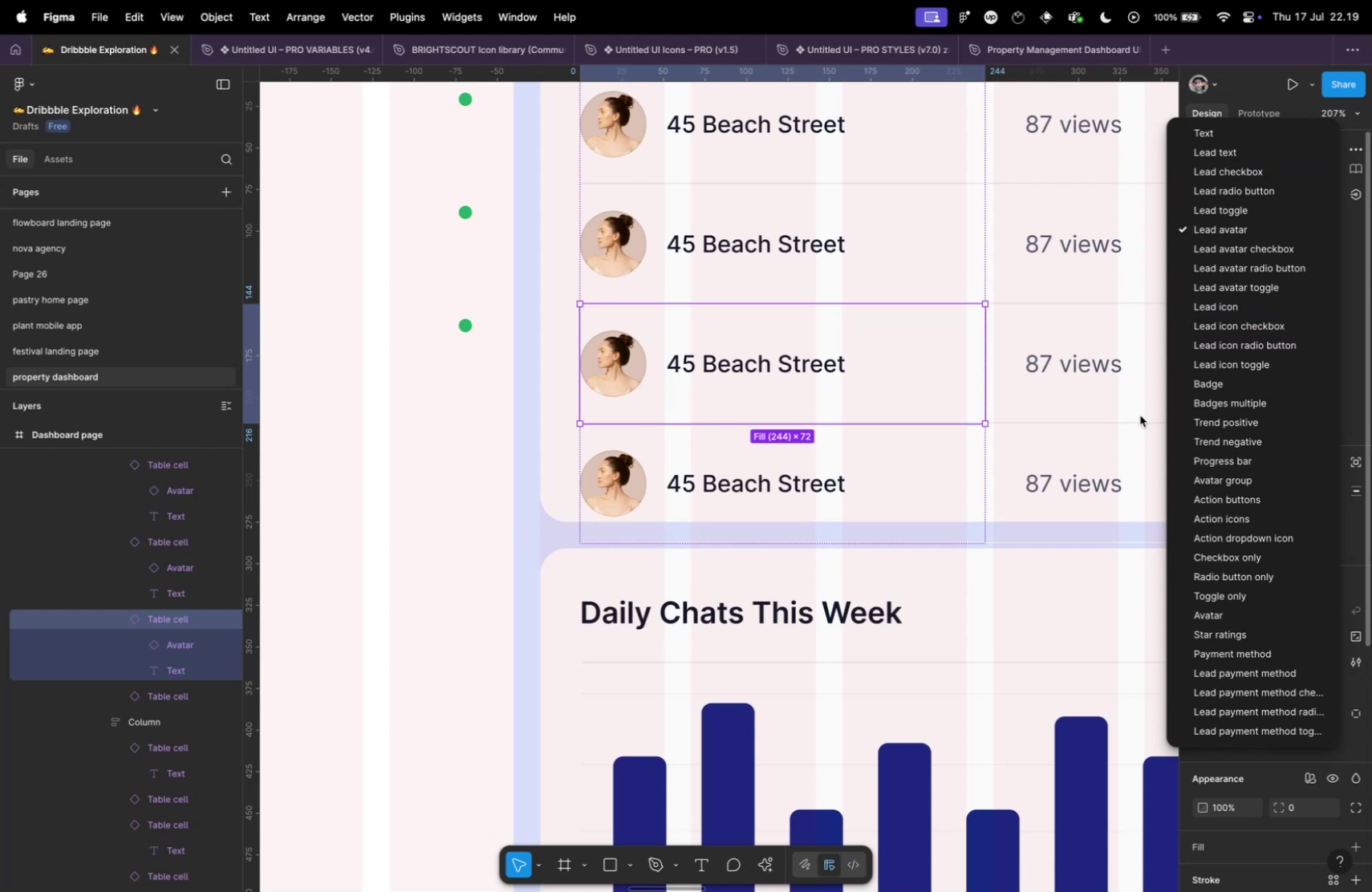 
scroll: coordinate [1184, 423], scroll_direction: down, amount: 5.0
 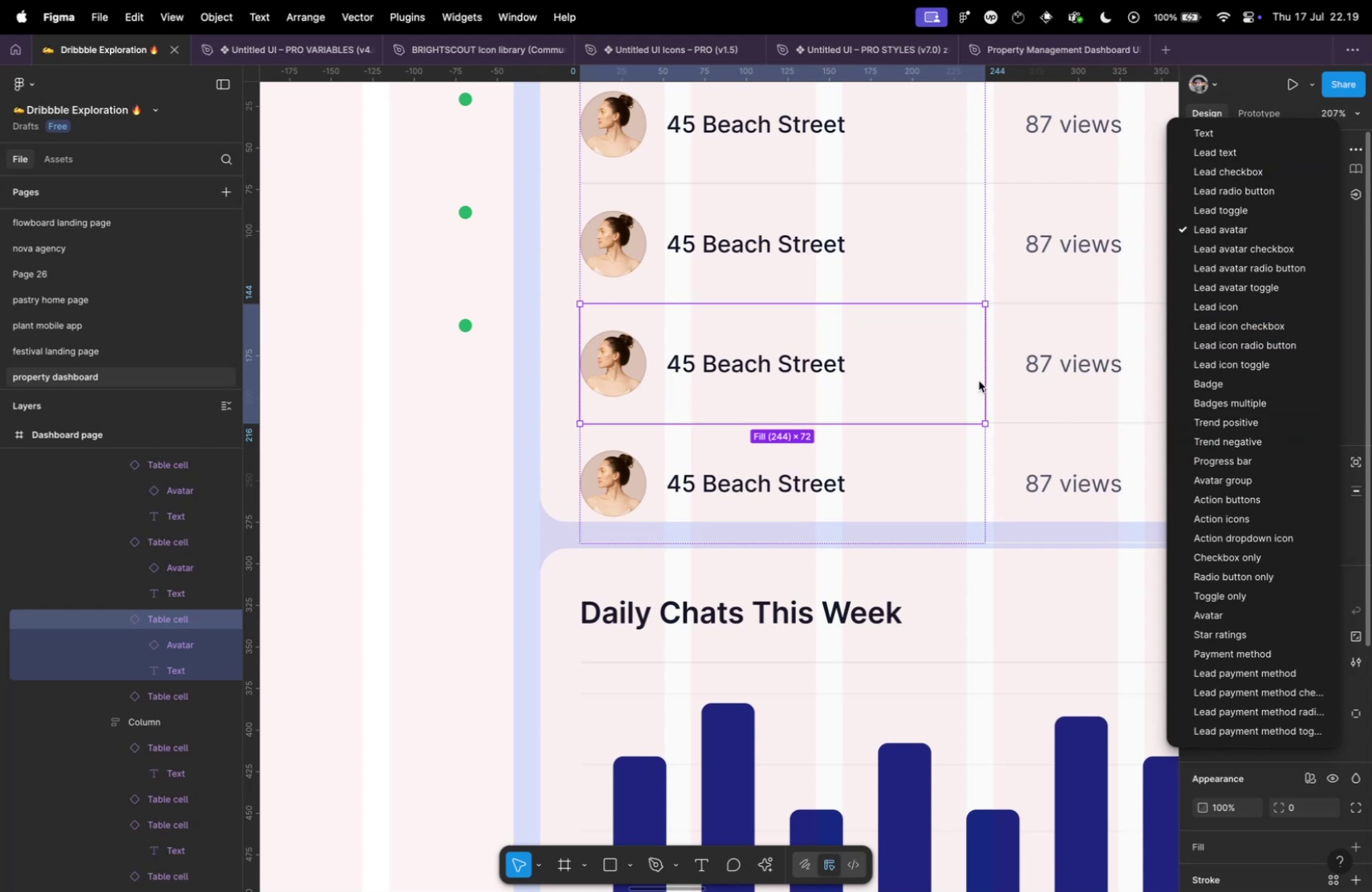 
hold_key(key=CommandLeft, duration=0.3)
 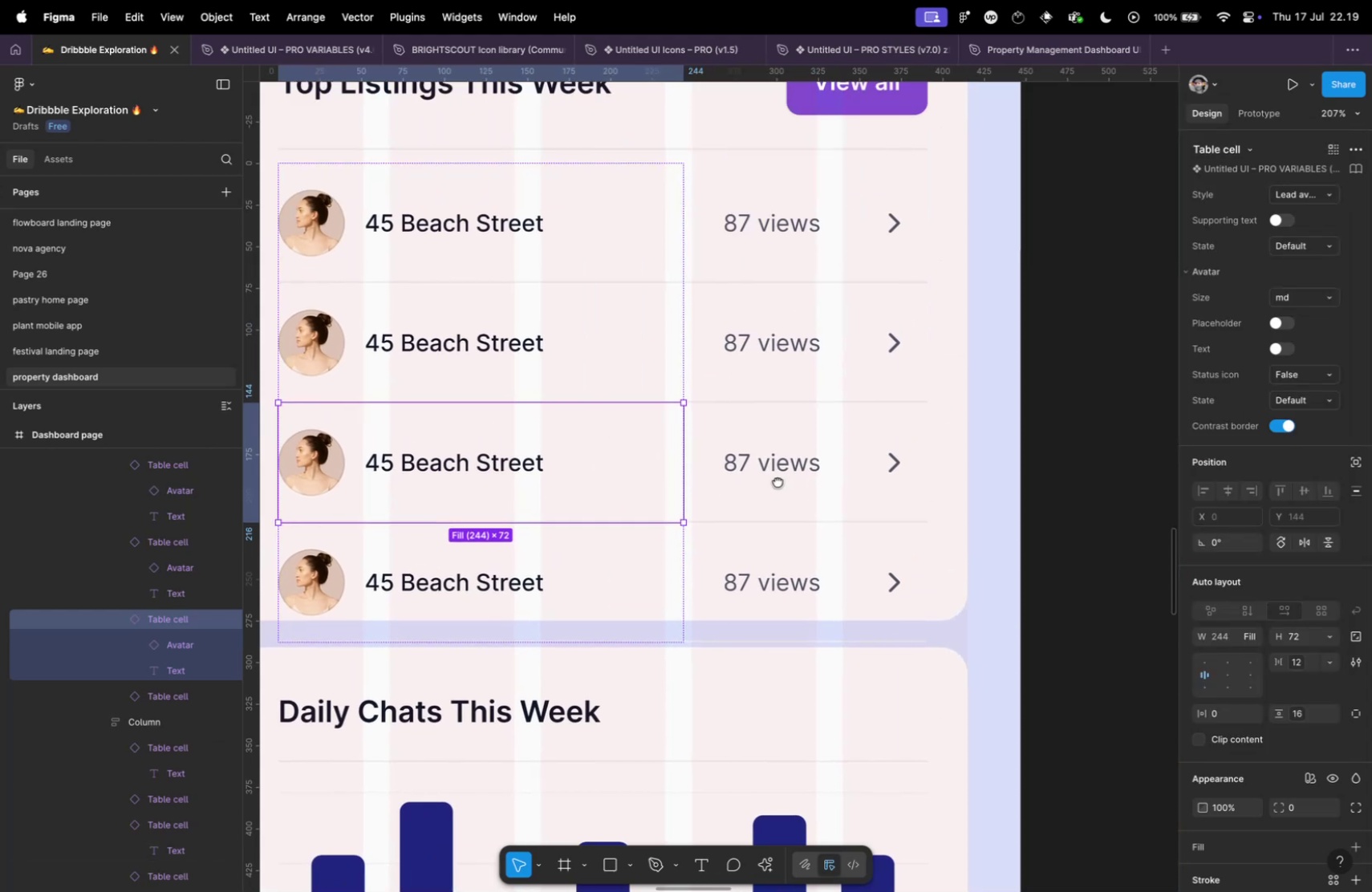 
hold_key(key=CommandLeft, duration=0.38)
left_click([763, 465])
 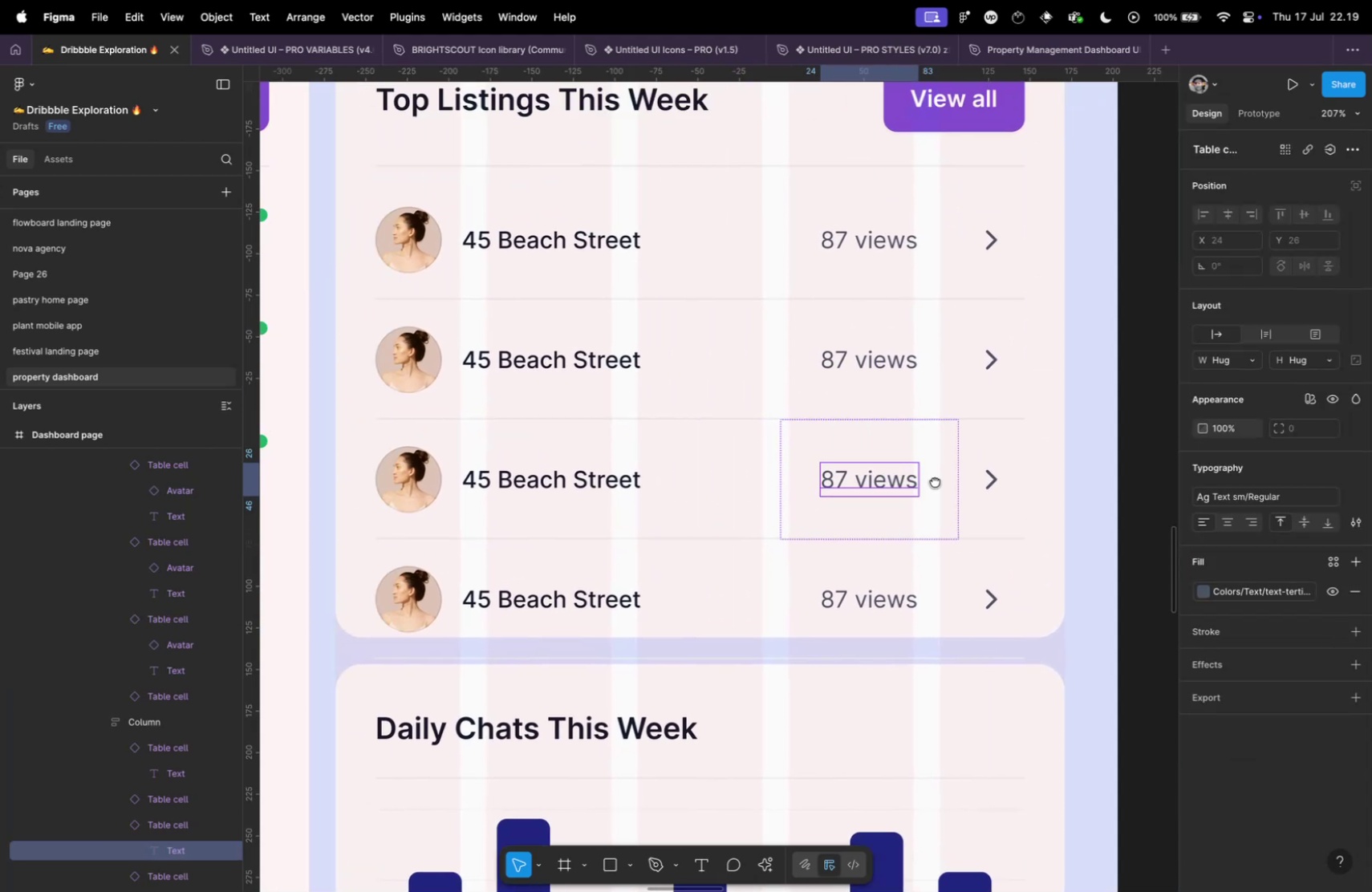 
hold_key(key=CommandLeft, duration=0.83)
left_click([792, 274])
 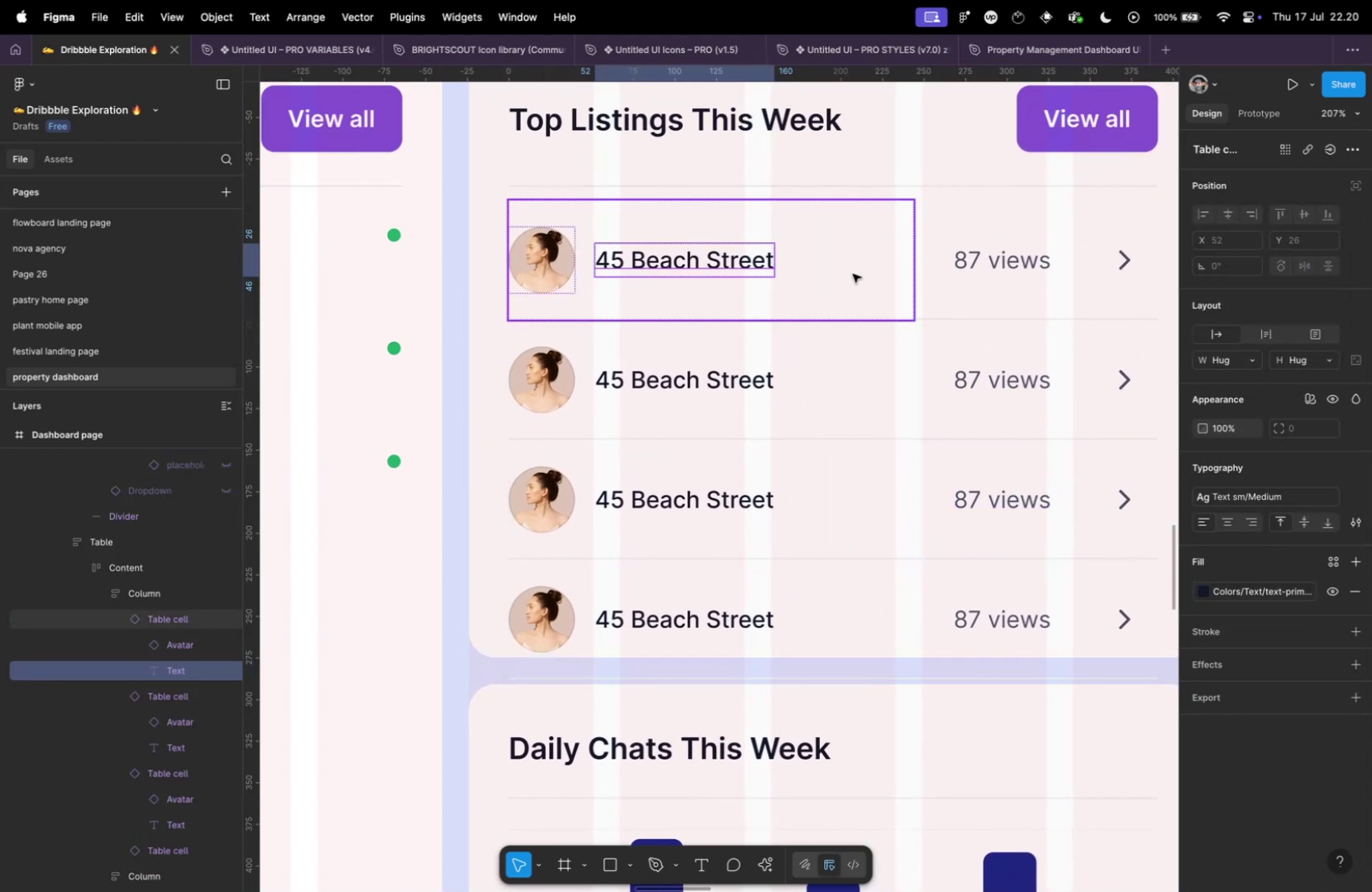 
left_click([850, 275])
 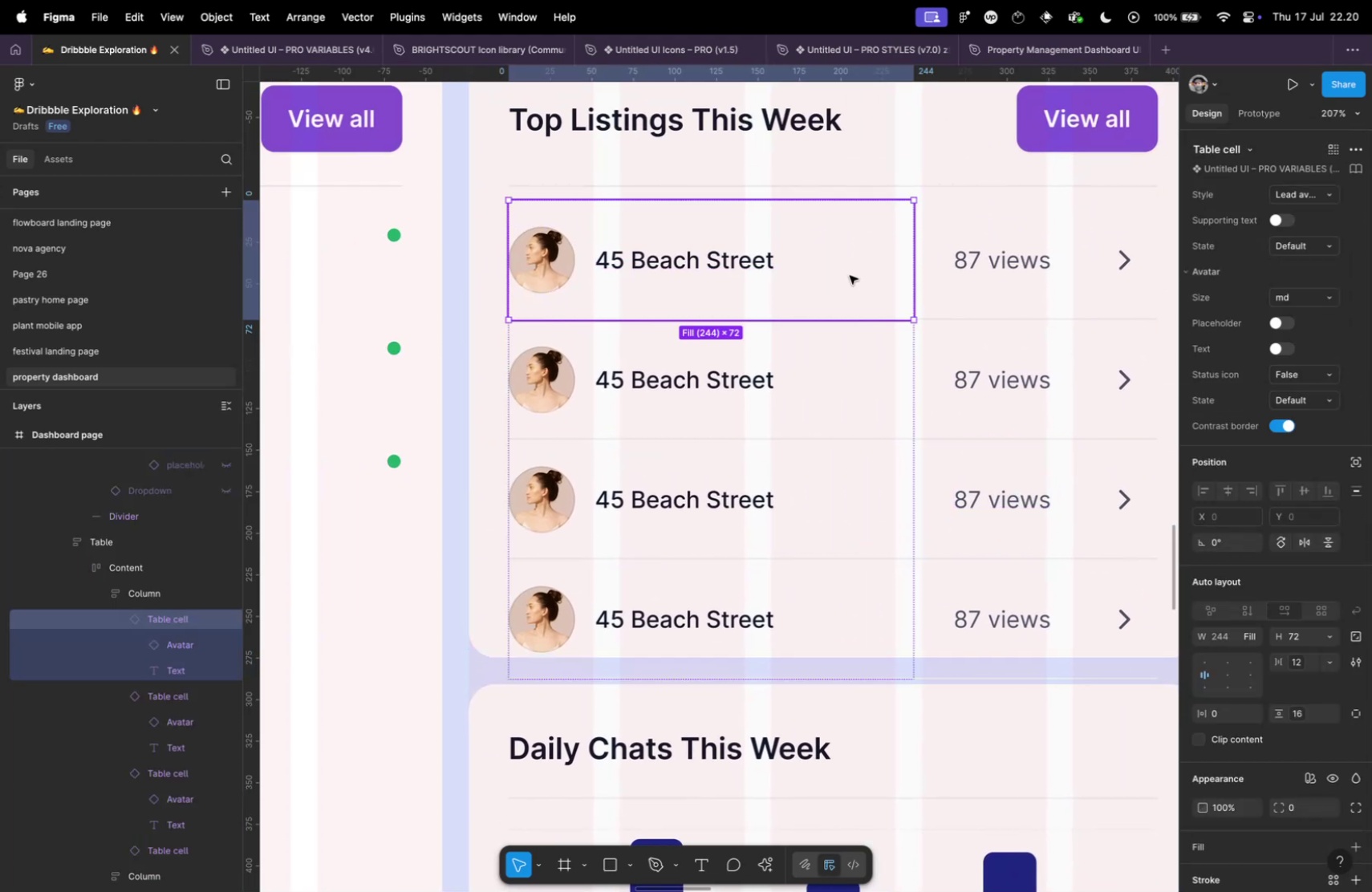 
key(Alt+Meta+B)
 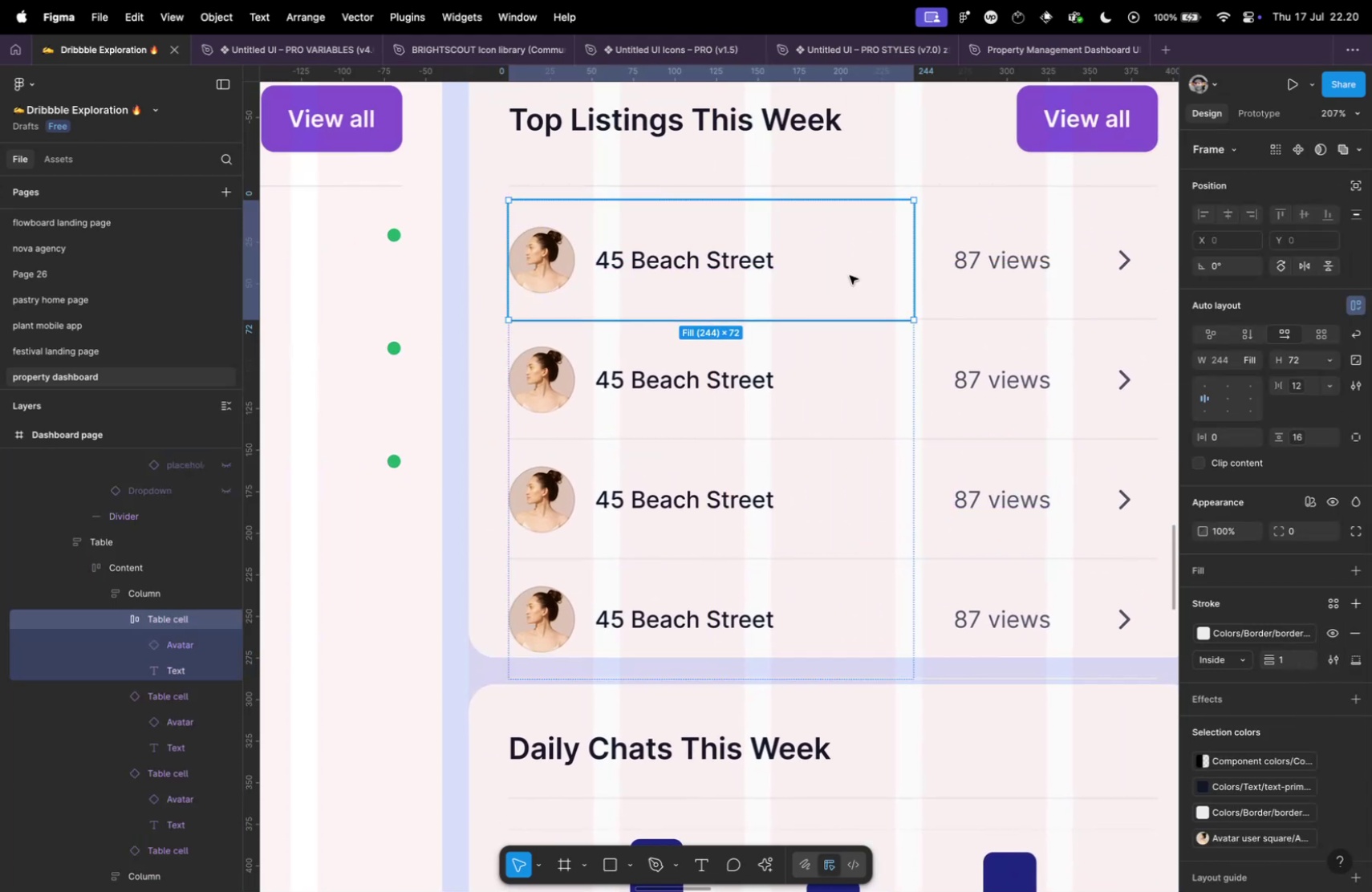 
hold_key(key=CommandLeft, duration=0.61)
 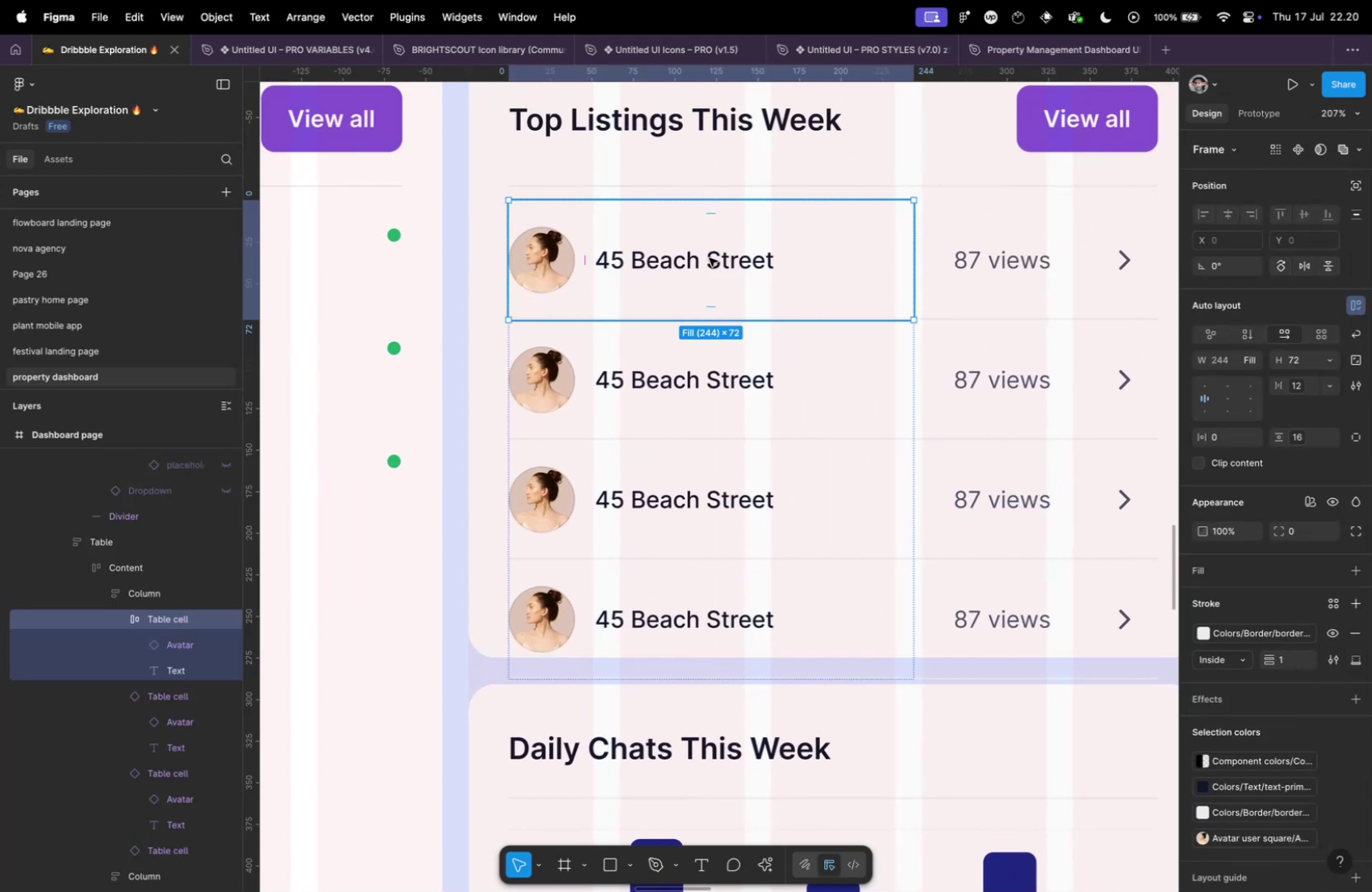 
key(R)
 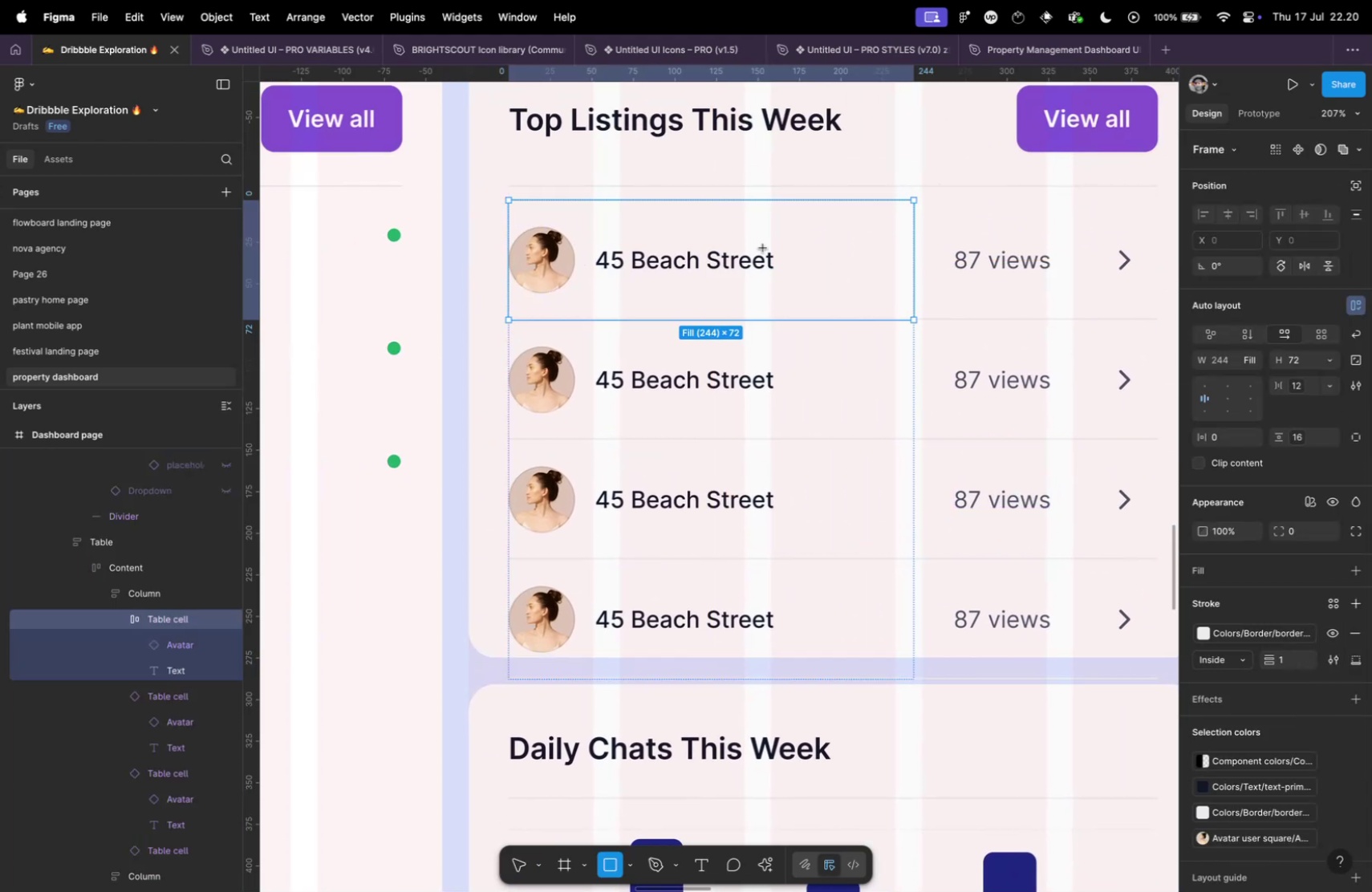 
left_click([764, 248])
 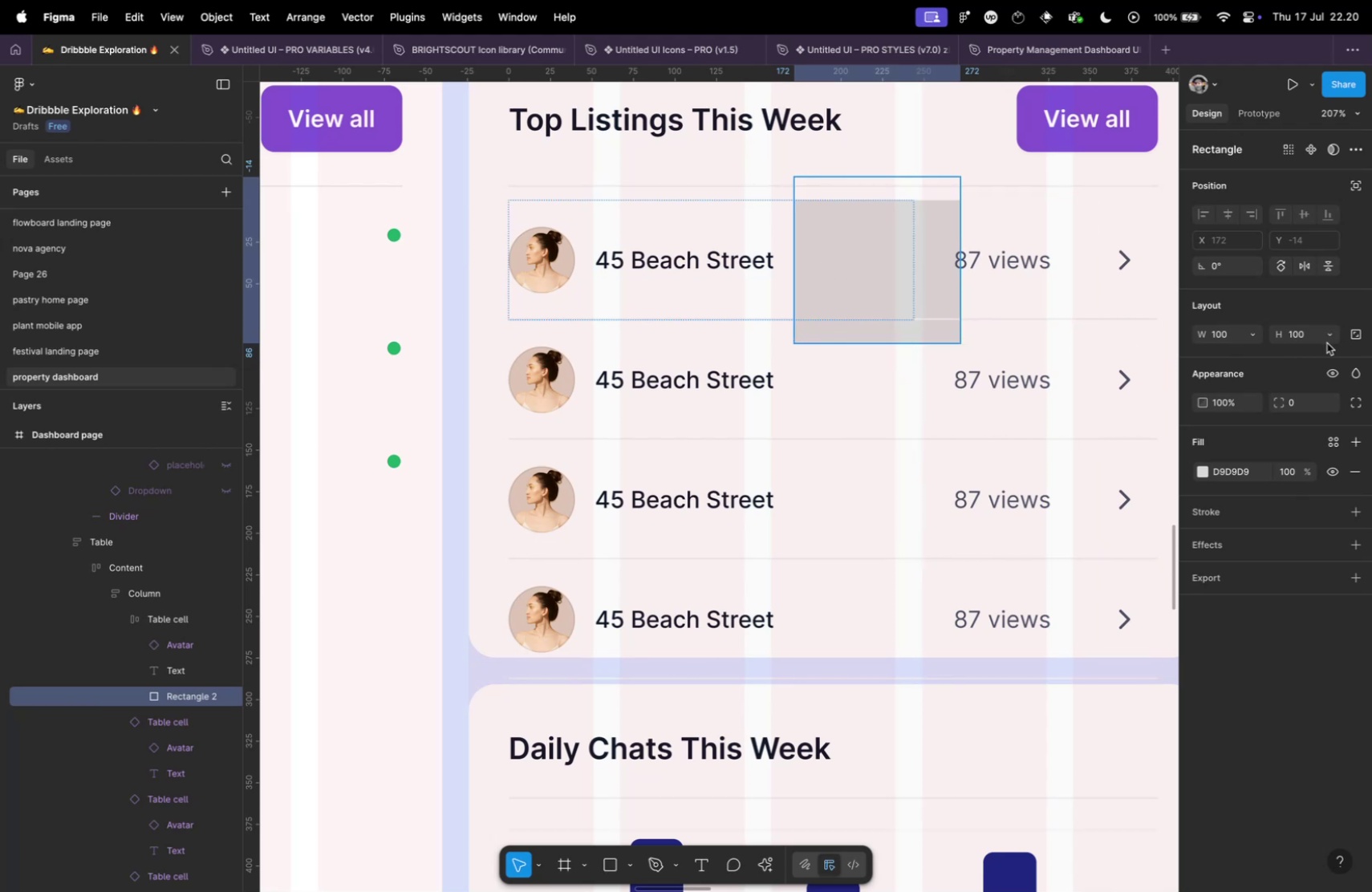 
hold_key(key=ShiftLeft, duration=1.93)
 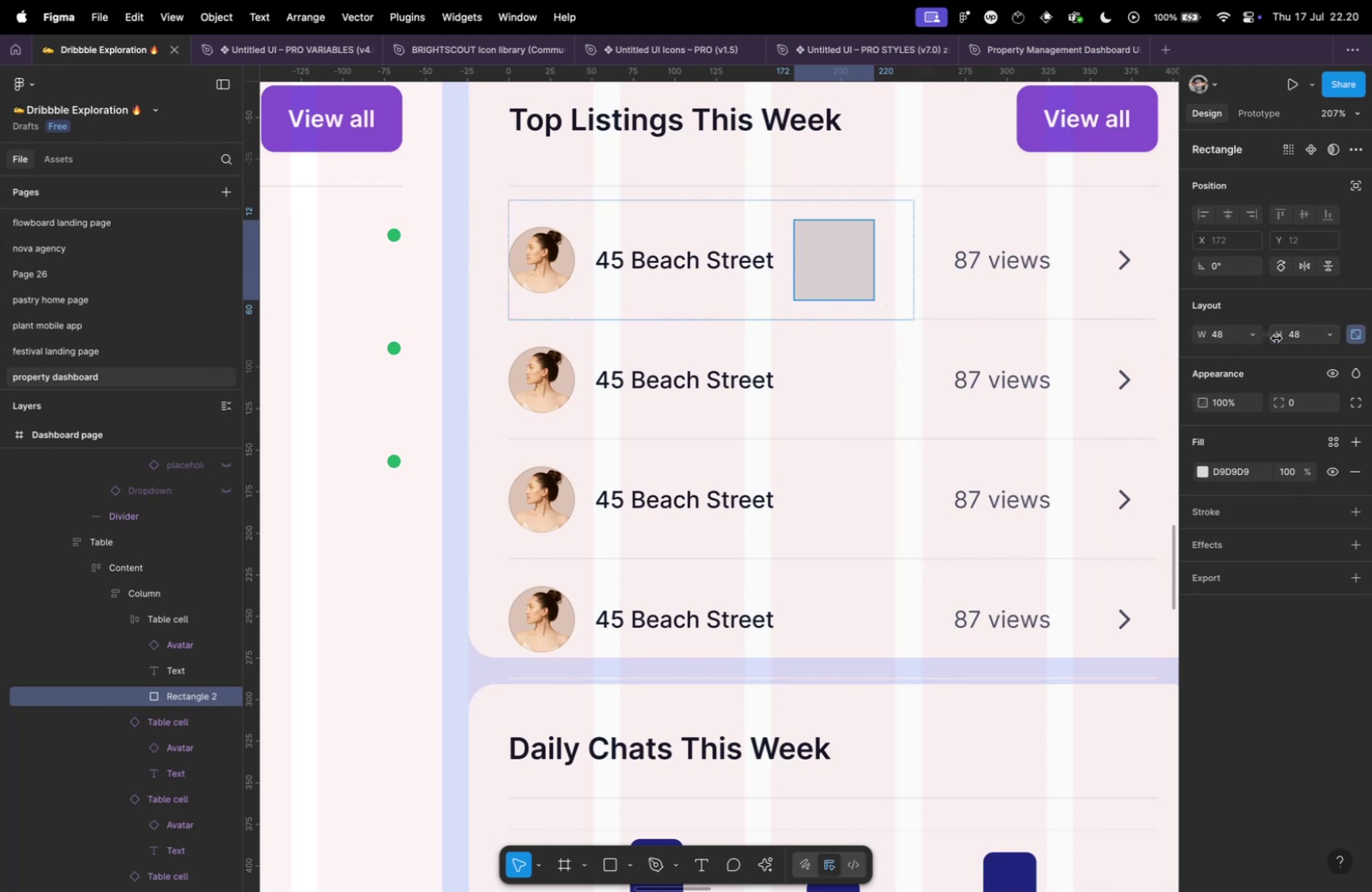 
key(ArrowLeft)
 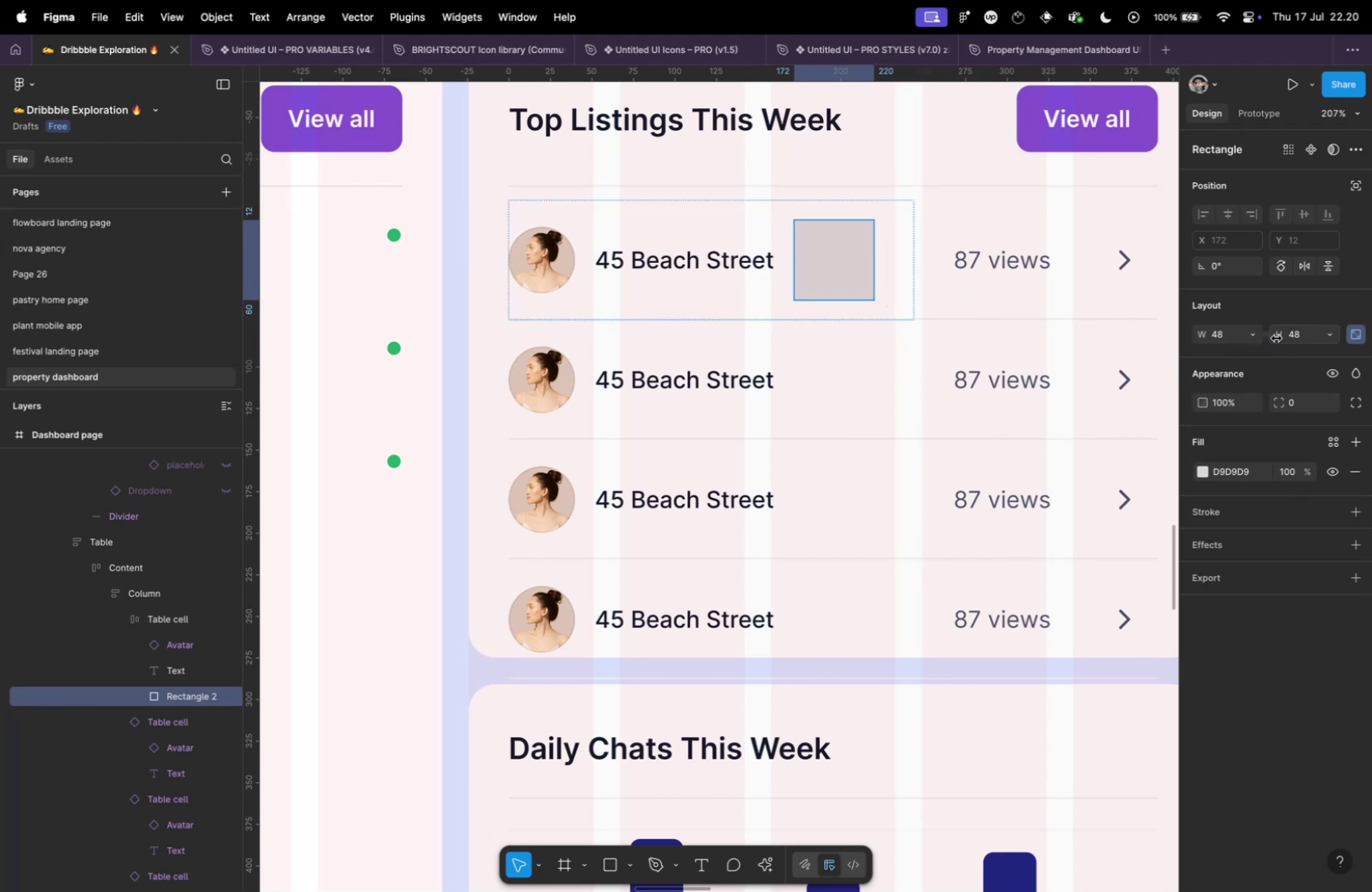 
key(ArrowLeft)
 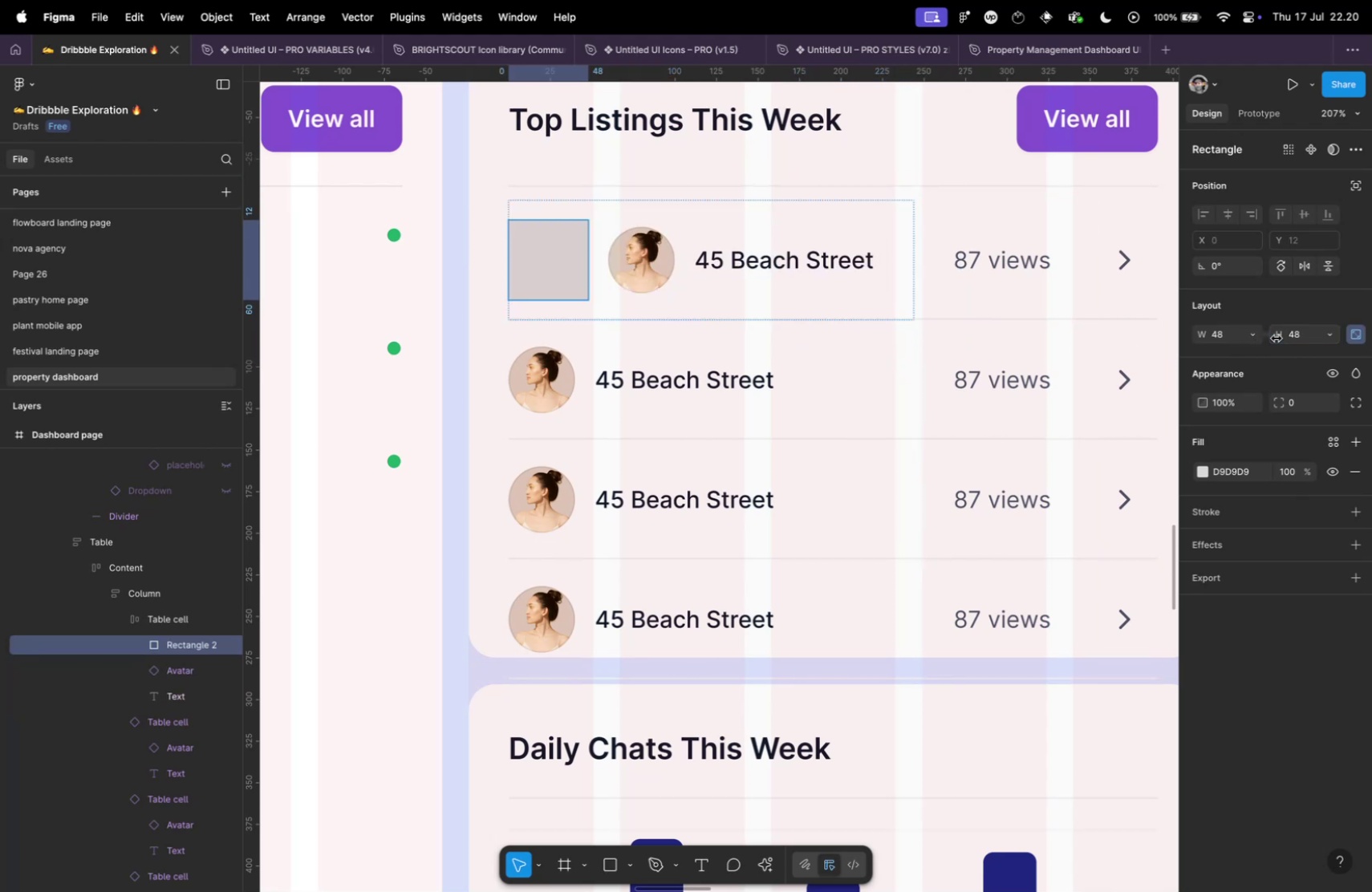 
key(Tab)
 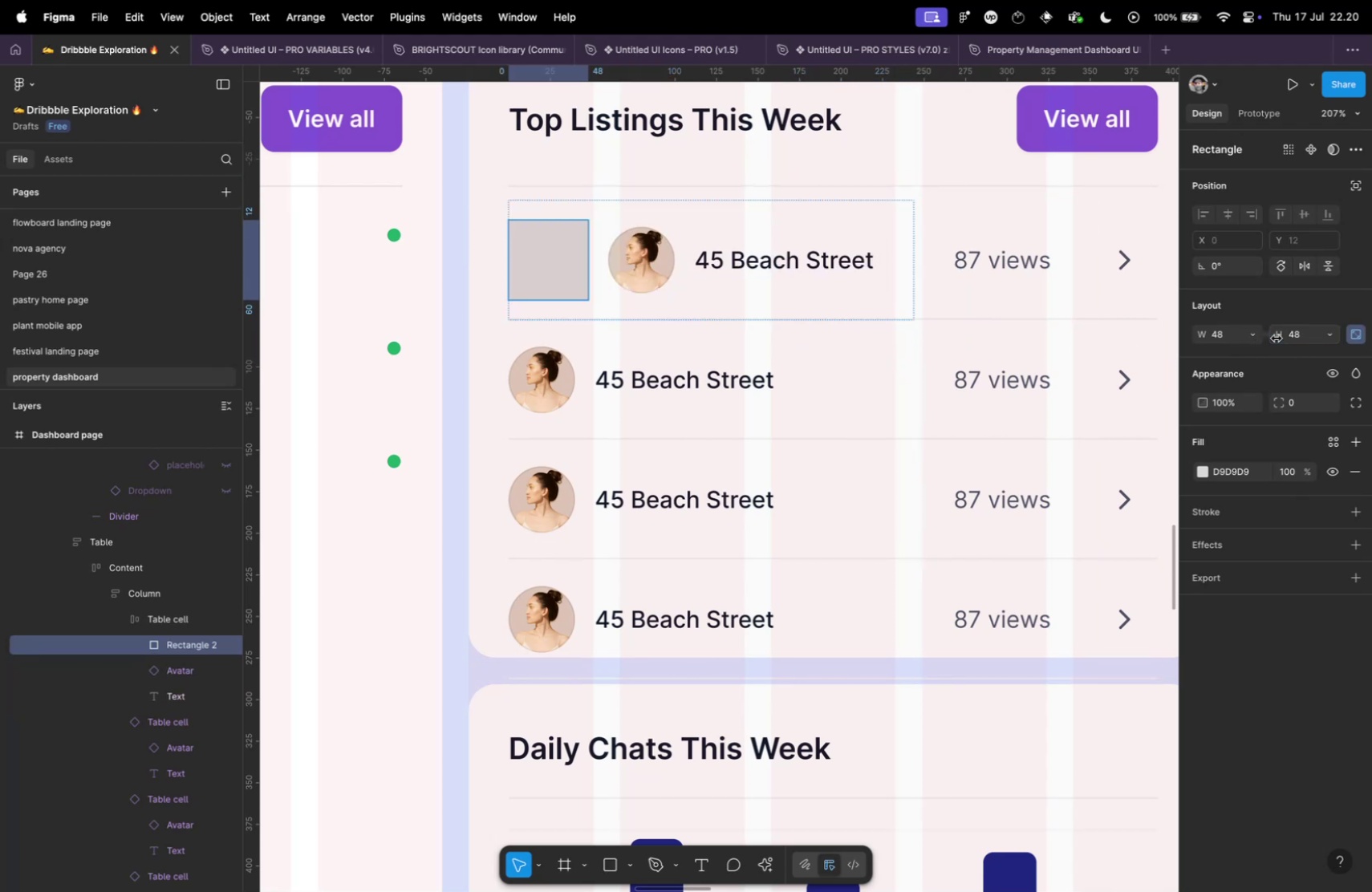 
key(Backspace)
 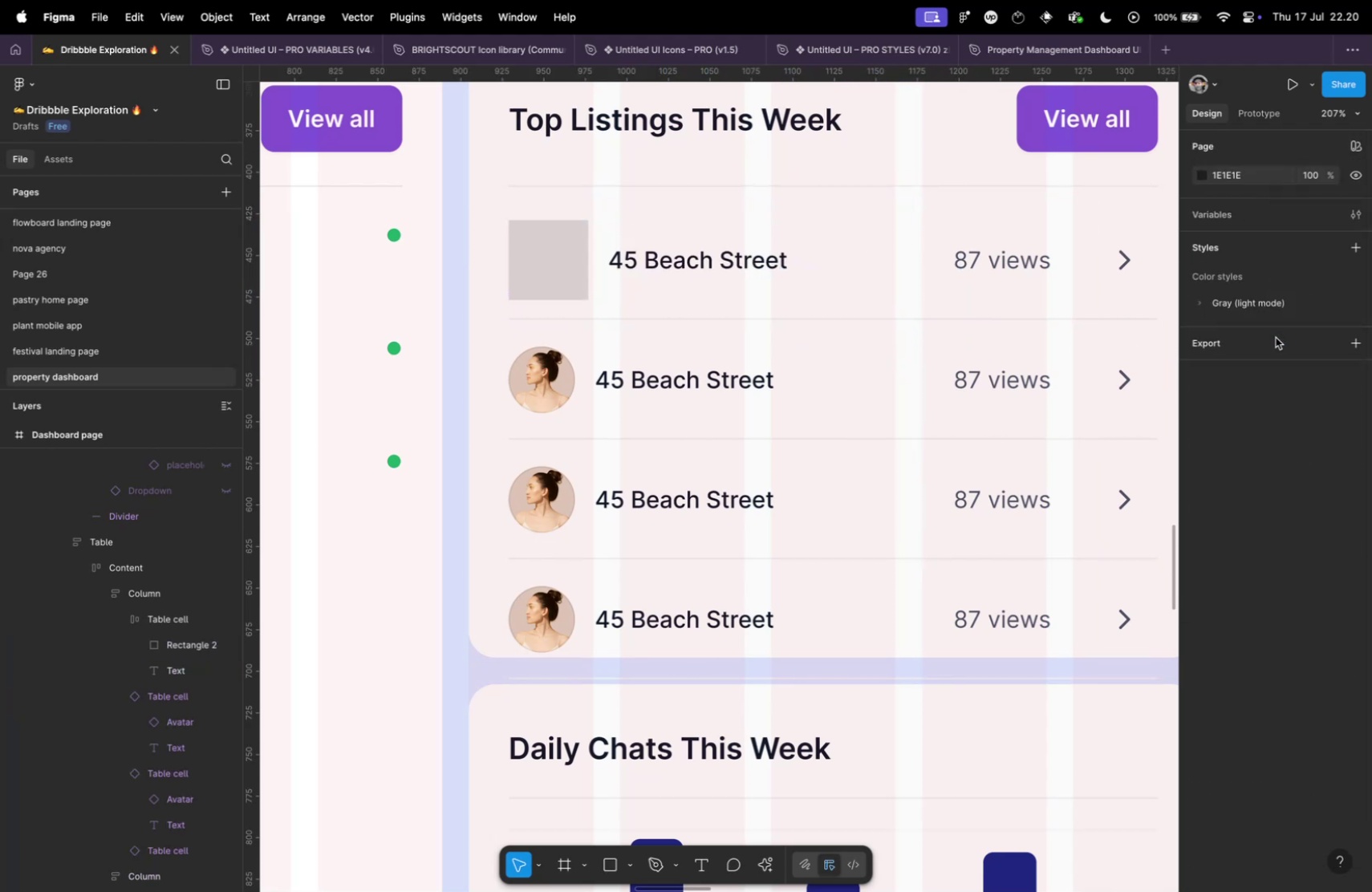 
hold_key(key=CommandLeft, duration=0.6)
left_click([693, 257])
 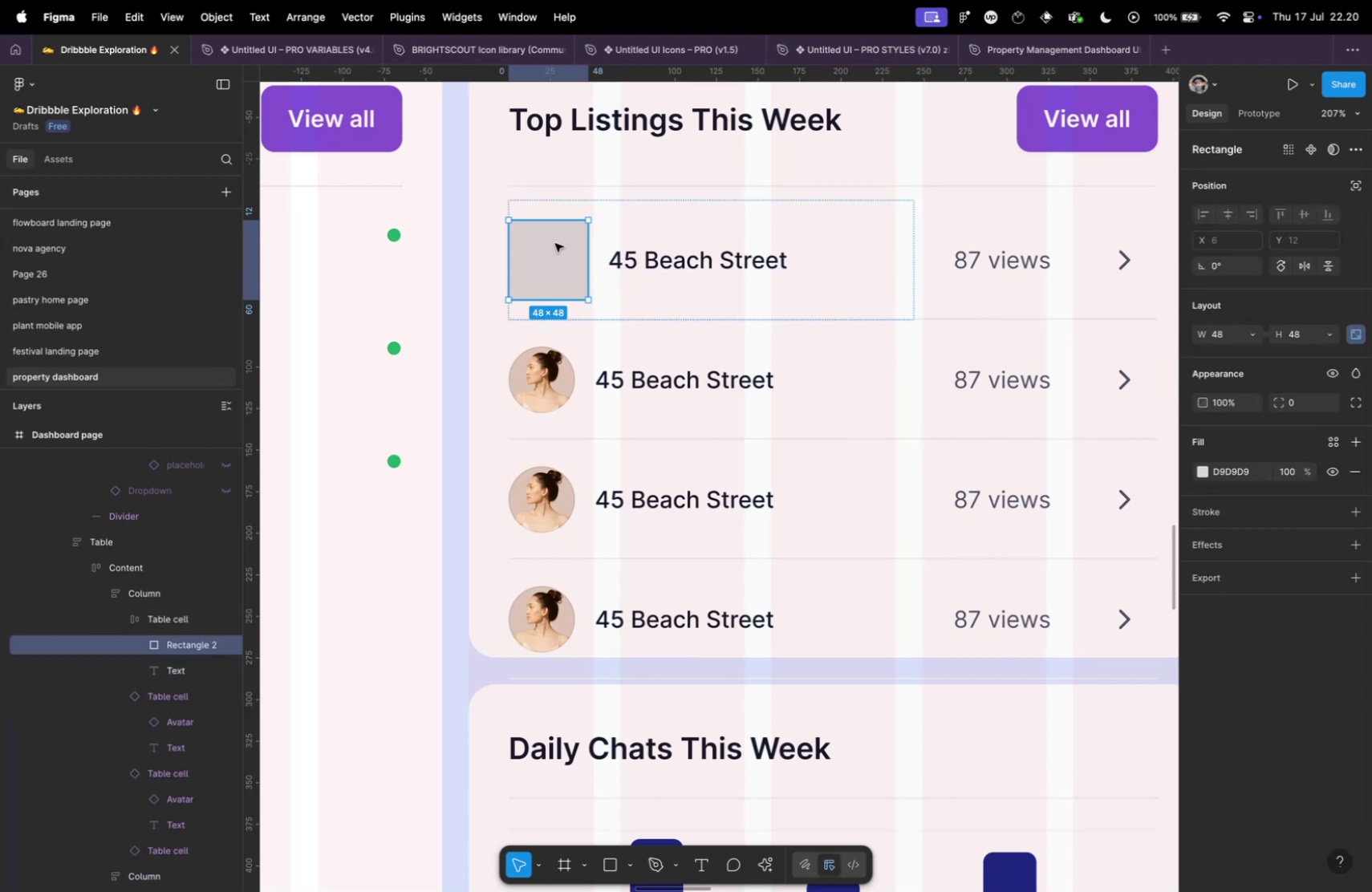 
double_click([716, 221])
 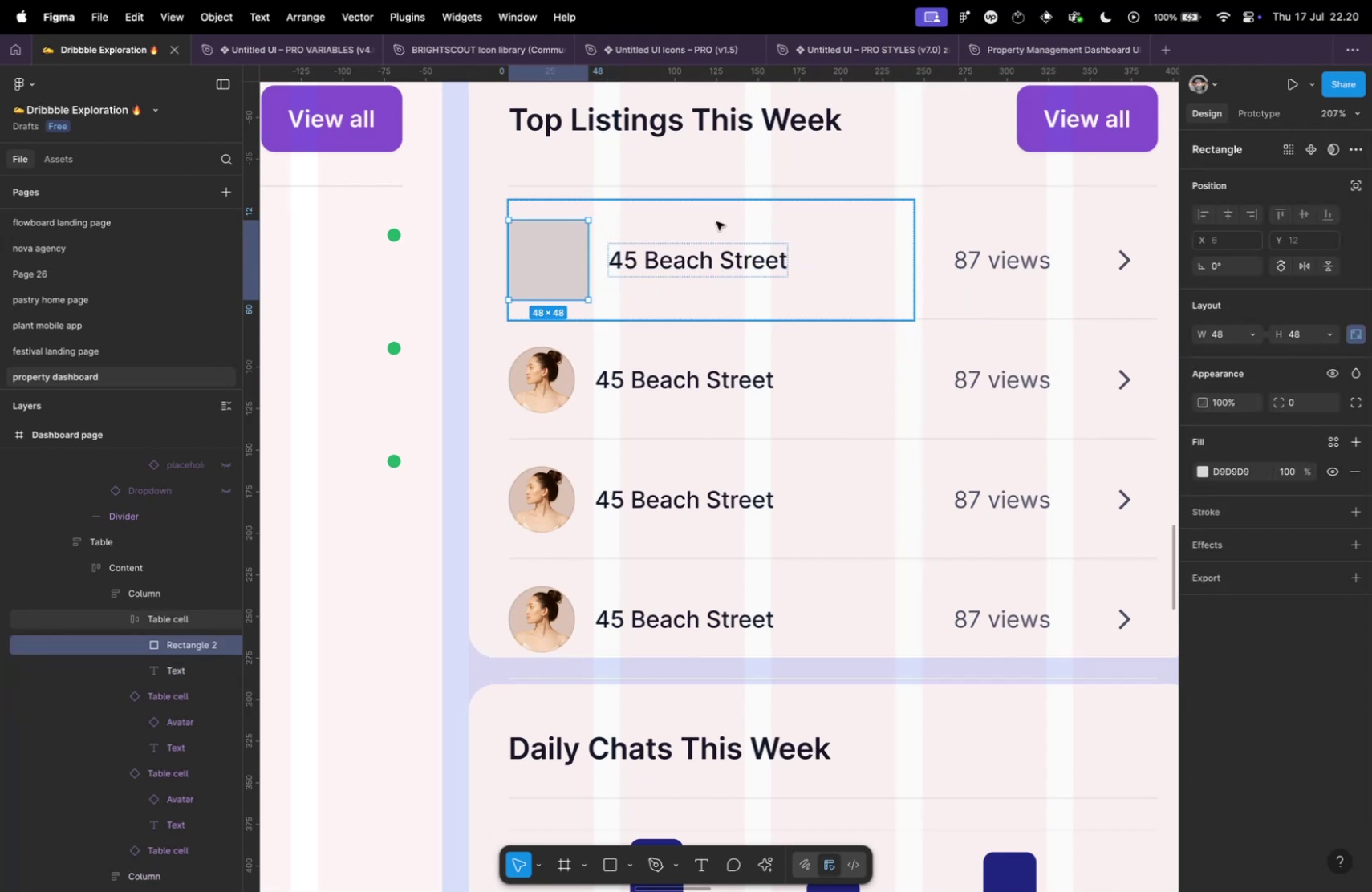 
key(Meta+C)
 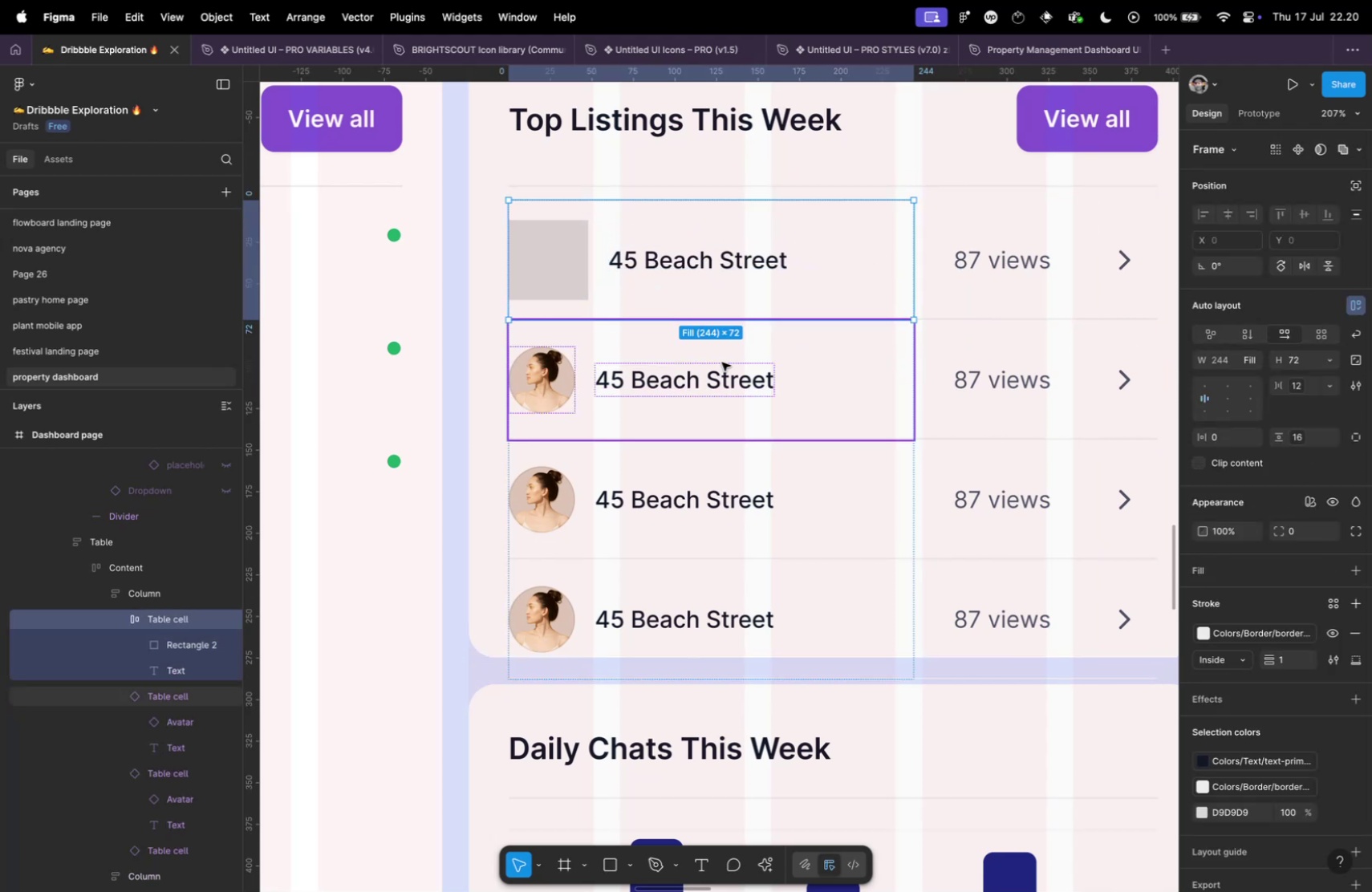 
key(Backslash)
 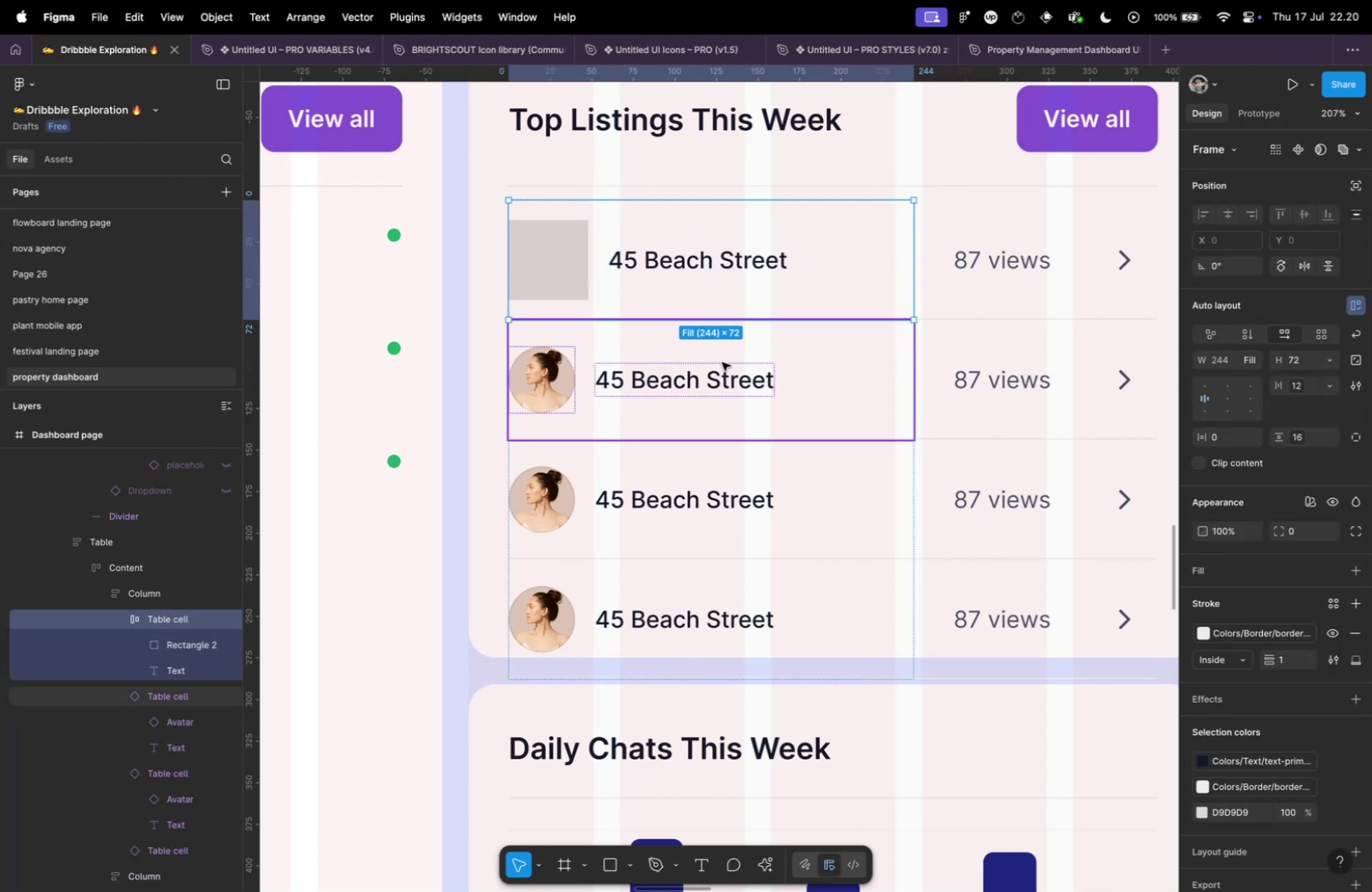 
key(Enter)
 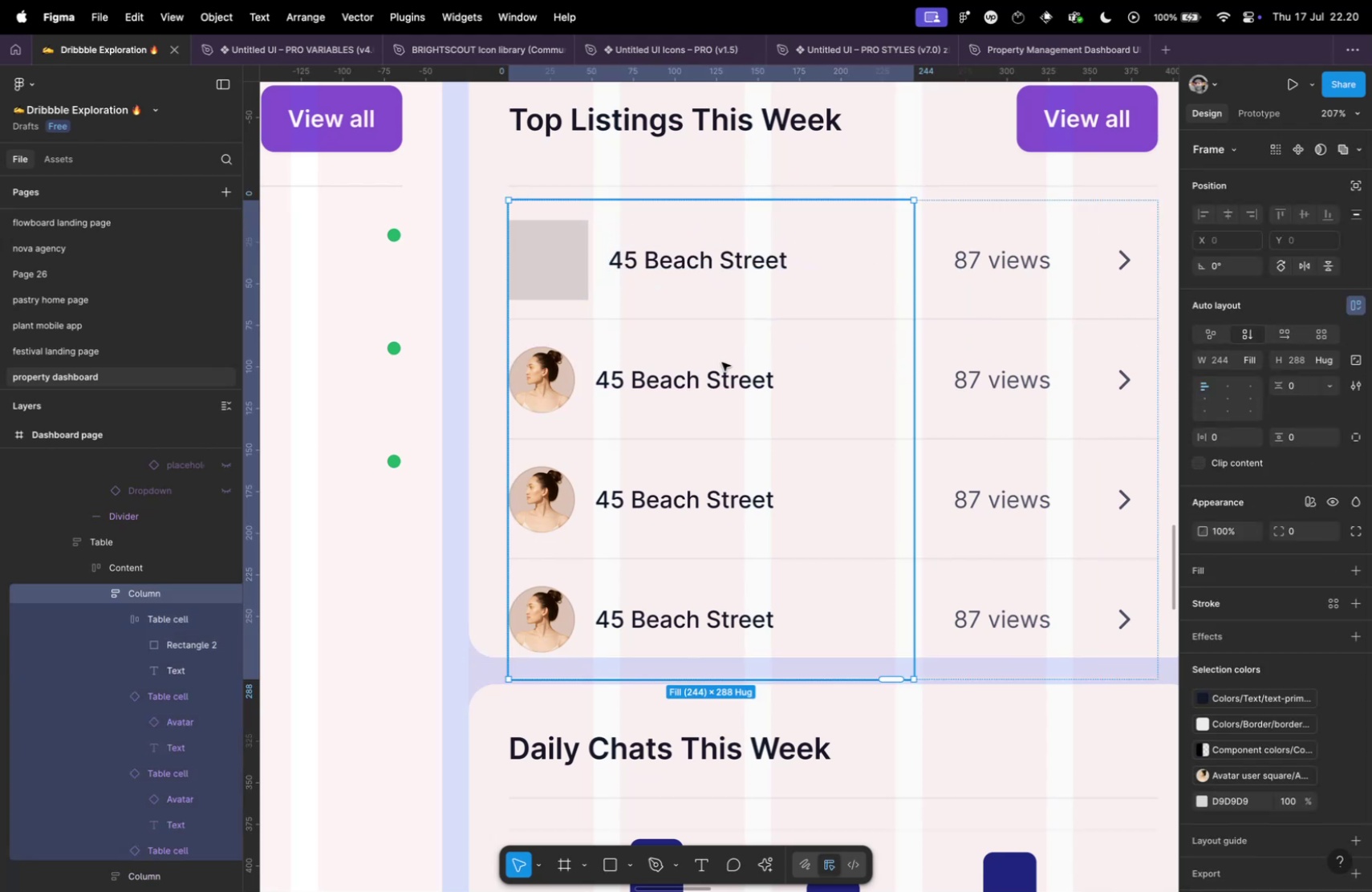 
hold_key(key=CommandLeft, duration=1.19)
 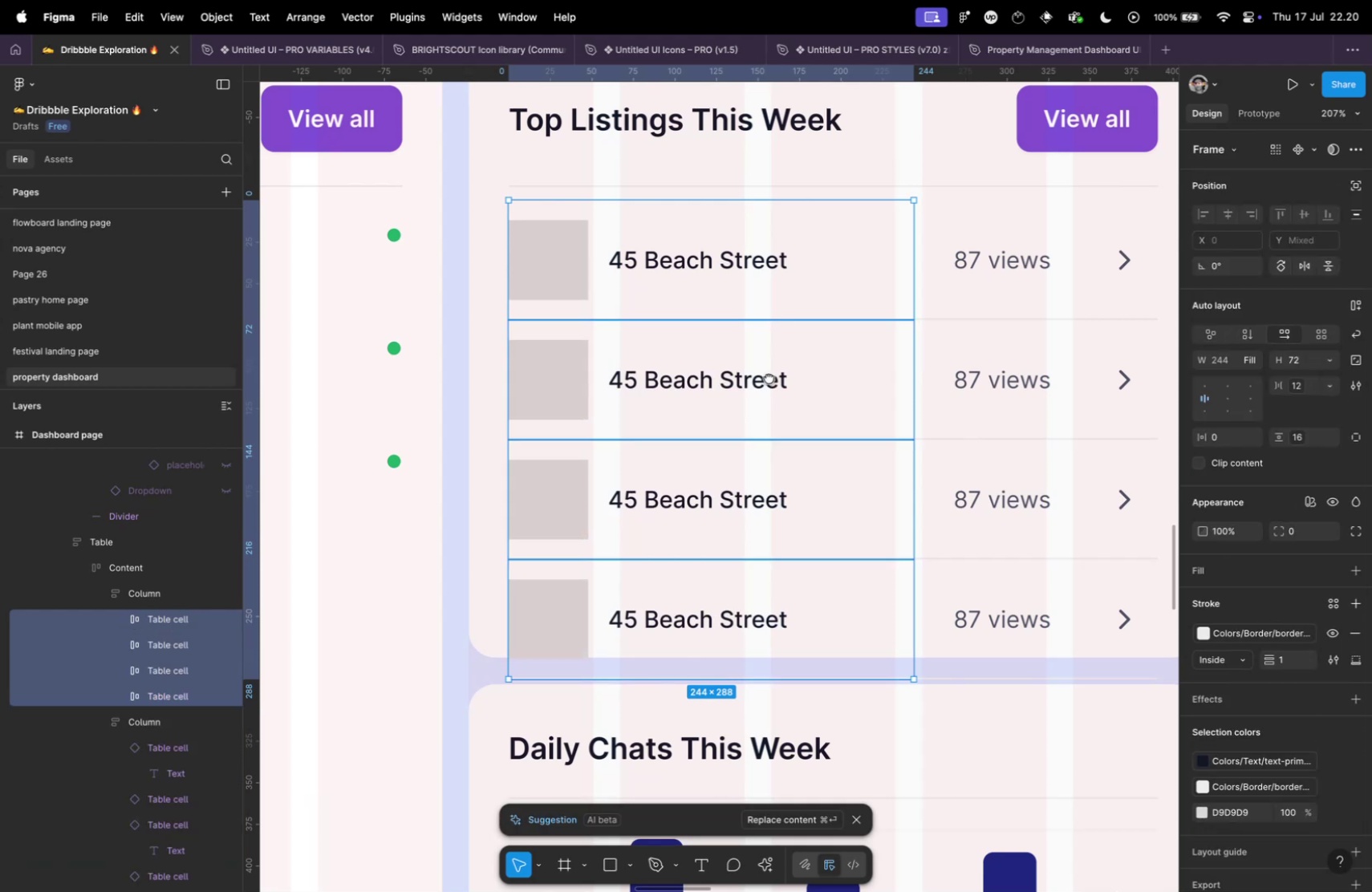 
hold_key(key=ShiftLeft, duration=1.1)
 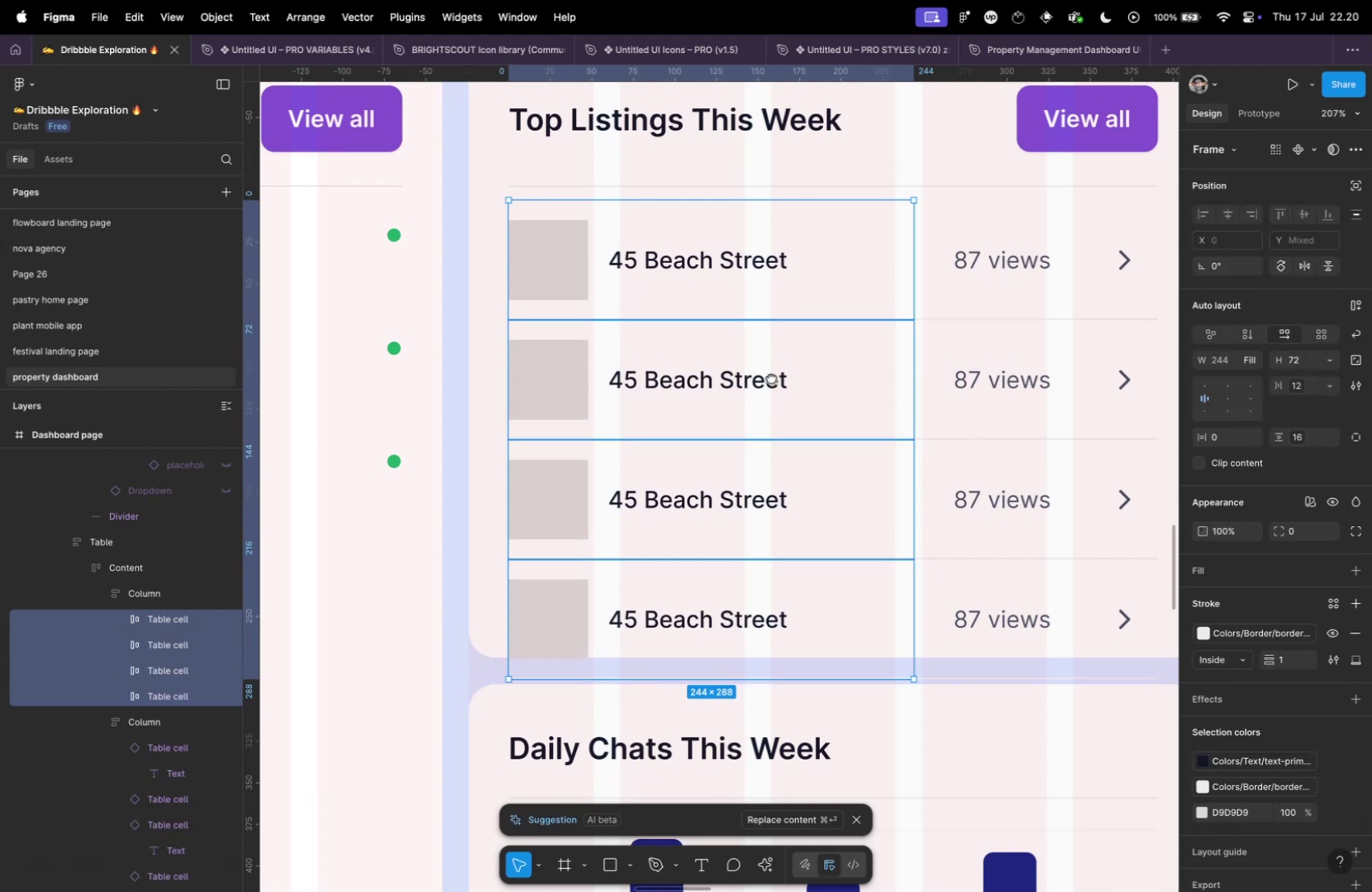 
hold_key(key=R, duration=0.32)
 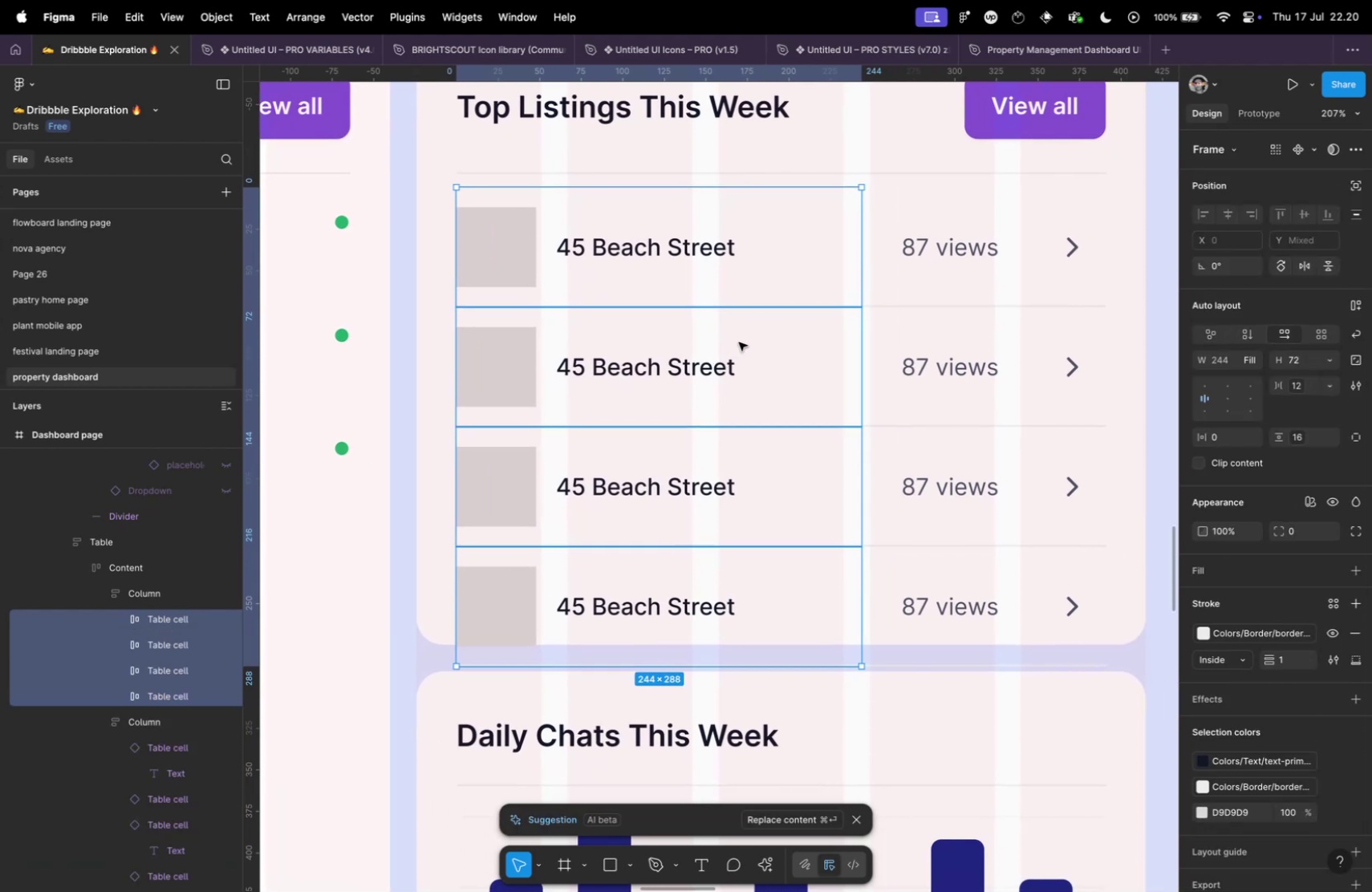 
left_click([1325, 362])
 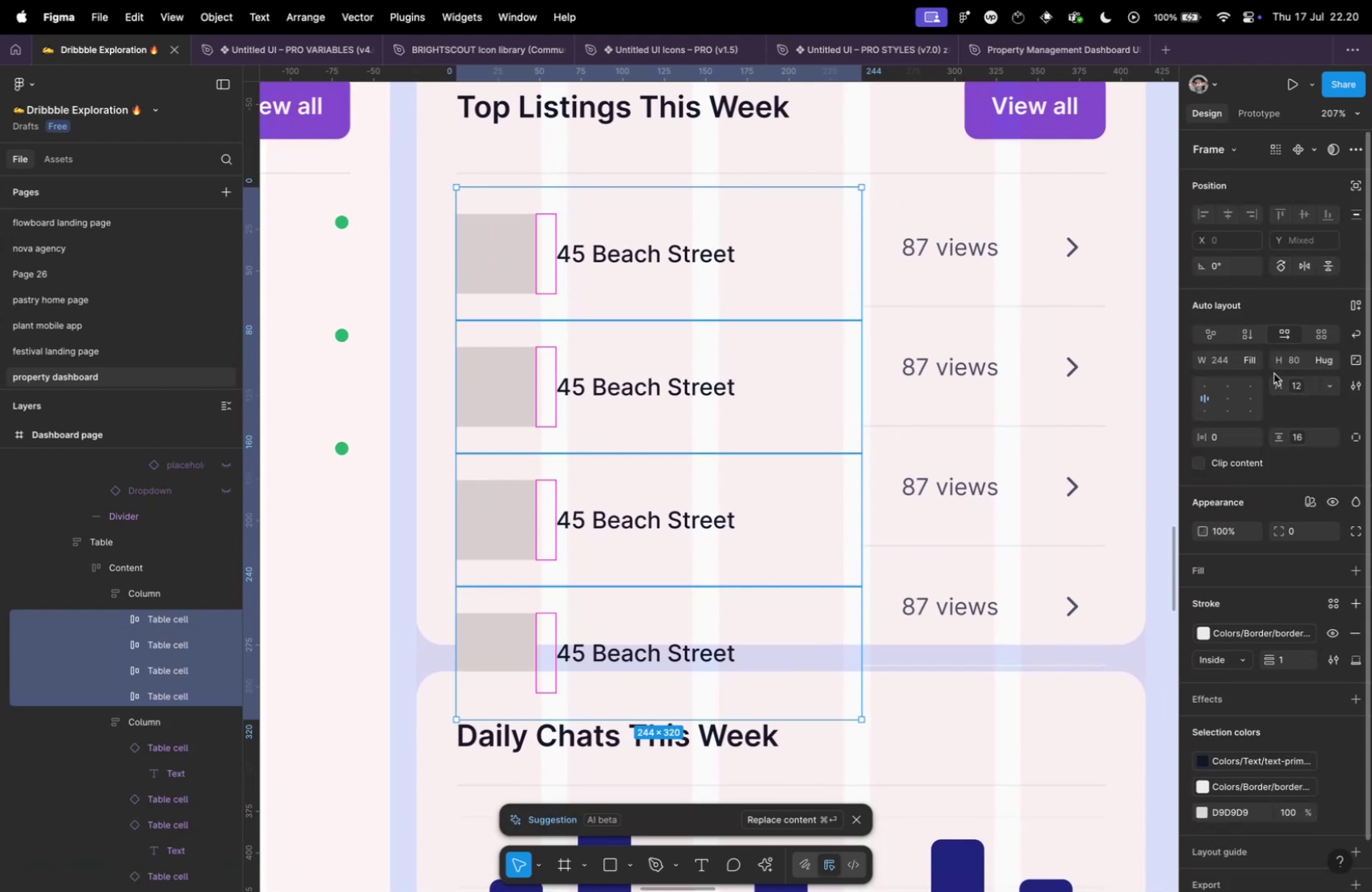 
hold_key(key=ShiftLeft, duration=1.92)
 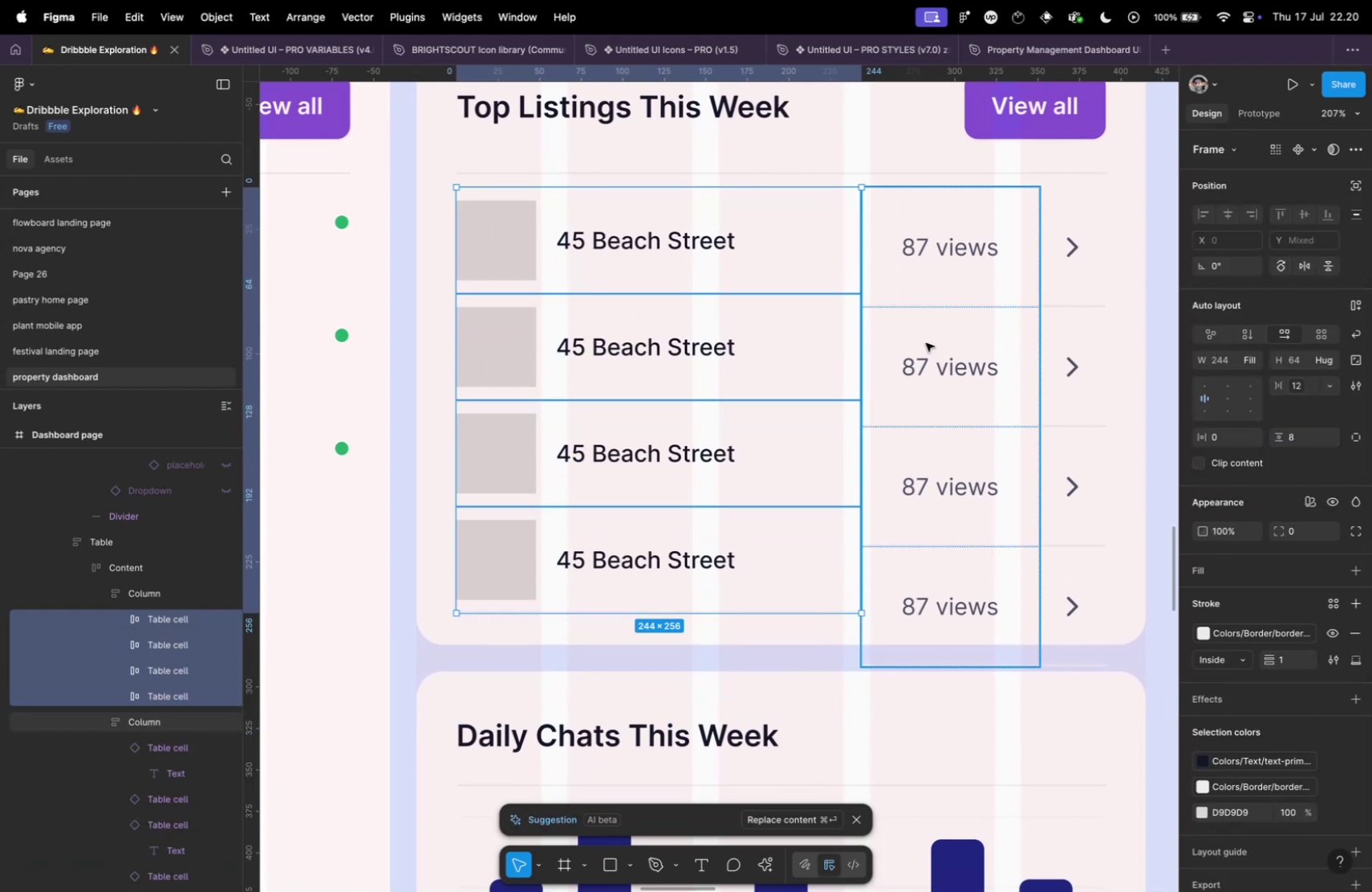 
left_click([927, 342])
 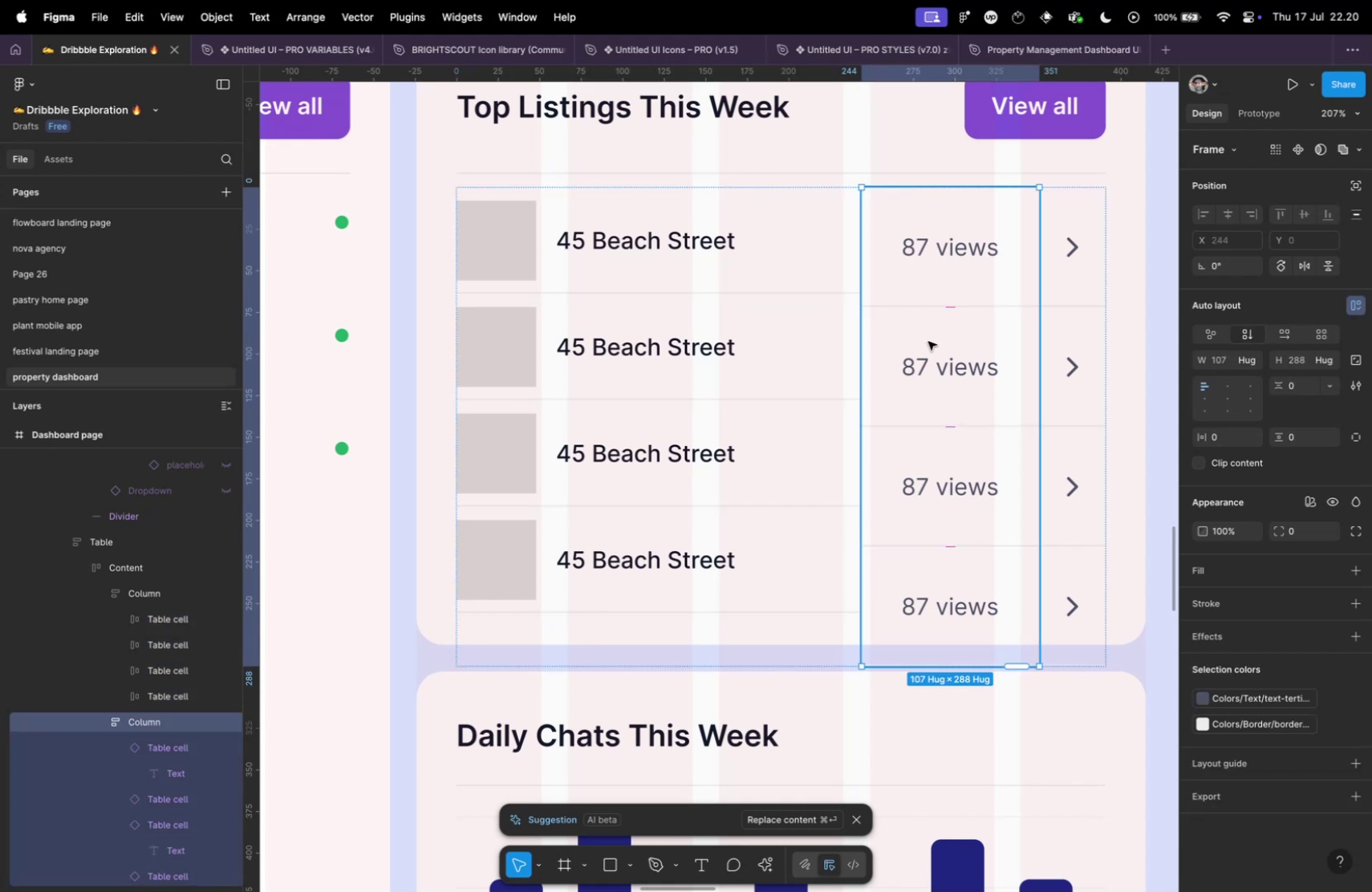 
hold_key(key=CommandLeft, duration=0.64)
left_click([612, 335])
 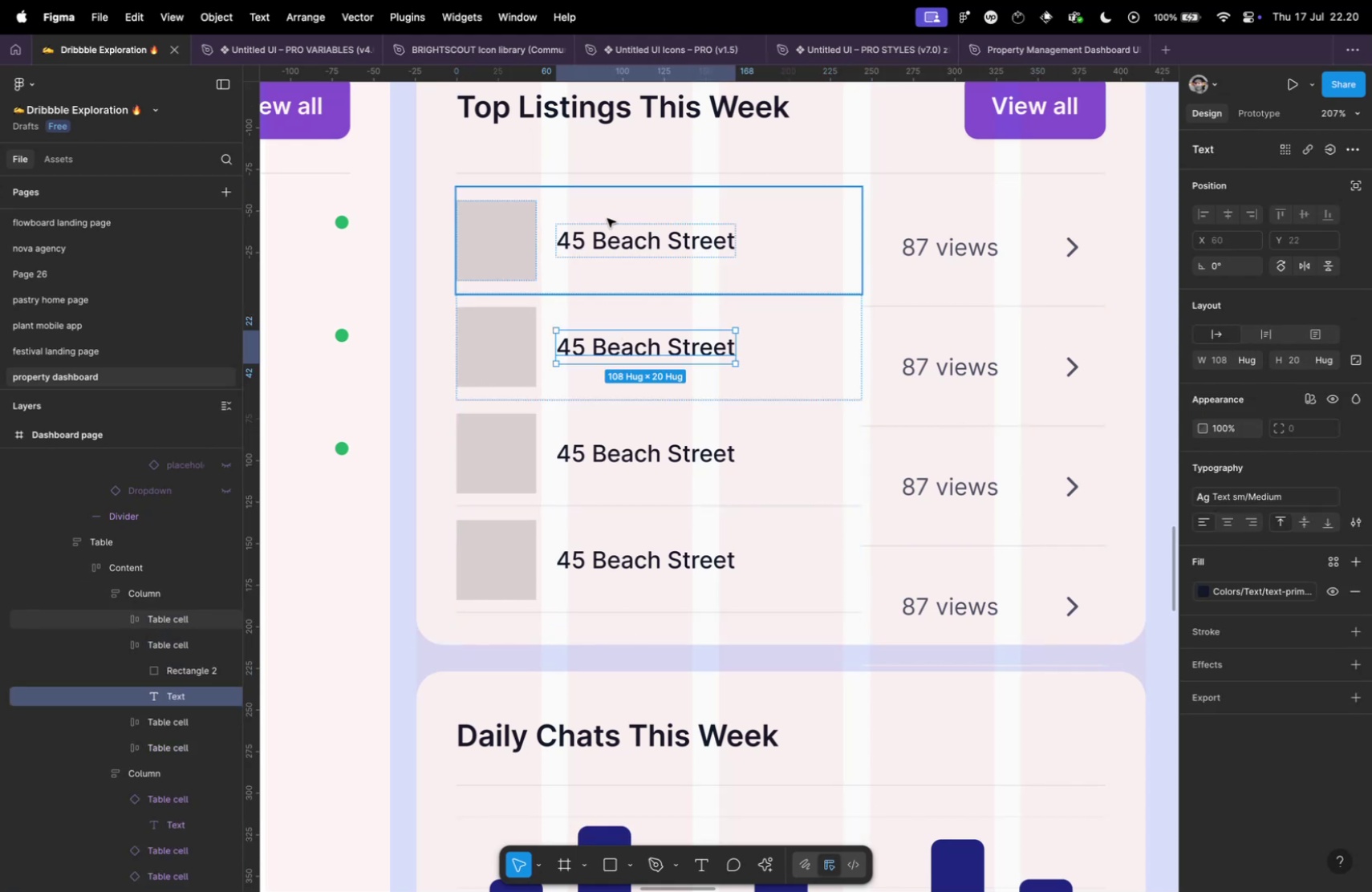 
left_click([607, 218])
 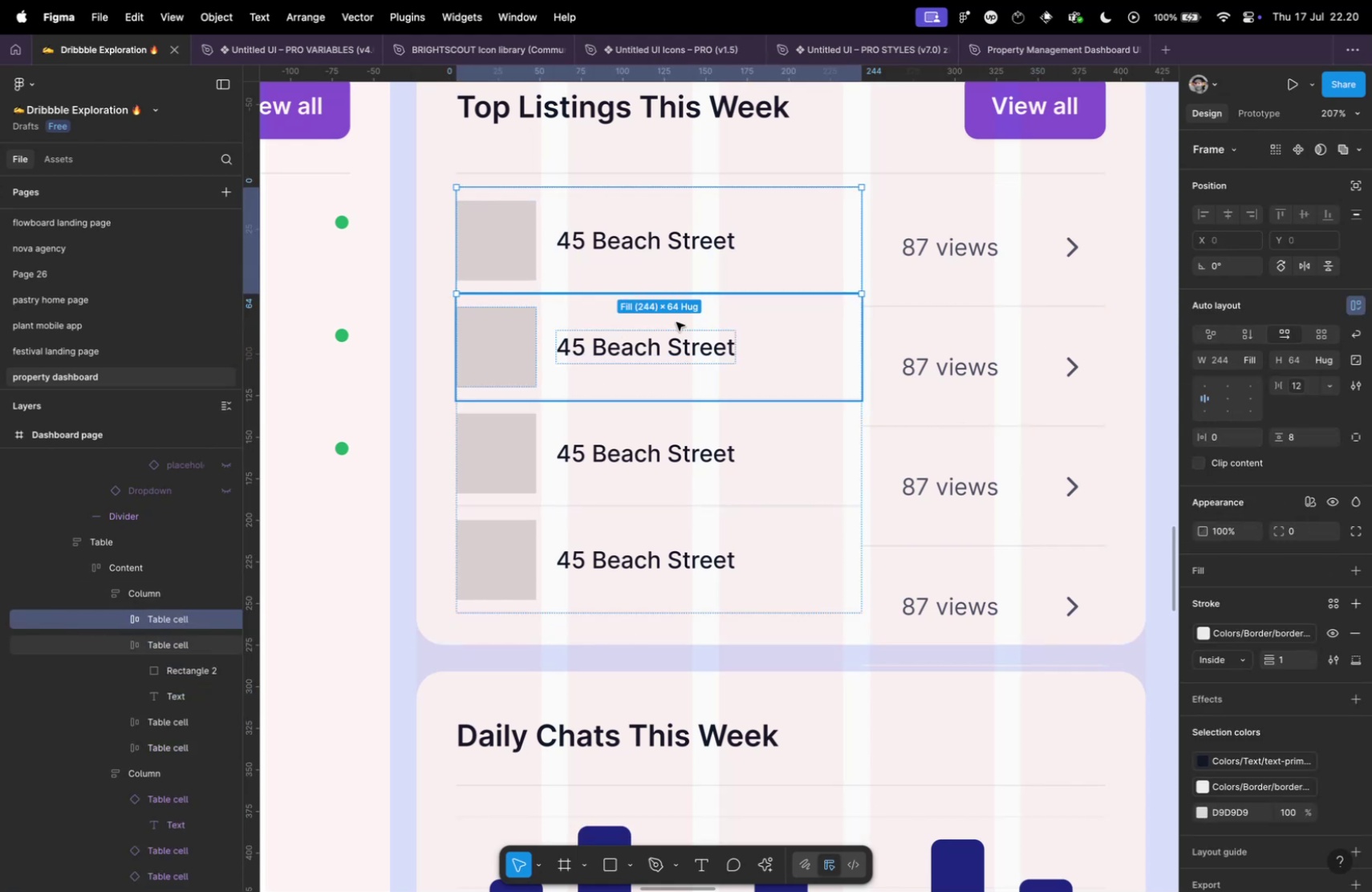 
left_click([676, 322])
 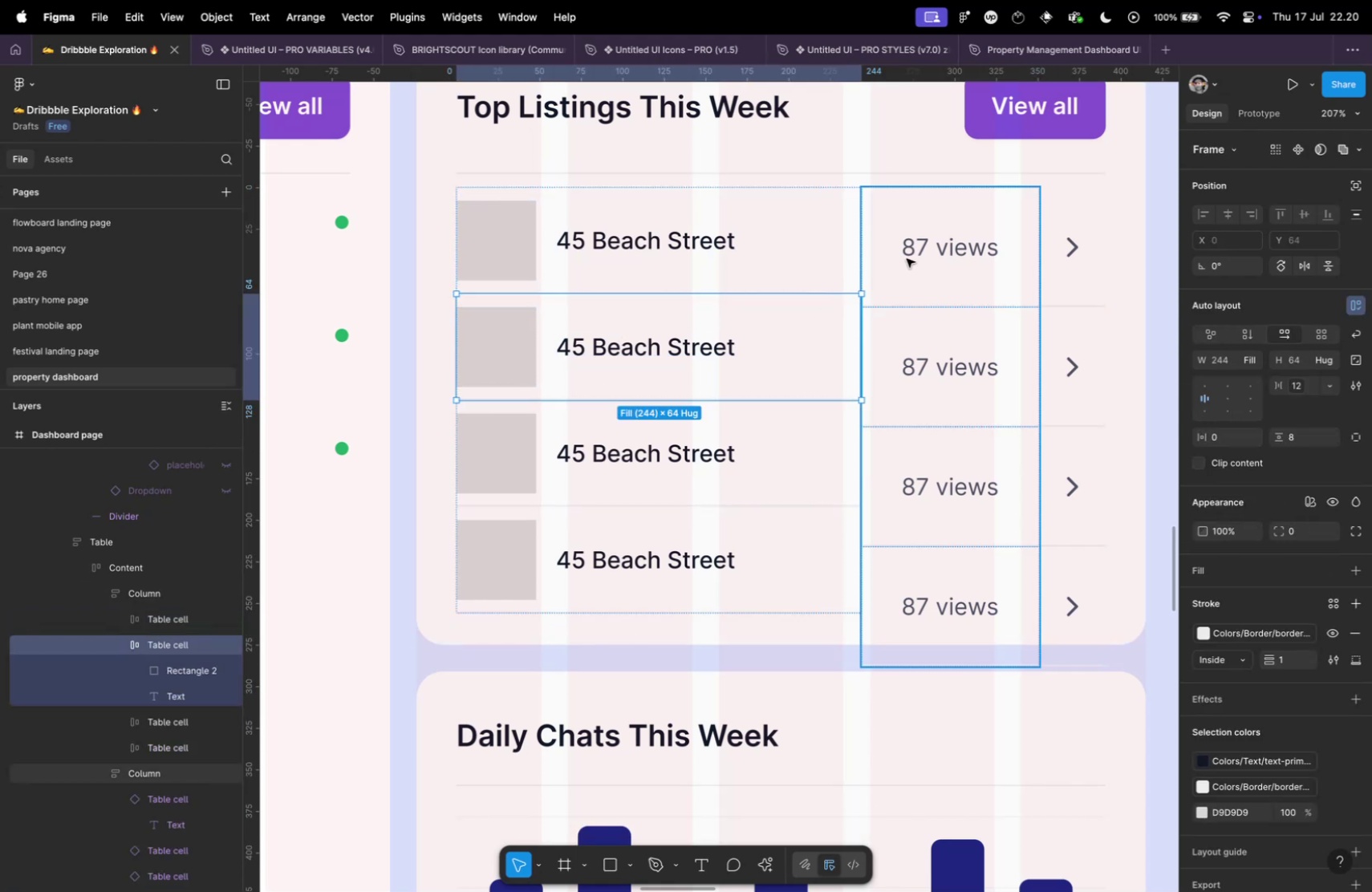 
left_click([936, 250])
 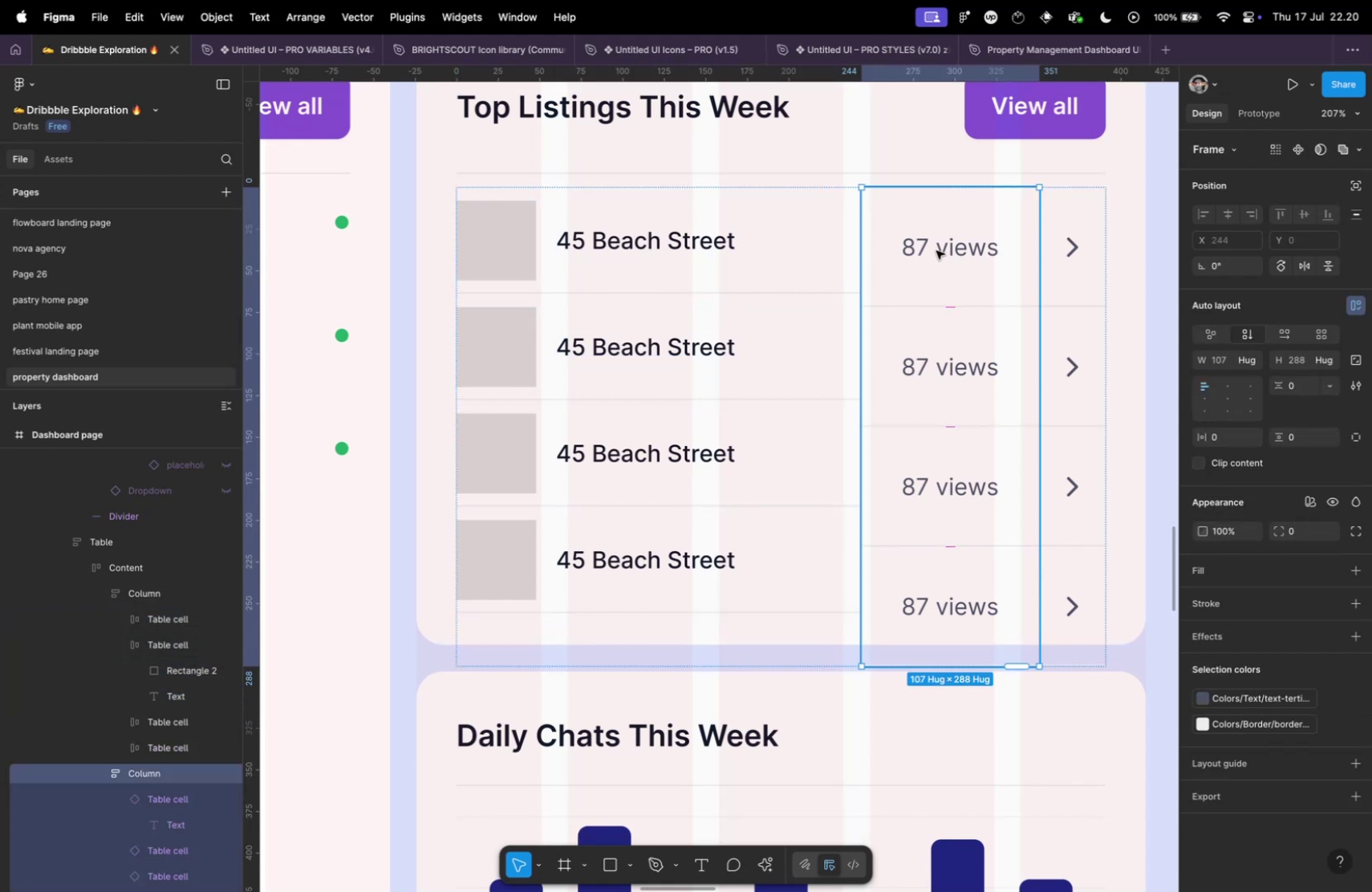 
hold_key(key=ShiftLeft, duration=0.9)
left_click([1078, 258])
 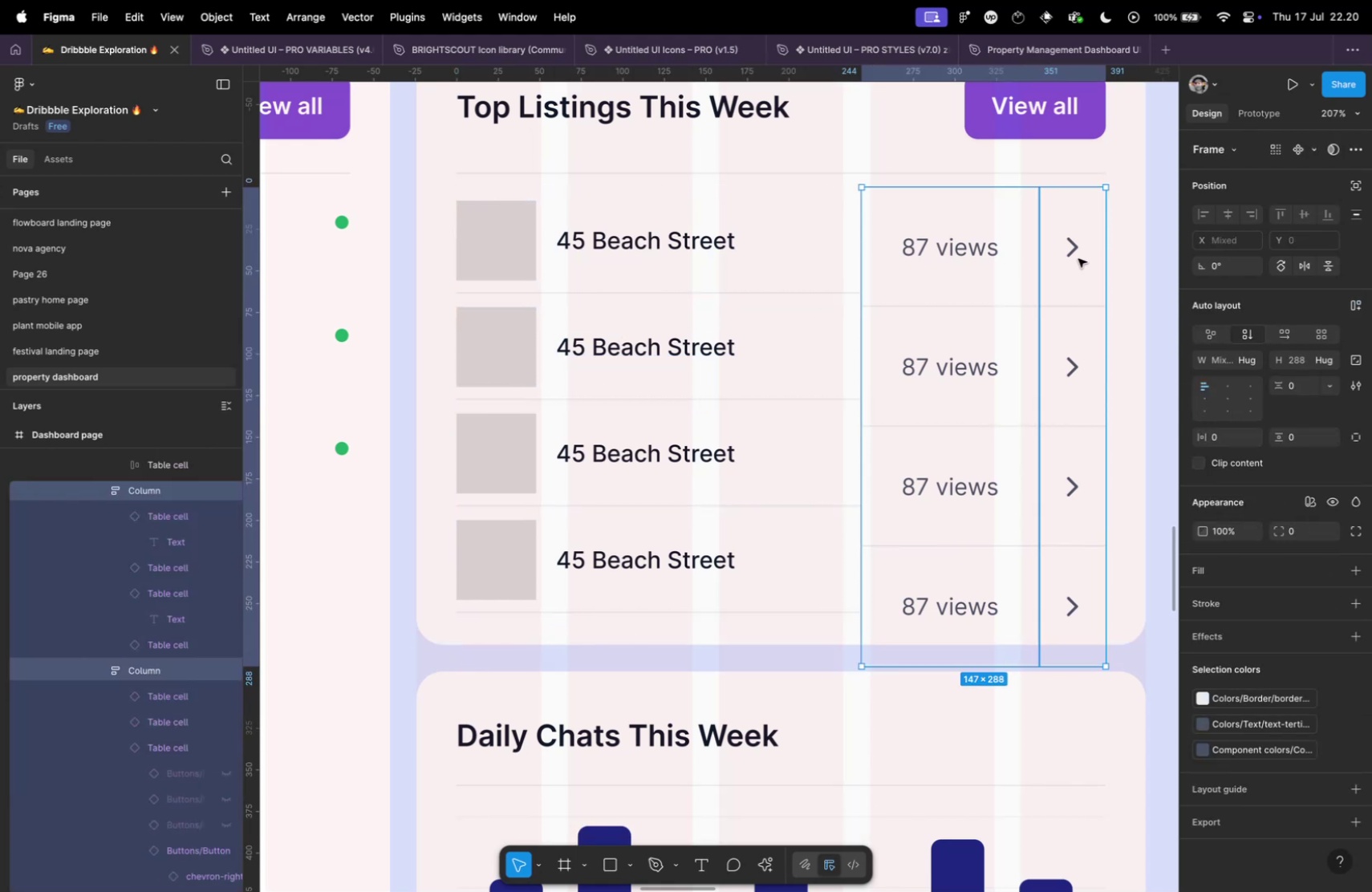 
key(Enter)
 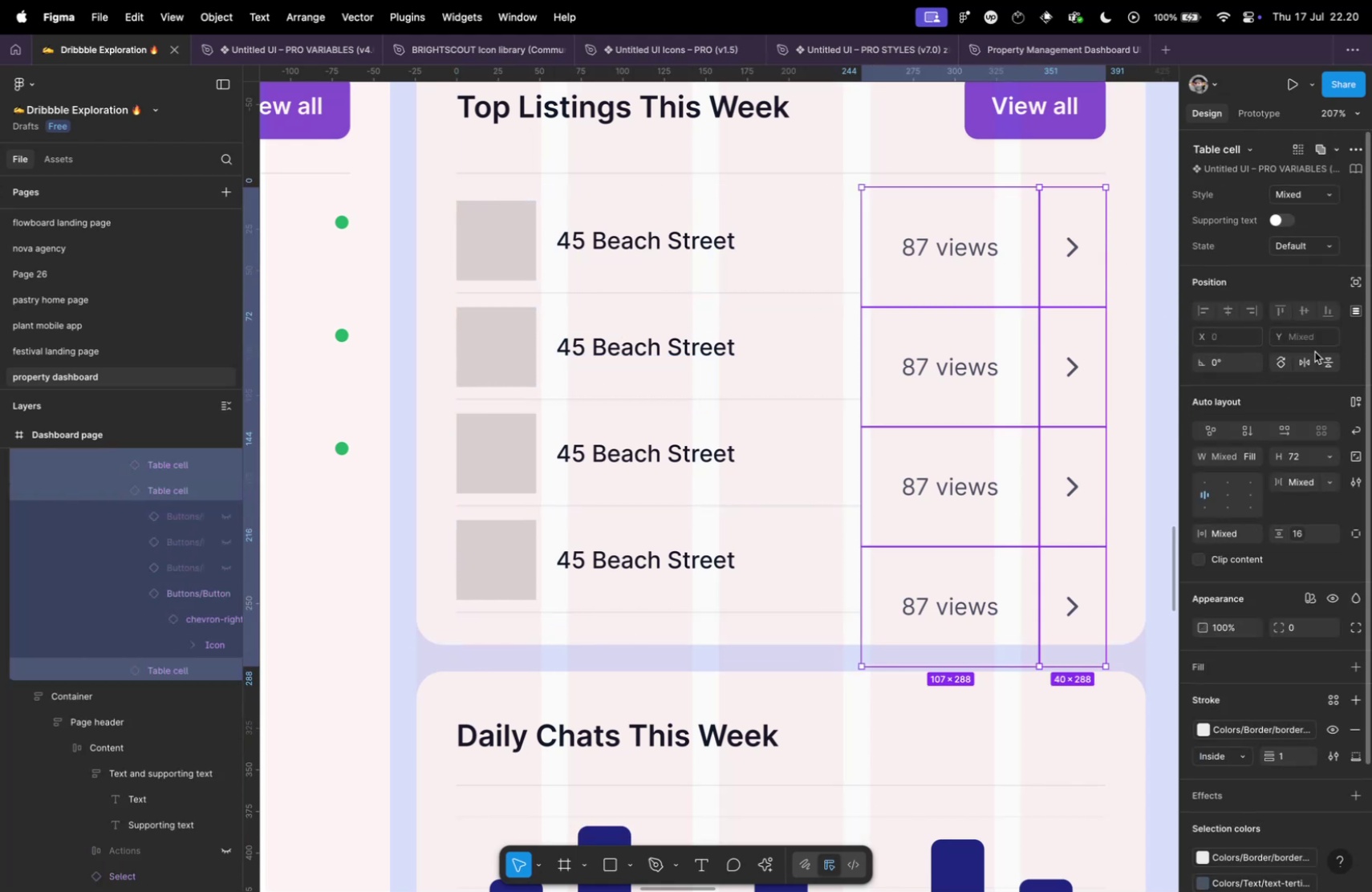 
hold_key(key=ShiftLeft, duration=1.43)
 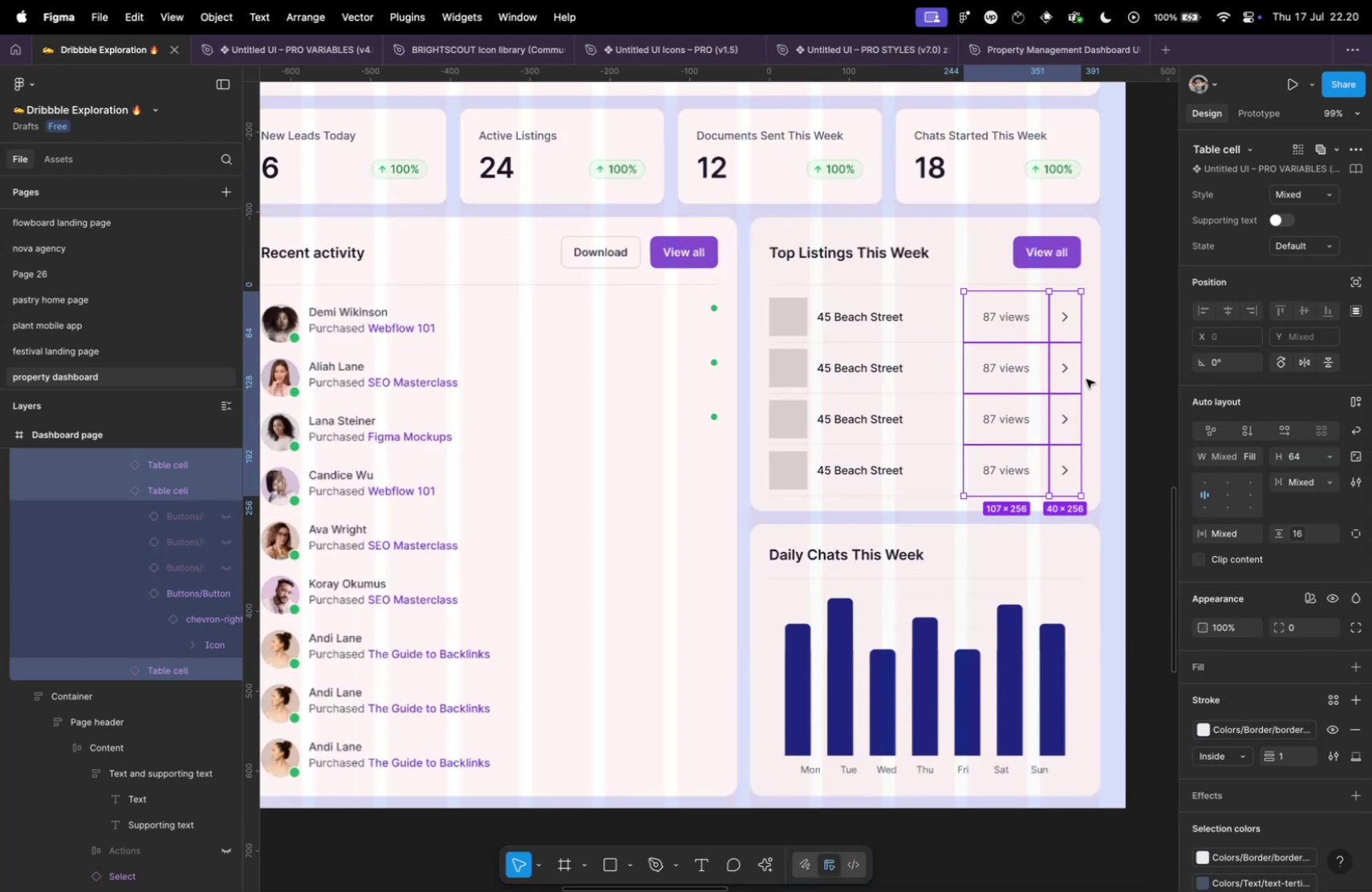 
hold_key(key=OptionLeft, duration=1.34)
 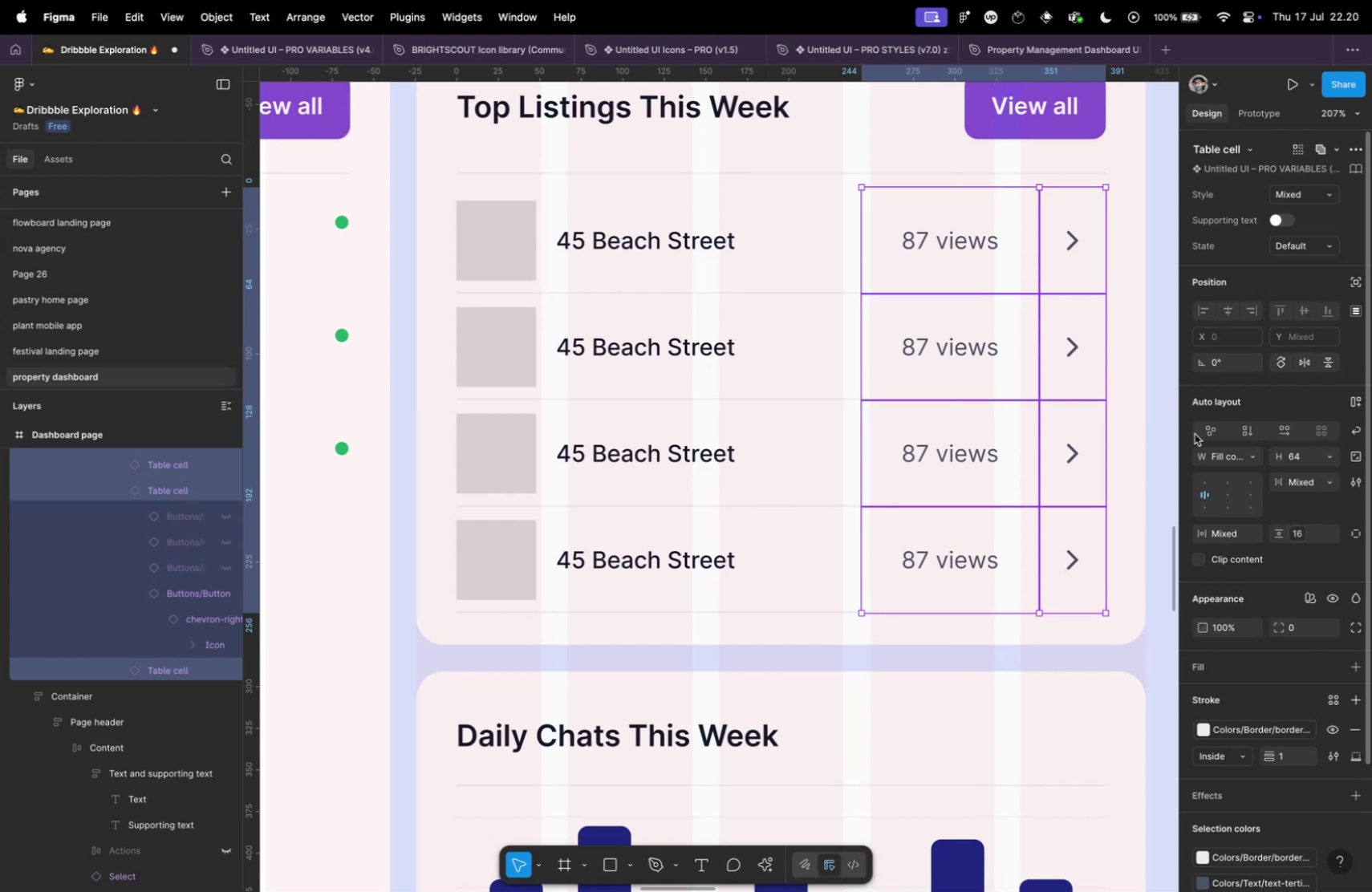 
key(Meta+CommandLeft)
 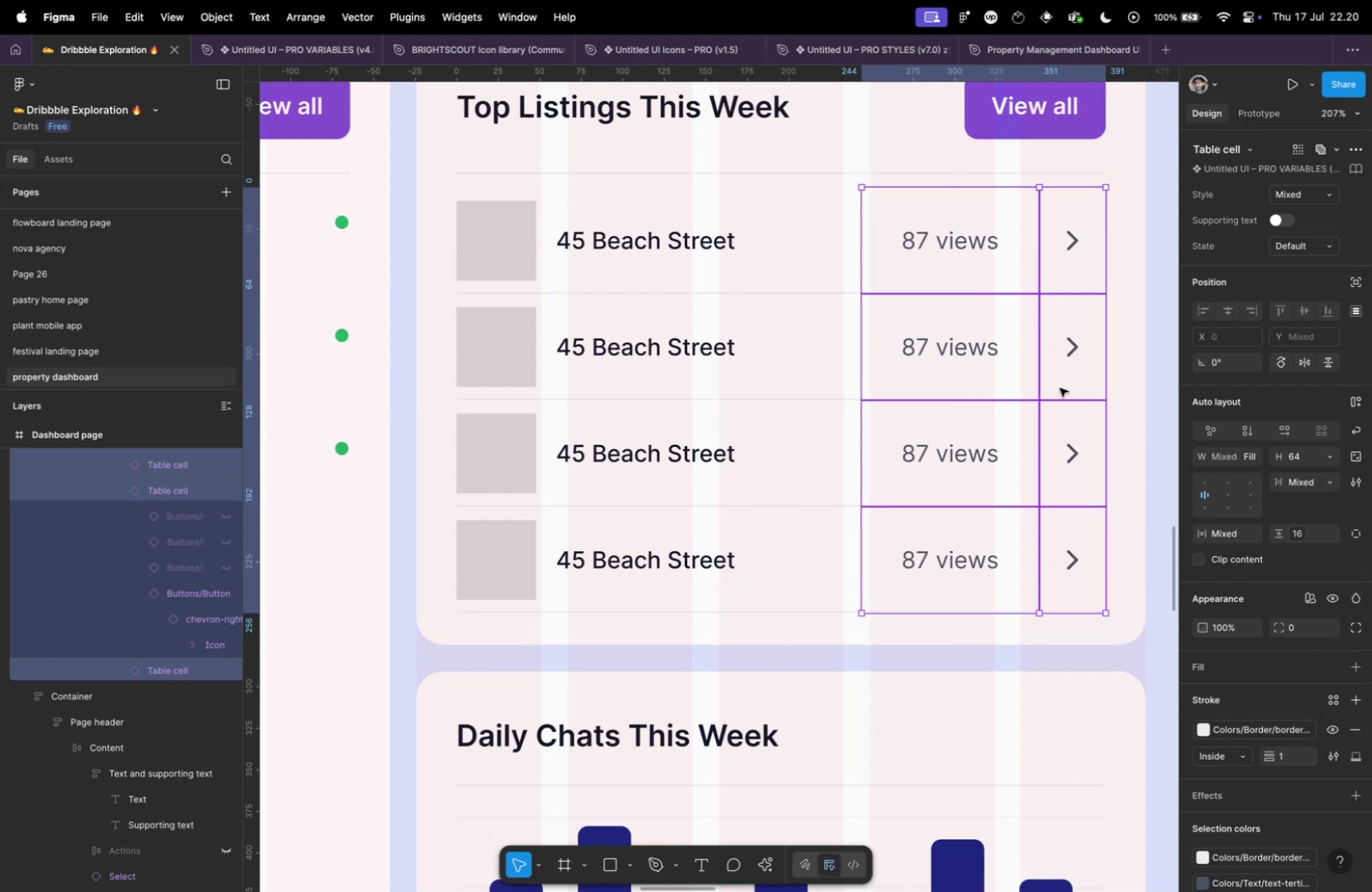 
scroll: coordinate [1059, 387], scroll_direction: down, amount: 10.0
 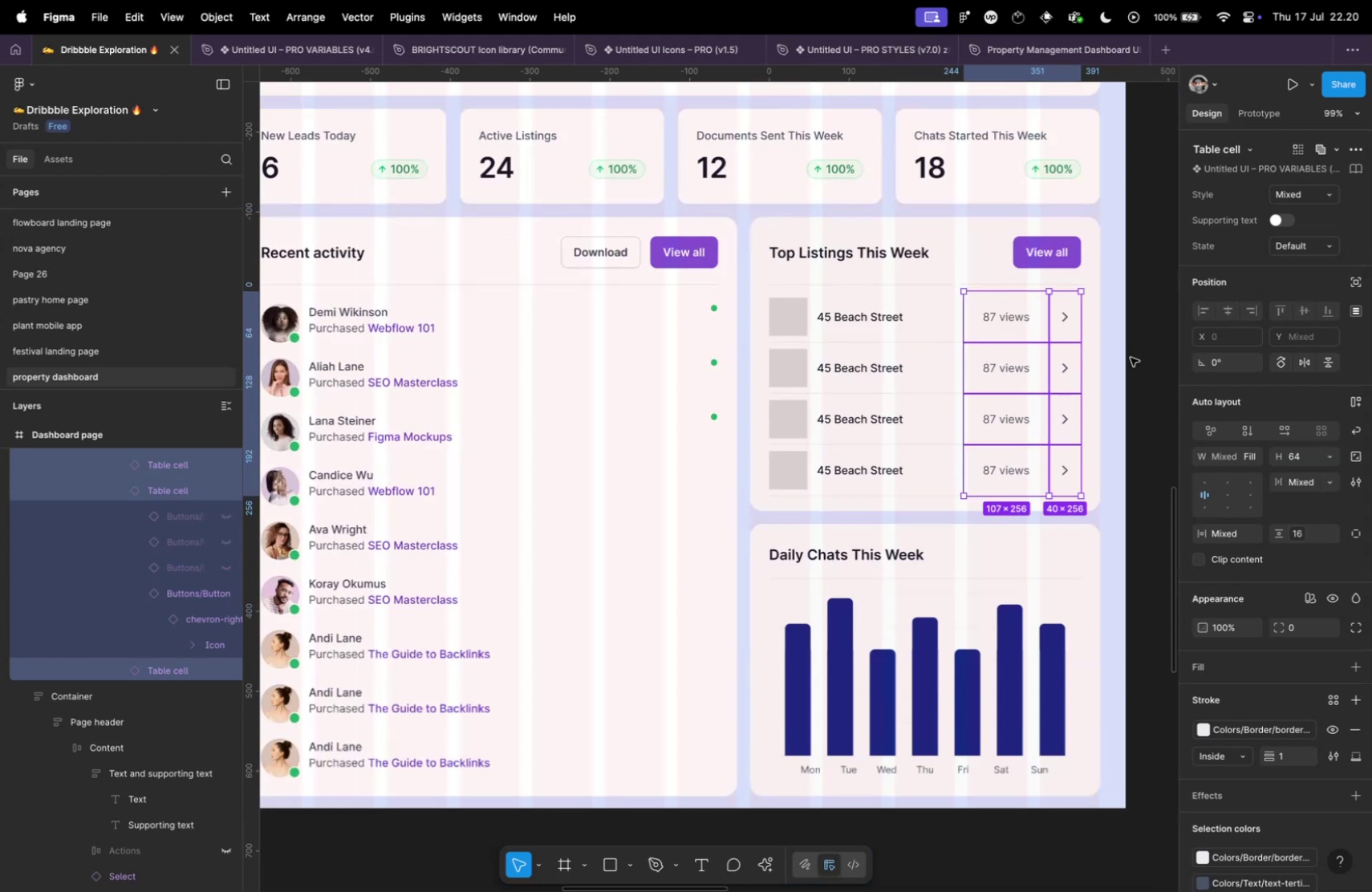 
key(Shift+ShiftLeft)
 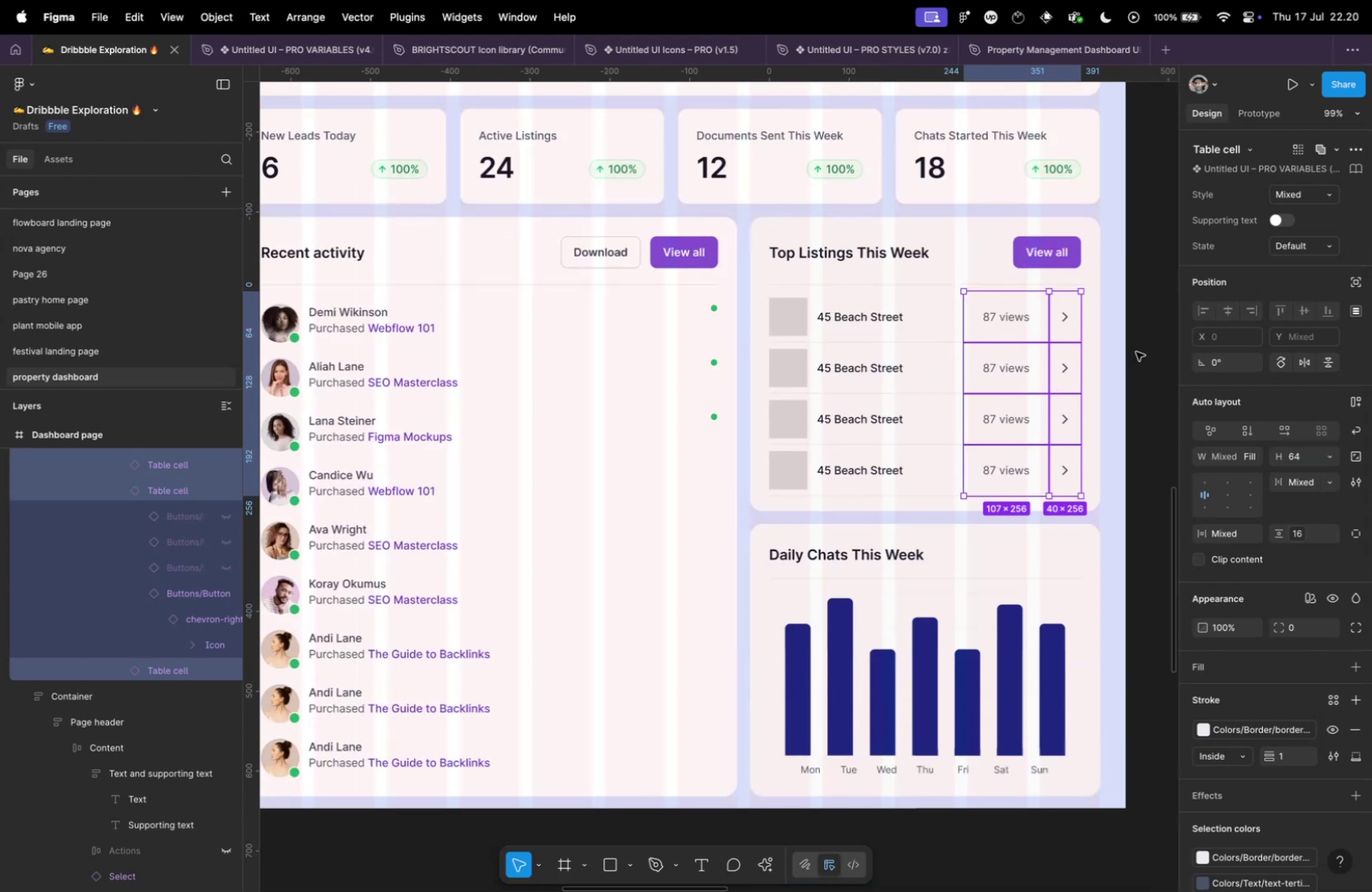 
left_click([1136, 351])
 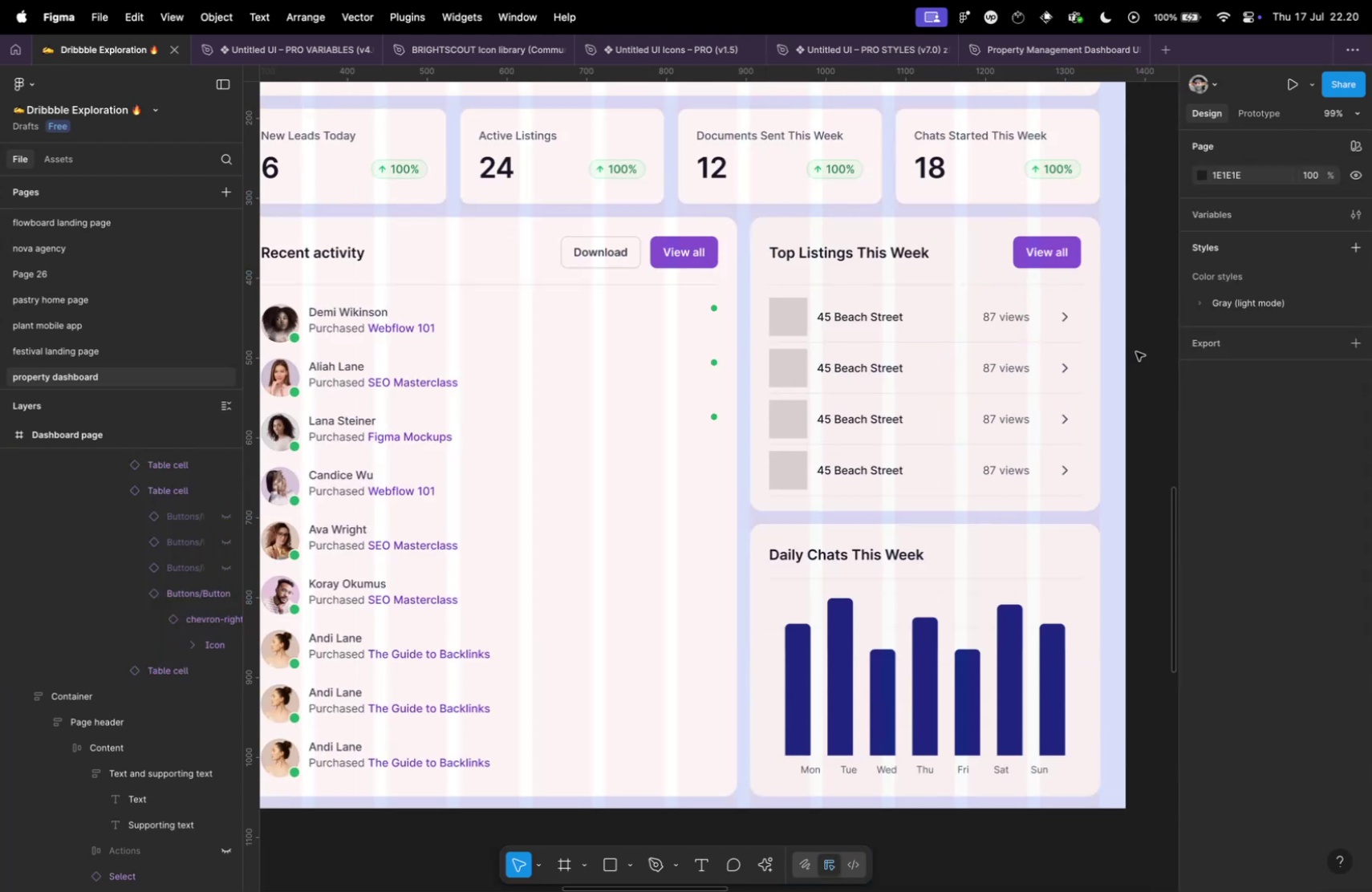 
key(Shift+G)
 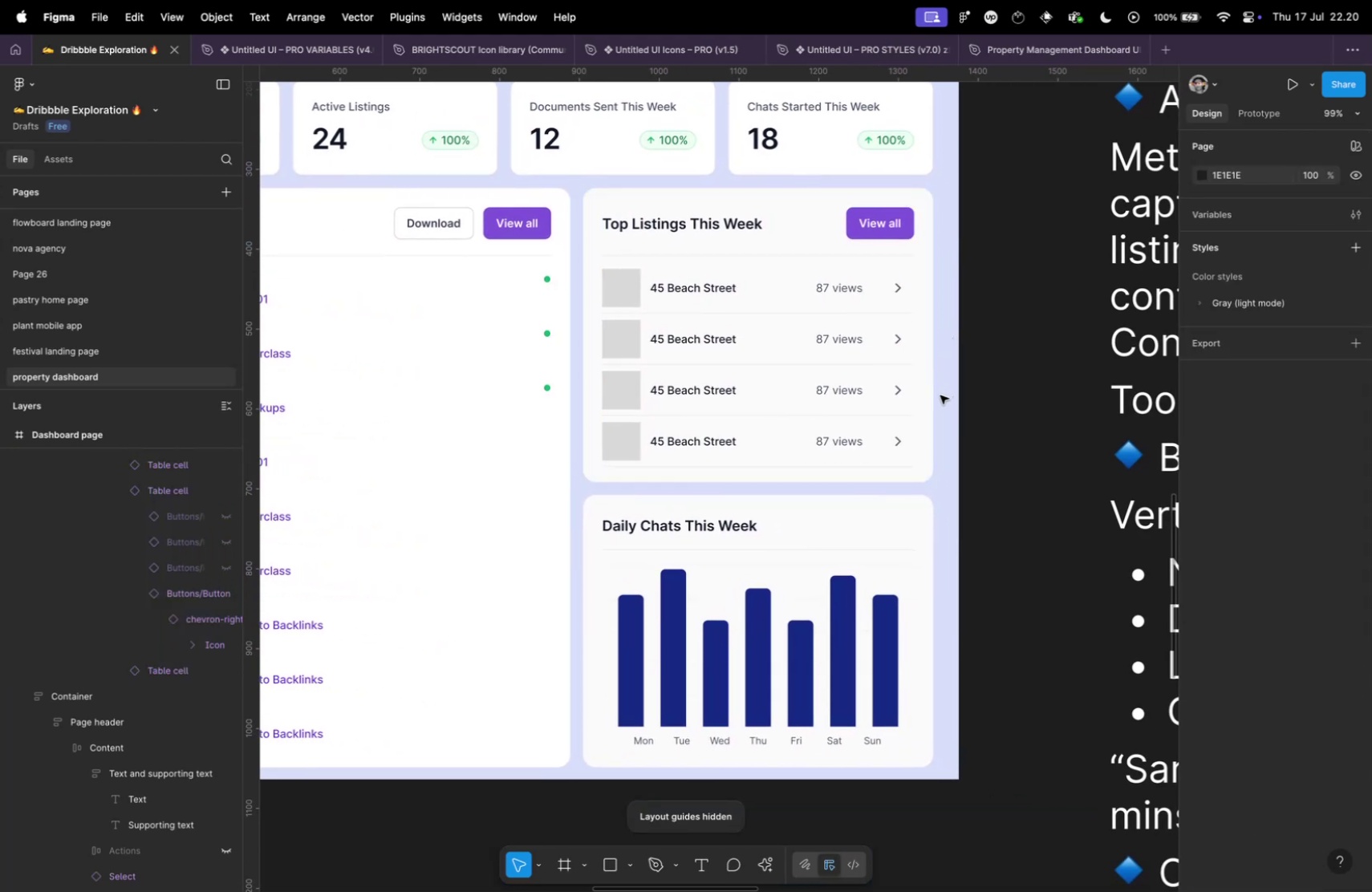 
hold_key(key=CommandLeft, duration=0.57)
scroll: coordinate [920, 402], scroll_direction: down, amount: 2.0
 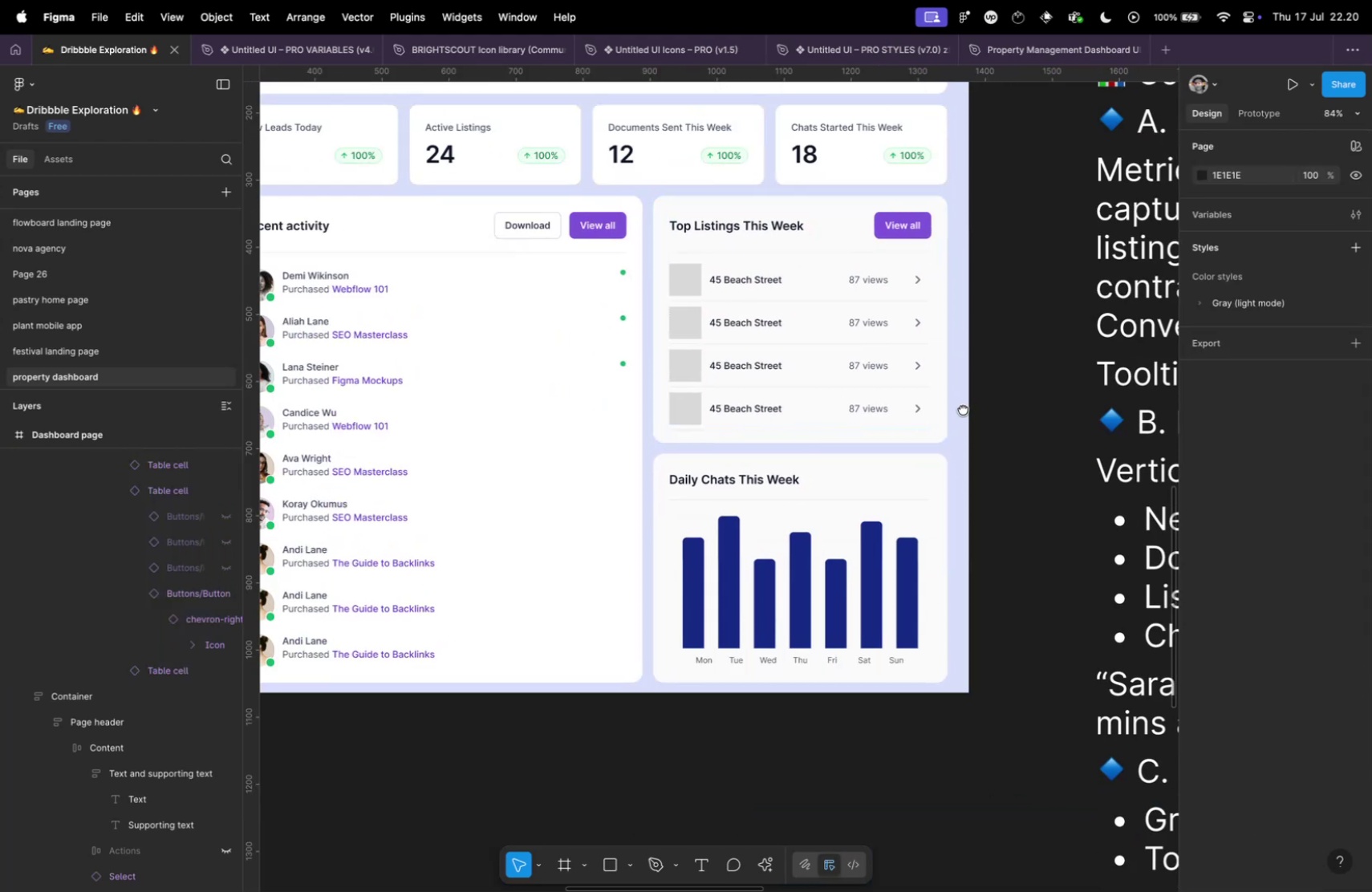 
hold_key(key=CommandLeft, duration=0.45)
scroll: coordinate [812, 490], scroll_direction: down, amount: 5.0
 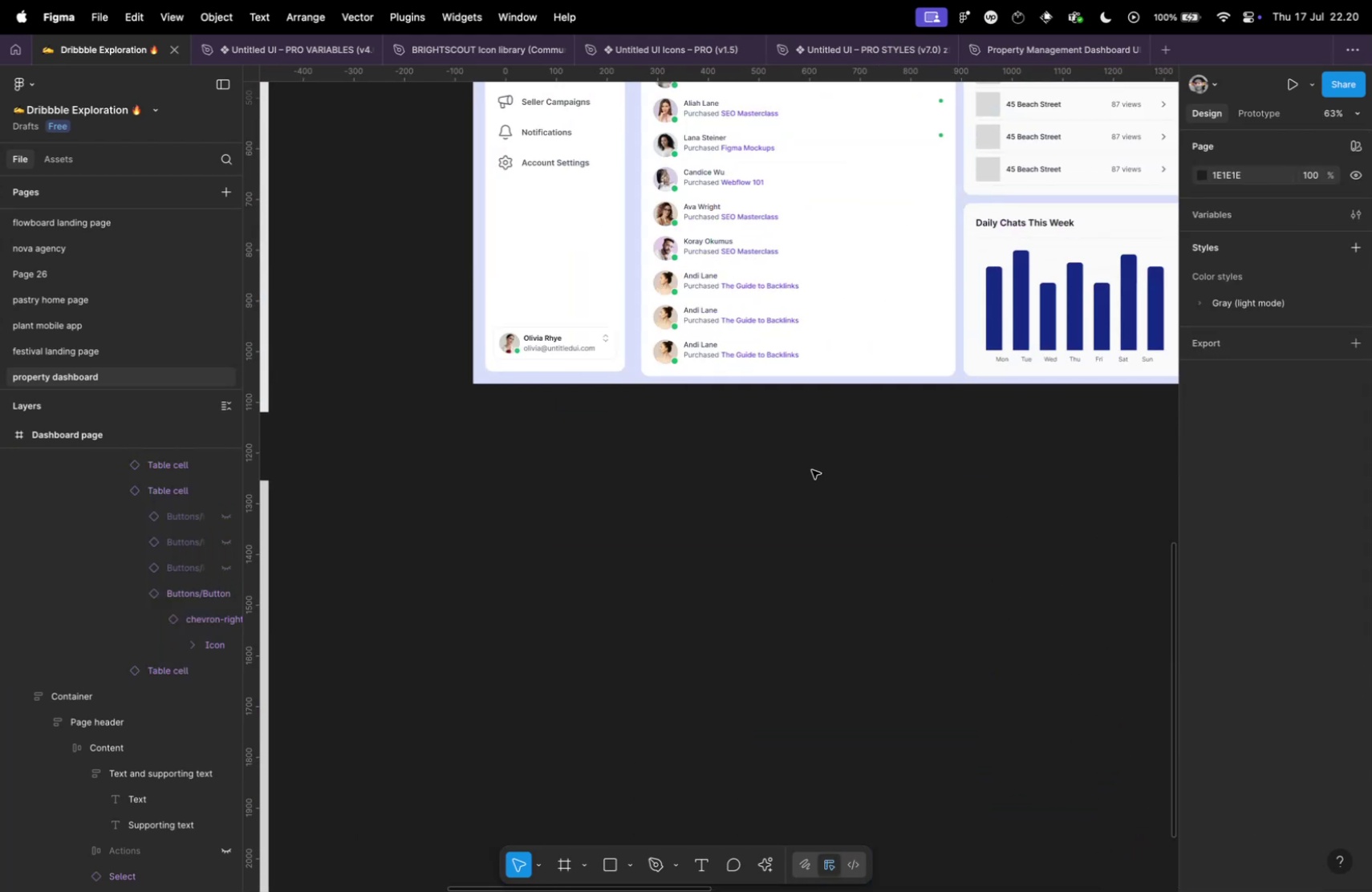 
hold_key(key=CommandLeft, duration=1.24)
scroll: coordinate [810, 465], scroll_direction: down, amount: 4.0
 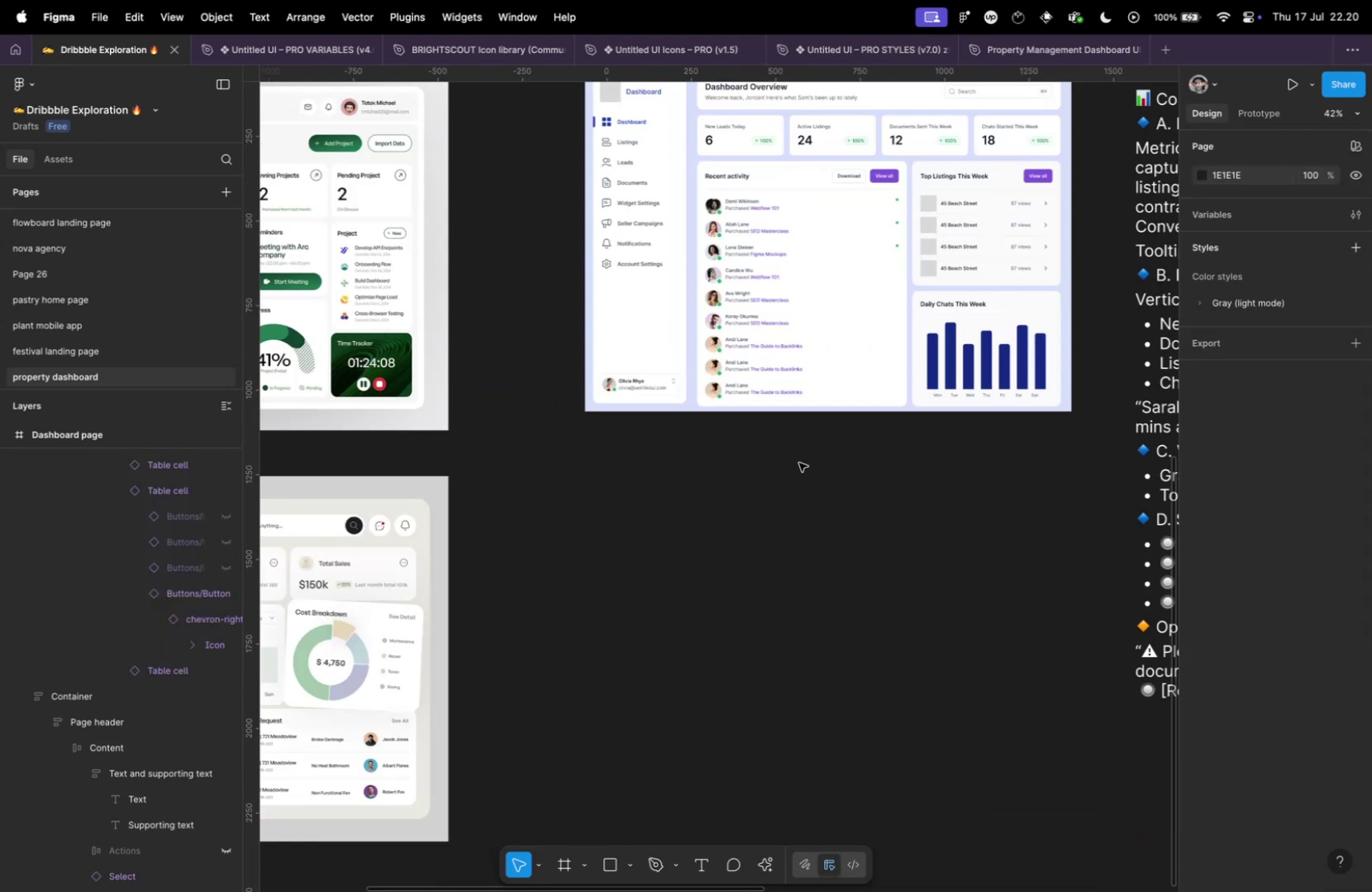 
hold_key(key=CommandLeft, duration=0.47)
scroll: coordinate [680, 409], scroll_direction: up, amount: 16.0
 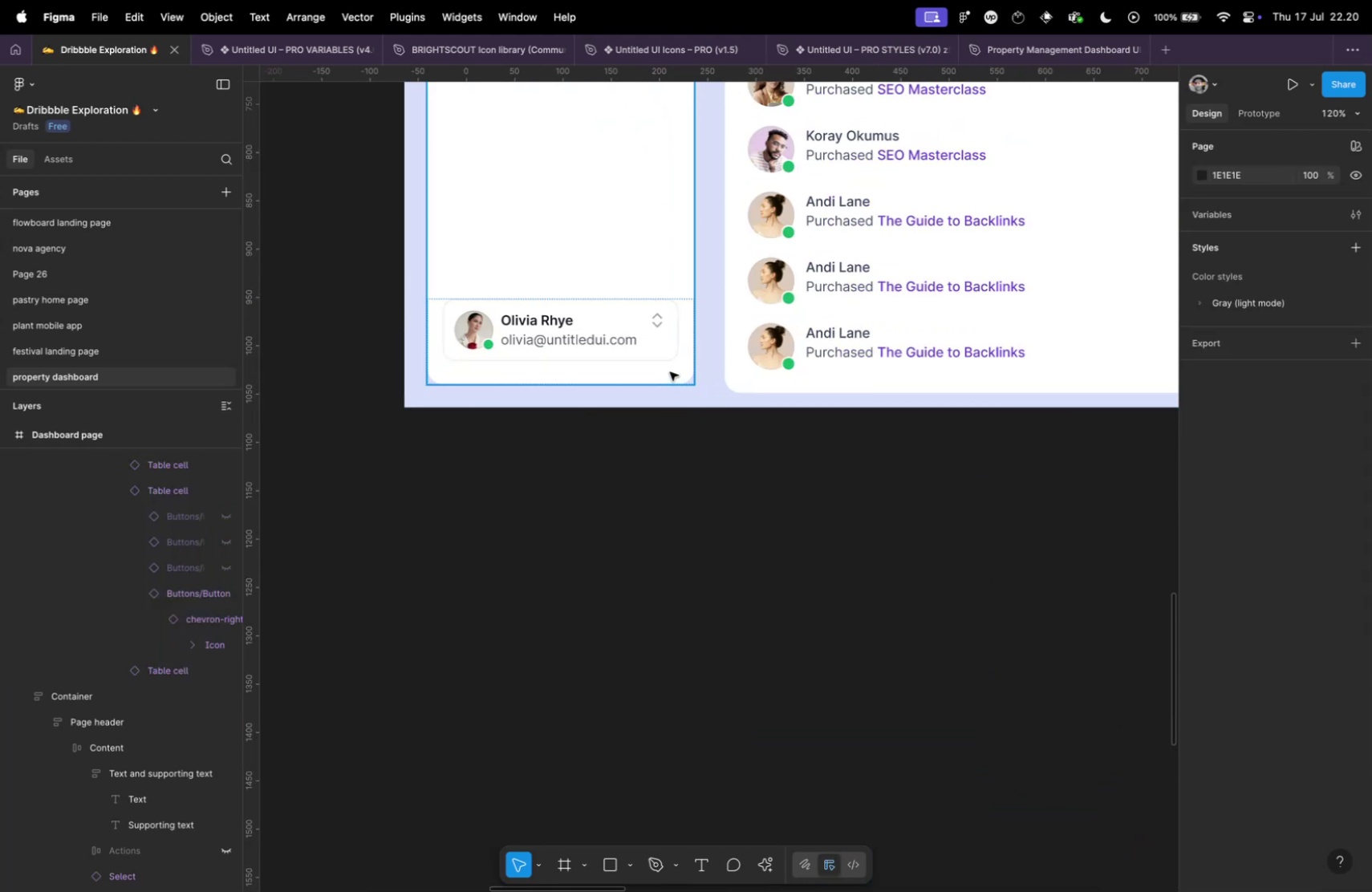 
left_click([670, 371])
 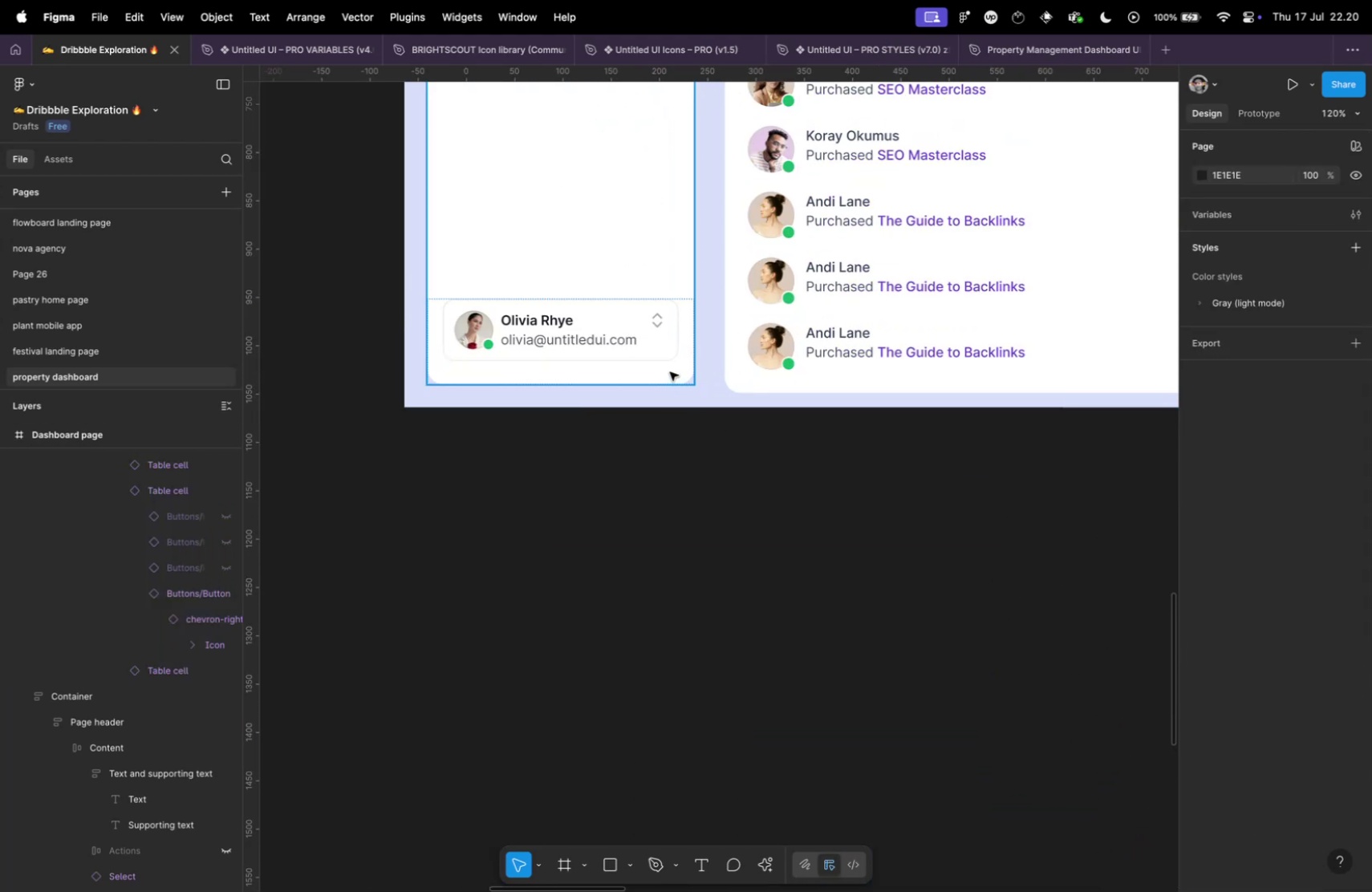 
hold_key(key=CommandLeft, duration=0.33)
scroll: coordinate [660, 383], scroll_direction: up, amount: 10.0
 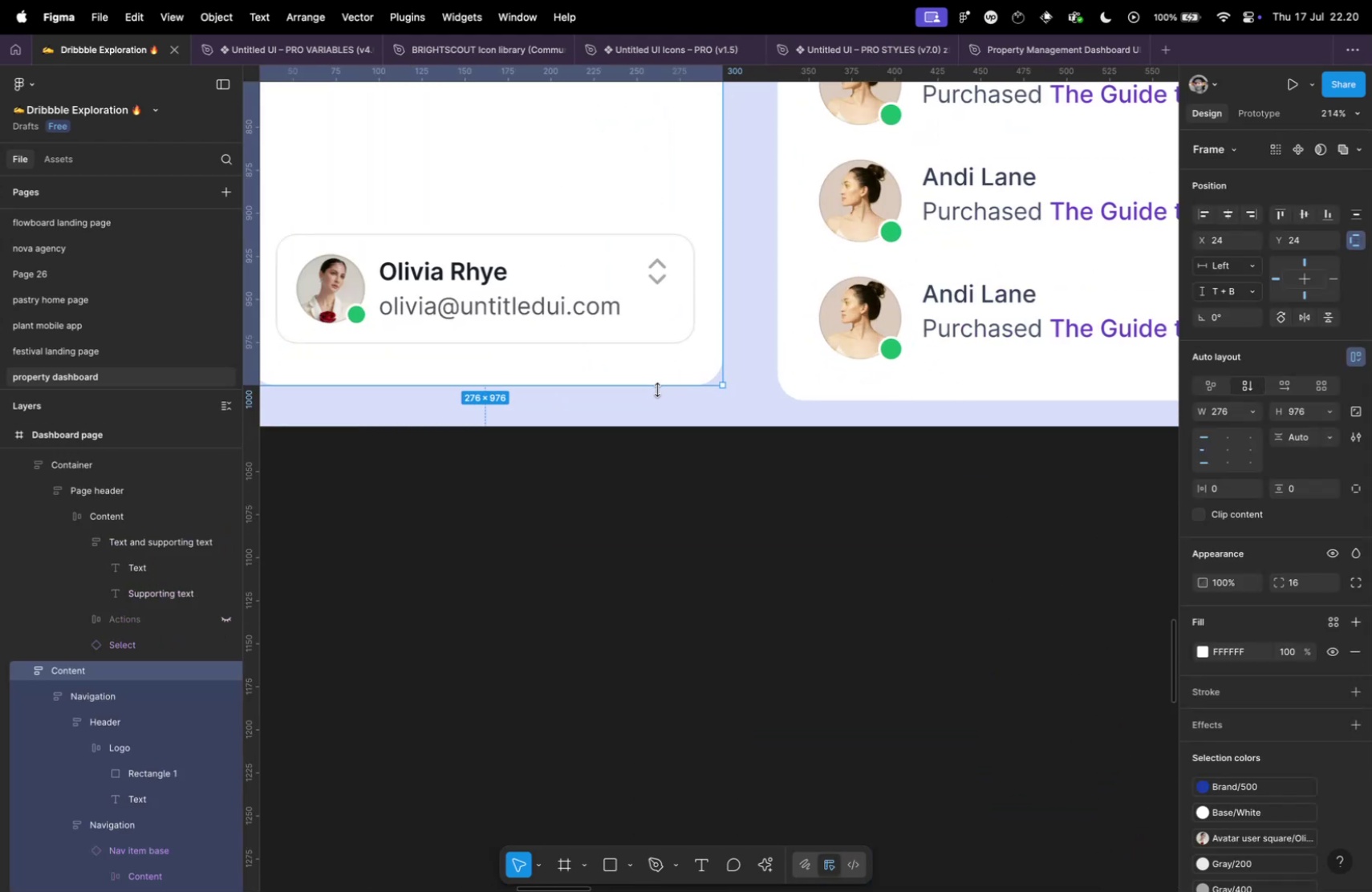 
hold_key(key=OptionLeft, duration=0.73)
 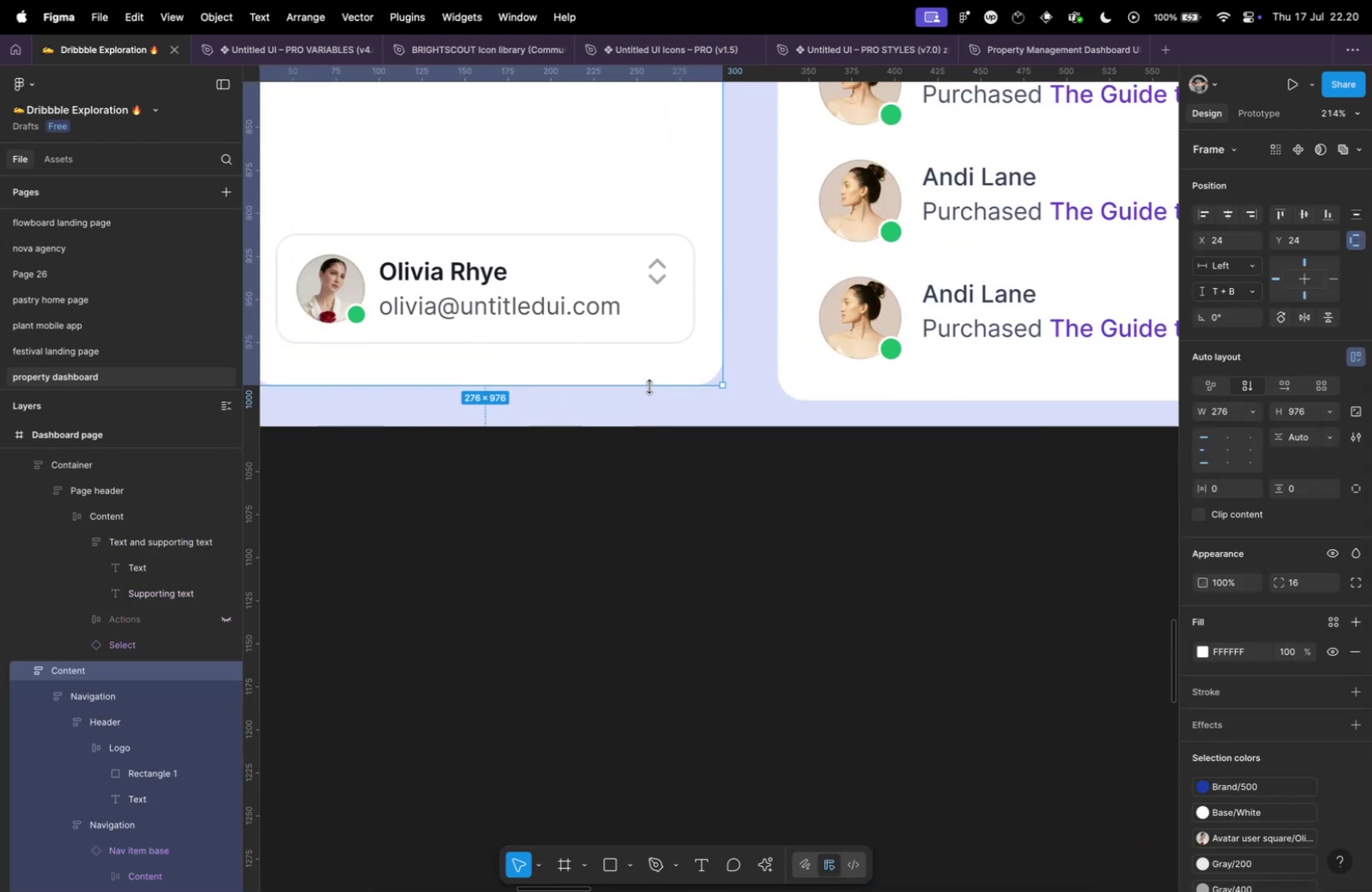 
left_click_drag(start_coordinate=[643, 382], to_coordinate=[651, 398])
 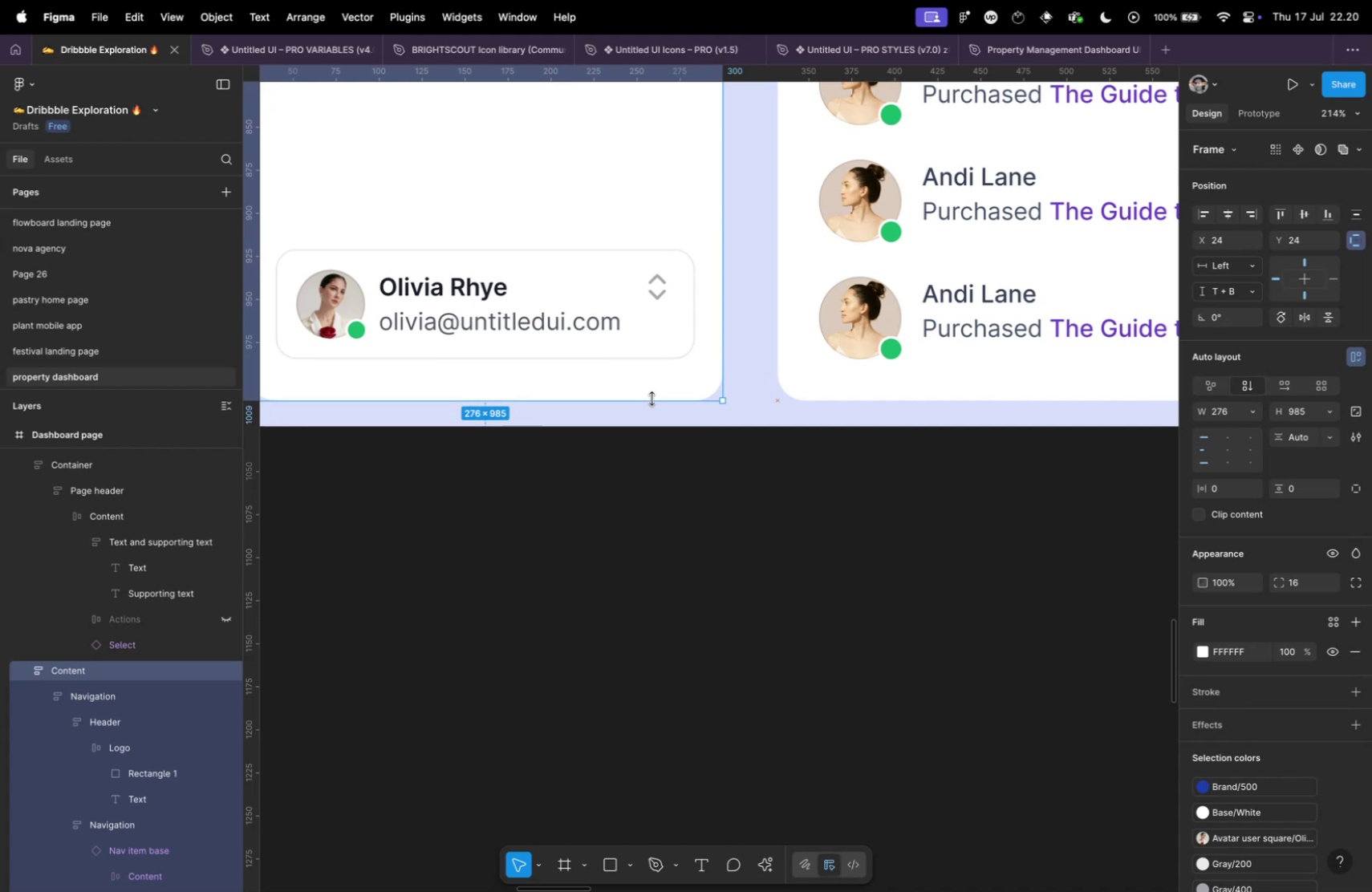 
hold_key(key=CommandLeft, duration=0.38)
scroll: coordinate [699, 428], scroll_direction: down, amount: 16.0
 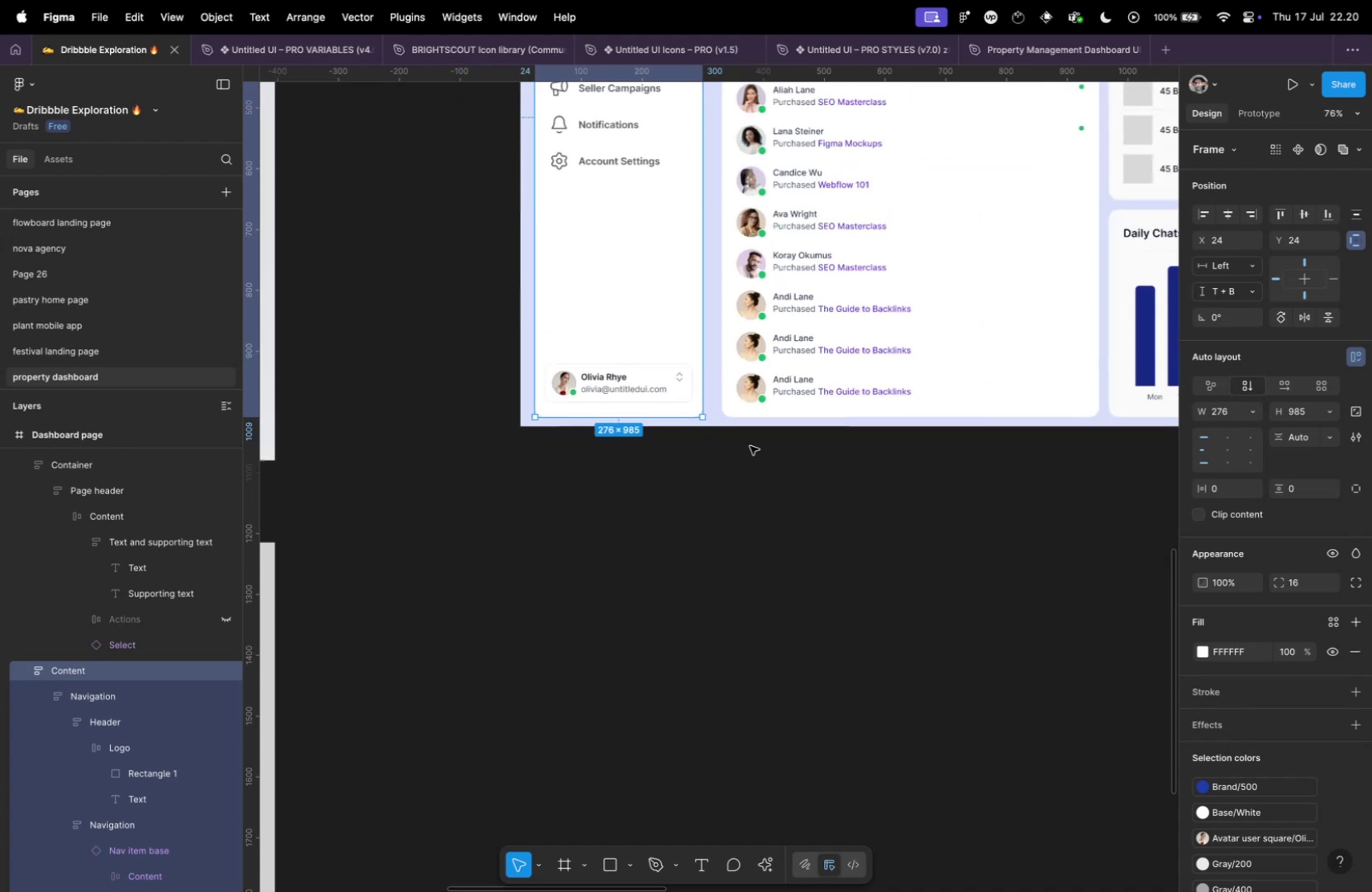 
hold_key(key=CommandLeft, duration=0.36)
scroll: coordinate [750, 445], scroll_direction: down, amount: 16.0
 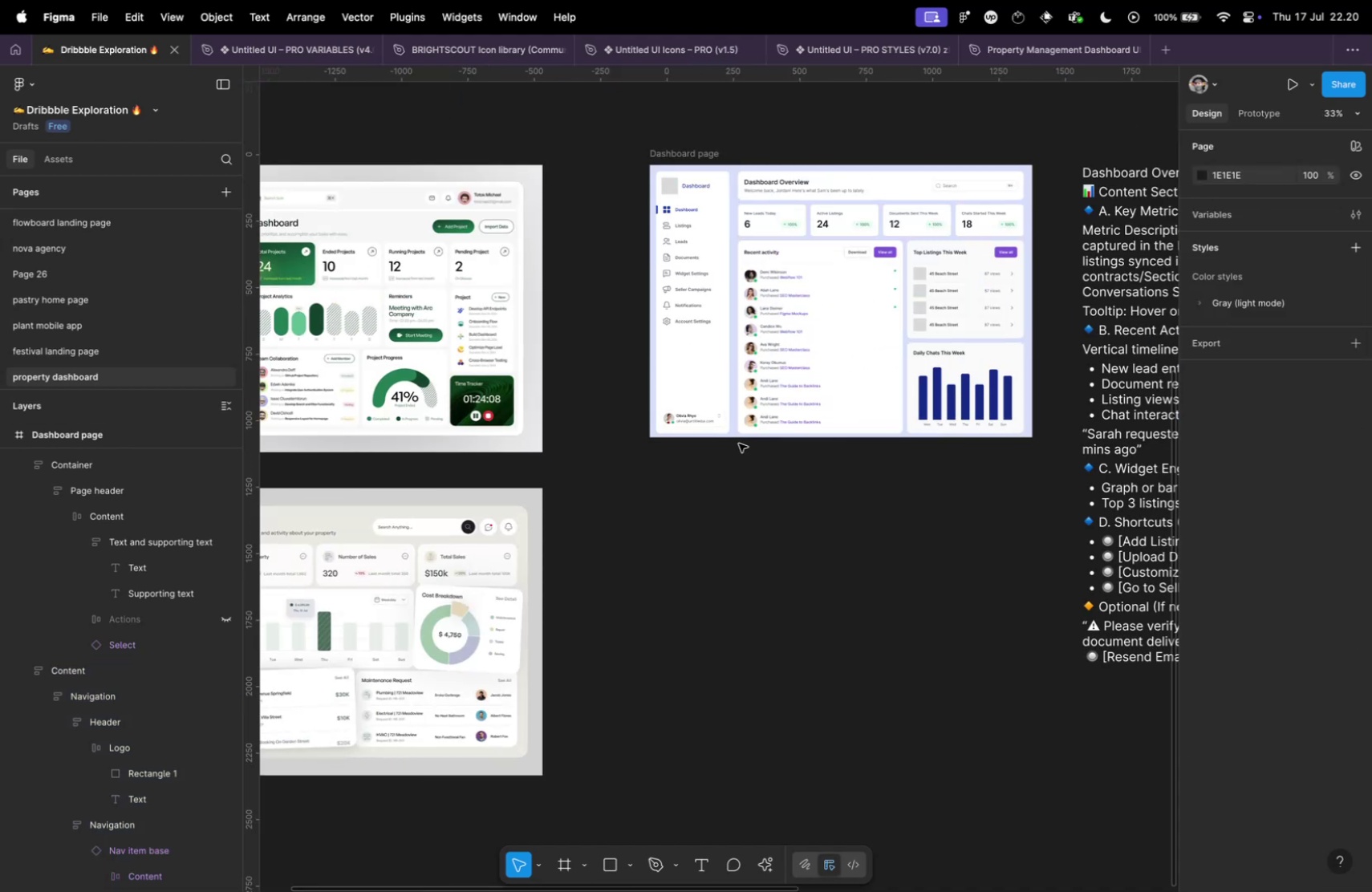 
wait(7.96)
 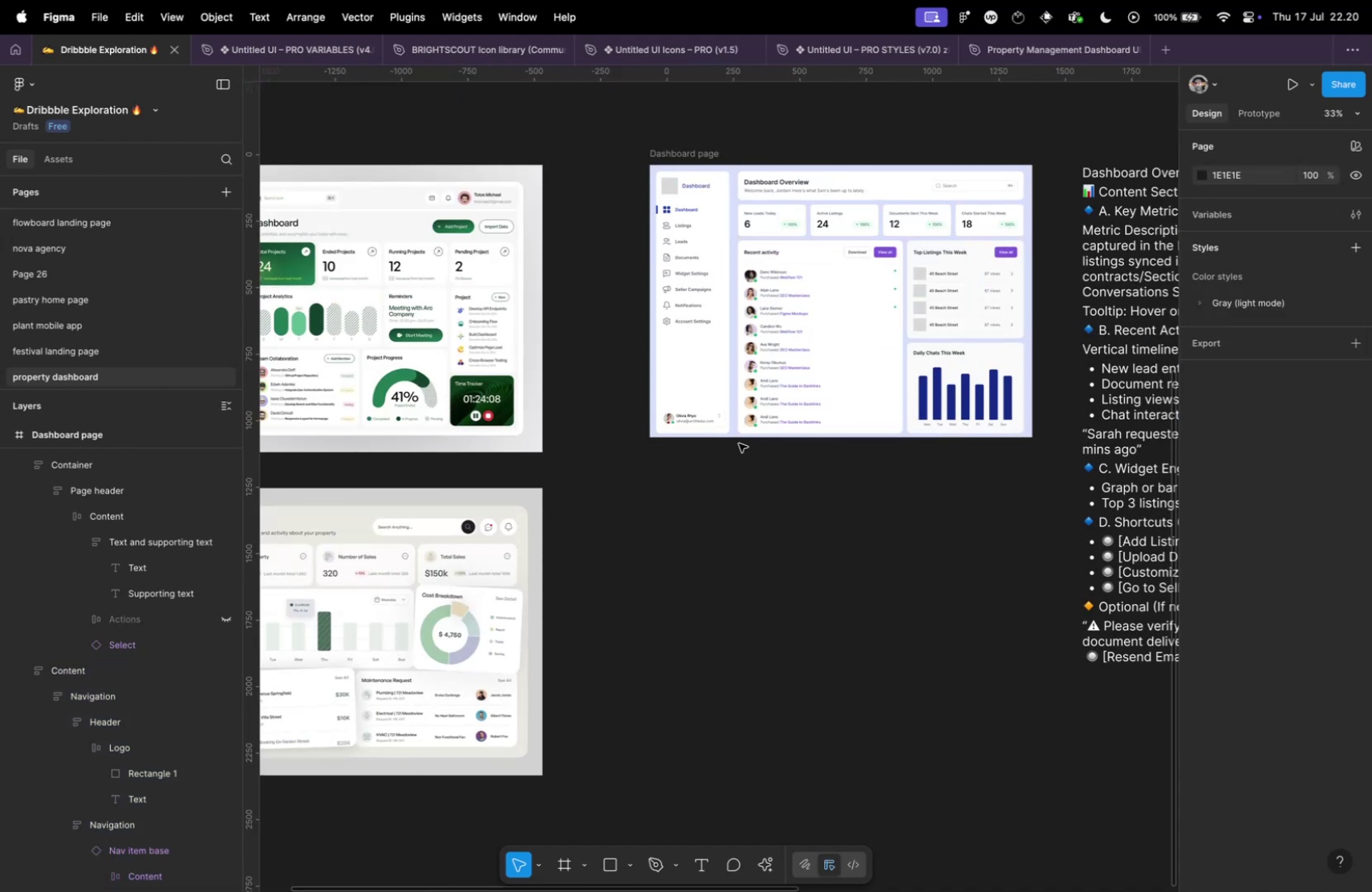 
hold_key(key=CommandLeft, duration=0.42)
scroll: coordinate [805, 368], scroll_direction: down, amount: 9.0
 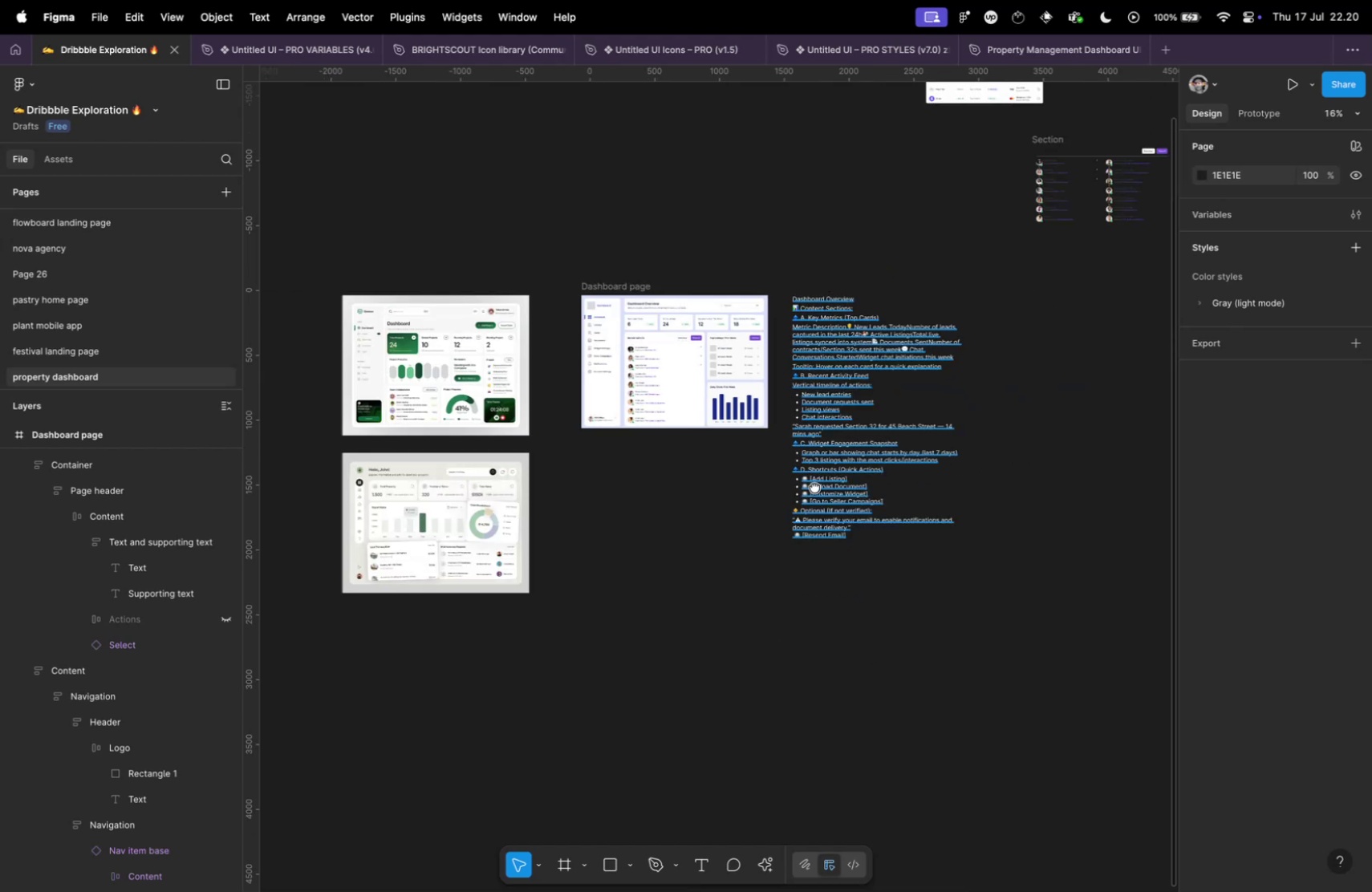 
hold_key(key=CommandLeft, duration=0.32)
scroll: coordinate [773, 416], scroll_direction: down, amount: 10.0
 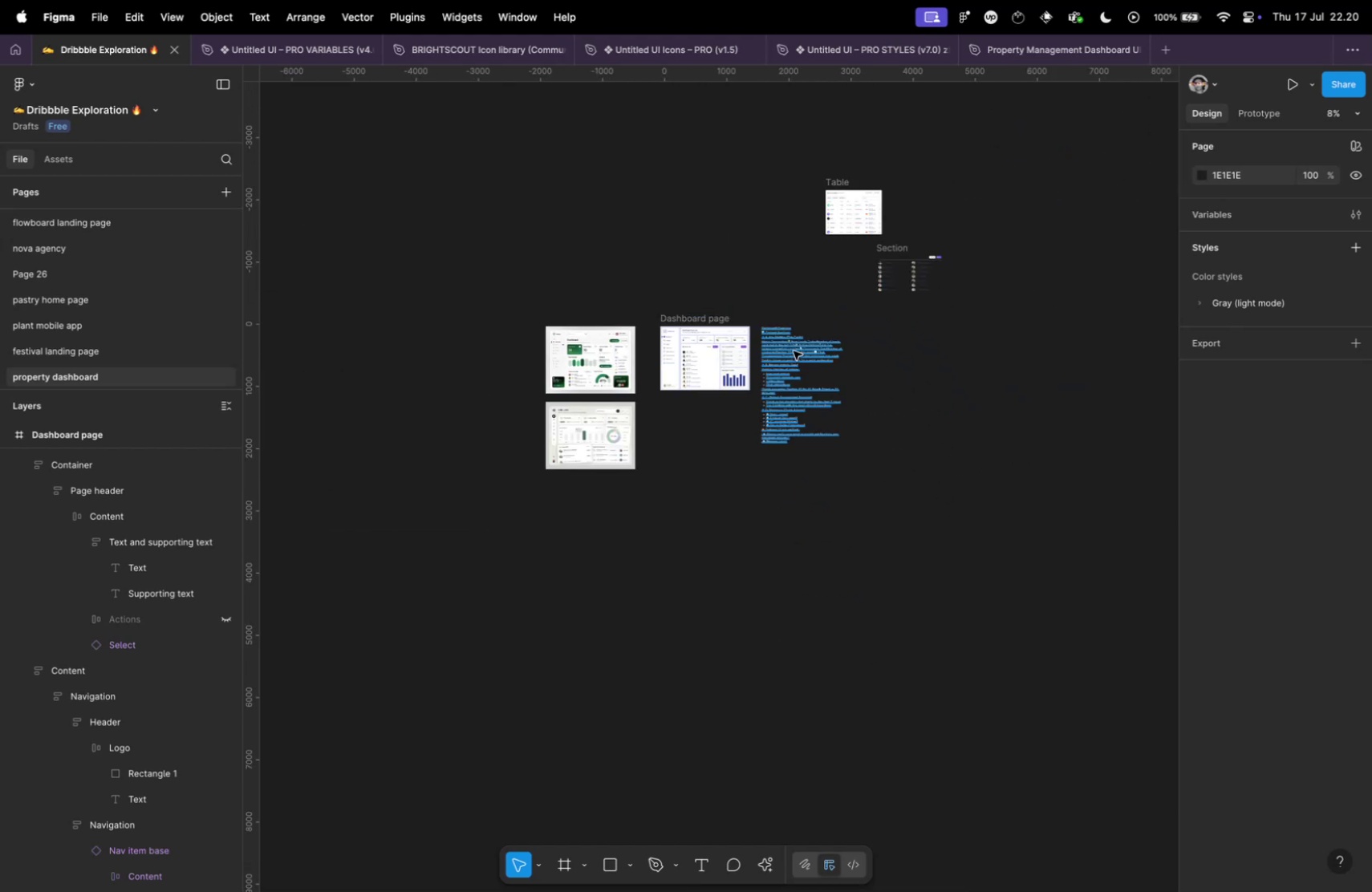 
left_click_drag(start_coordinate=[782, 353], to_coordinate=[557, 511])
 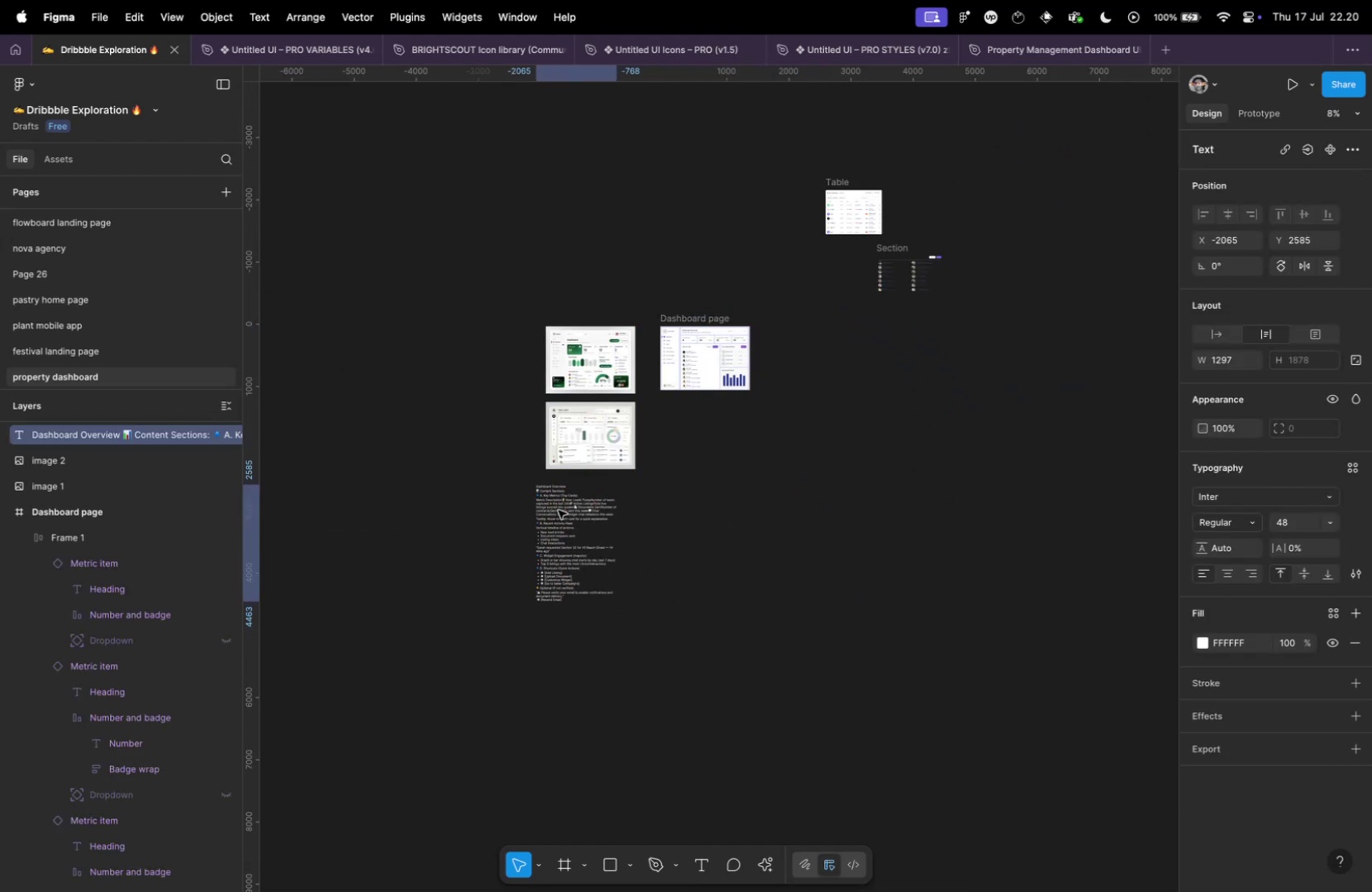 
hold_key(key=CommandLeft, duration=0.36)
scroll: coordinate [693, 454], scroll_direction: up, amount: 10.0
 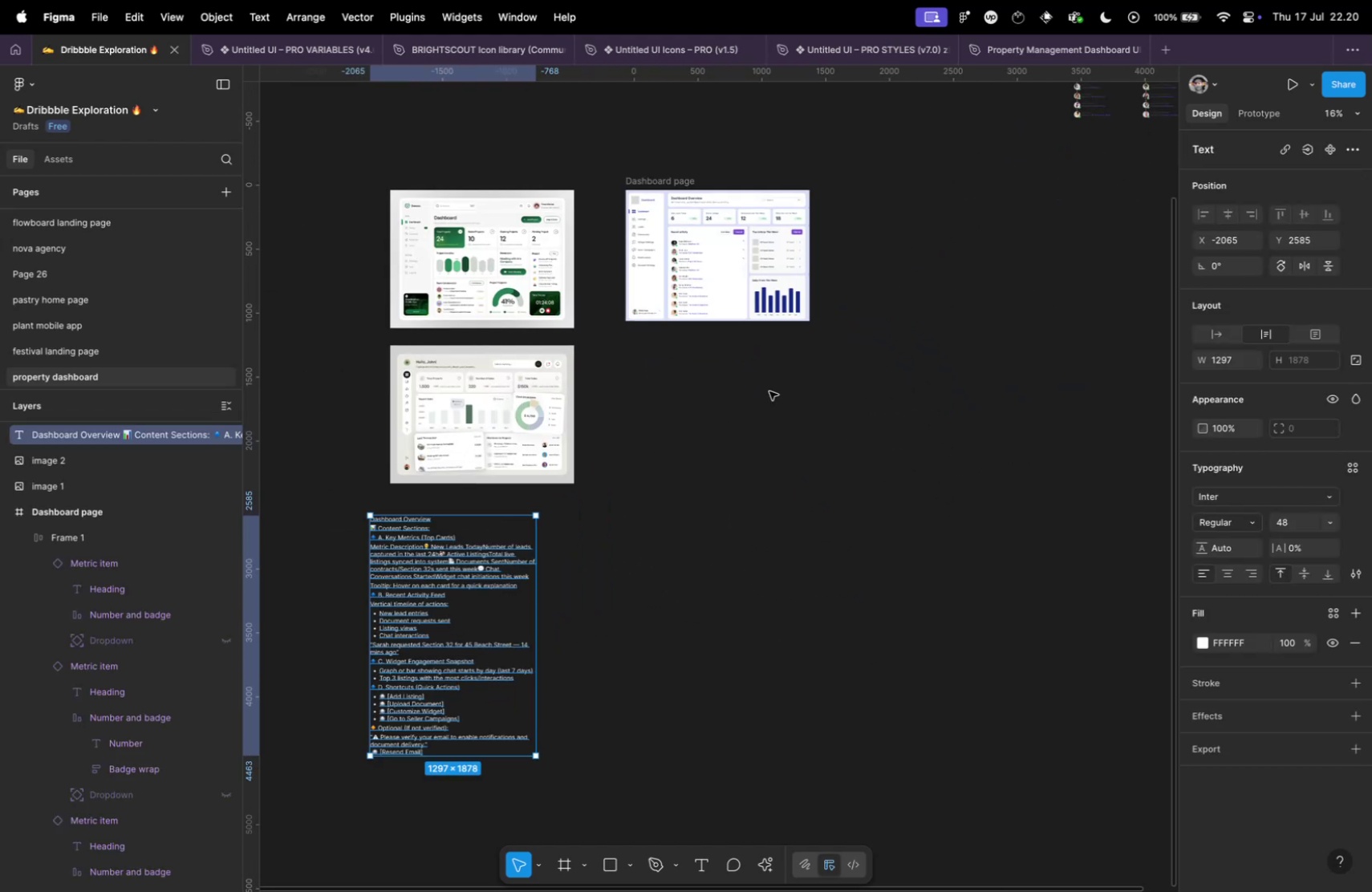 
left_click([794, 377])
 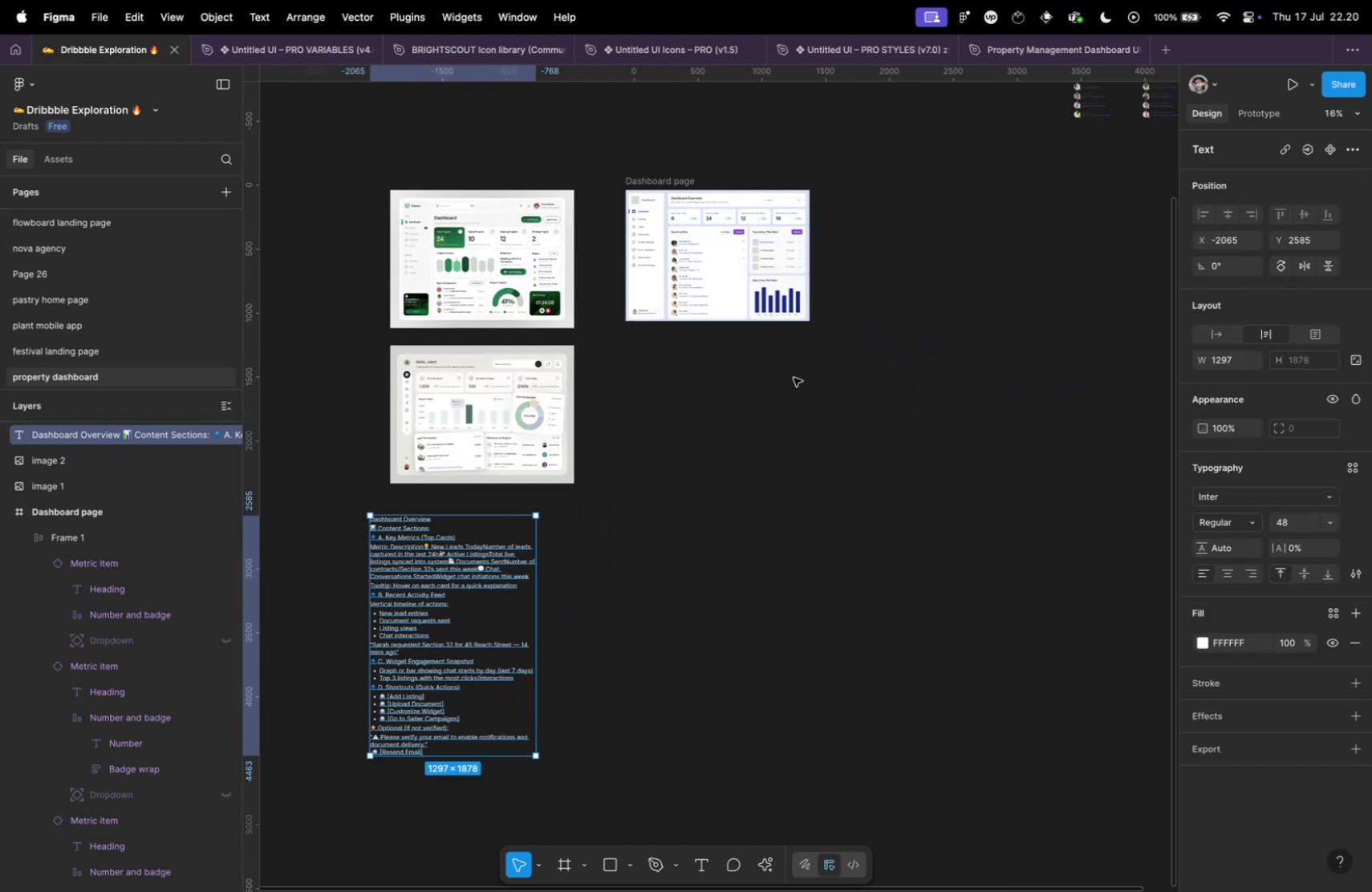 
key(Meta+CommandLeft)
 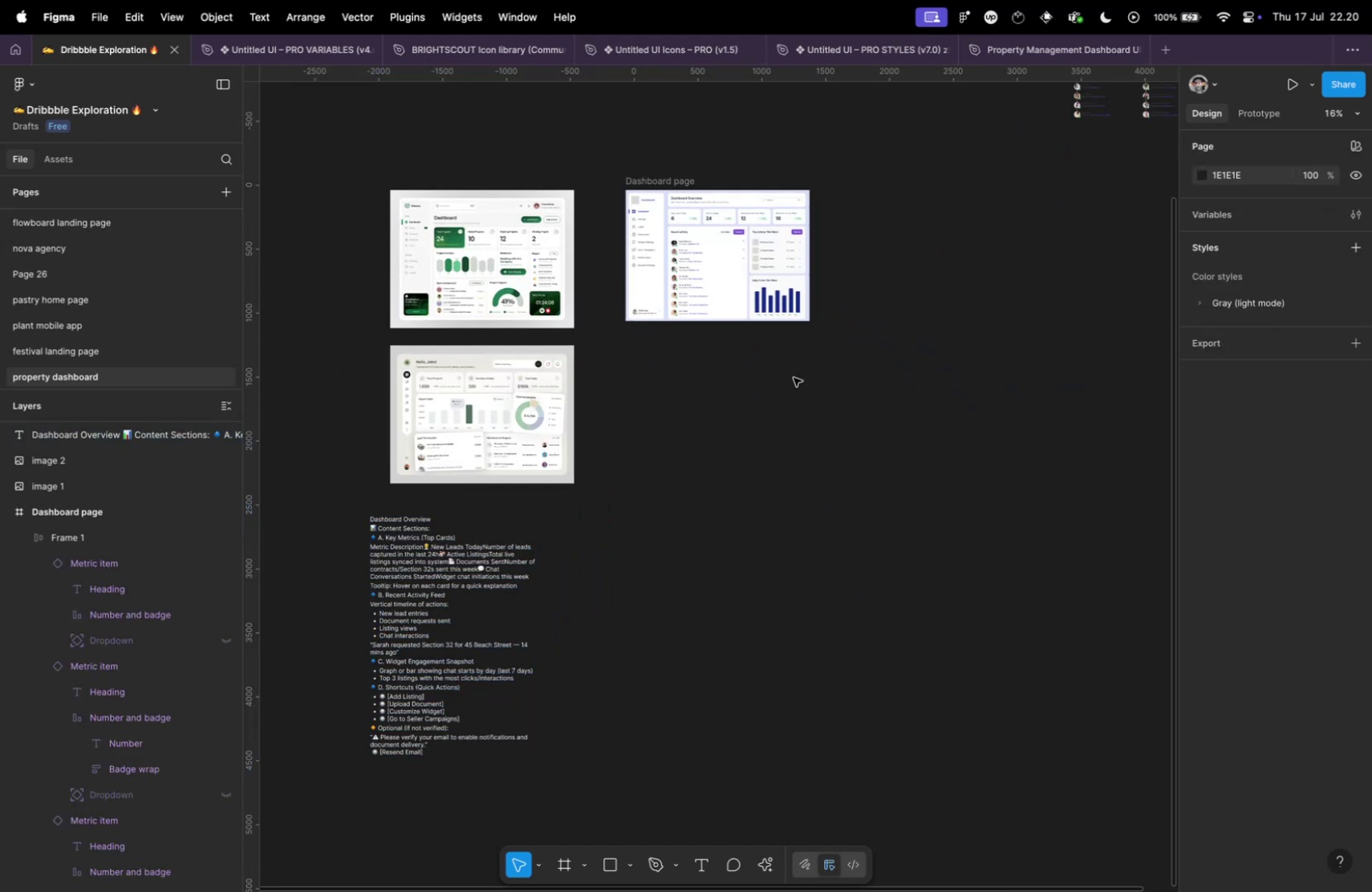 
key(Meta+Tab)
 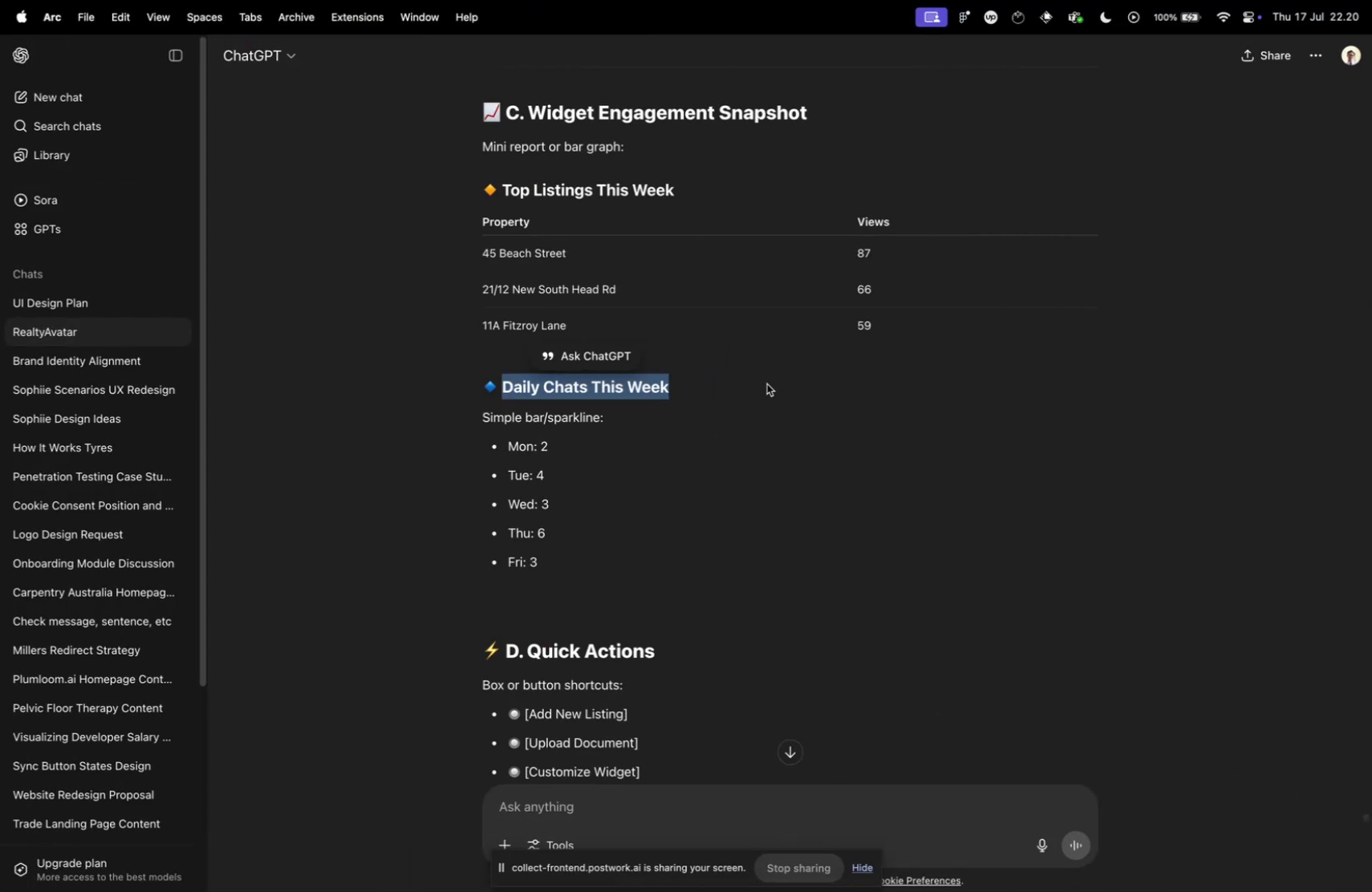 
scroll: coordinate [736, 426], scroll_direction: down, amount: 14.0
 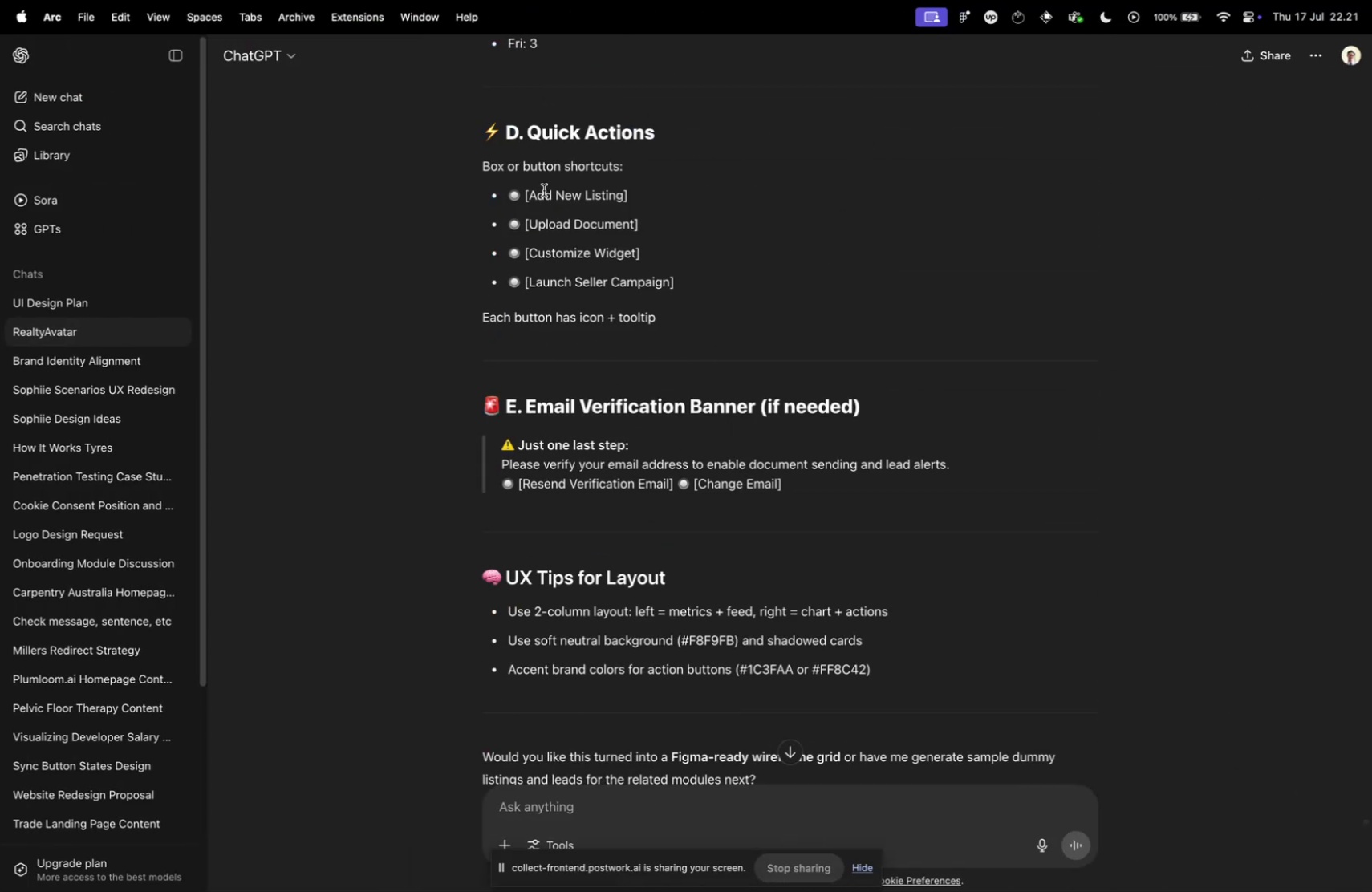 
left_click_drag(start_coordinate=[529, 194], to_coordinate=[623, 201])
 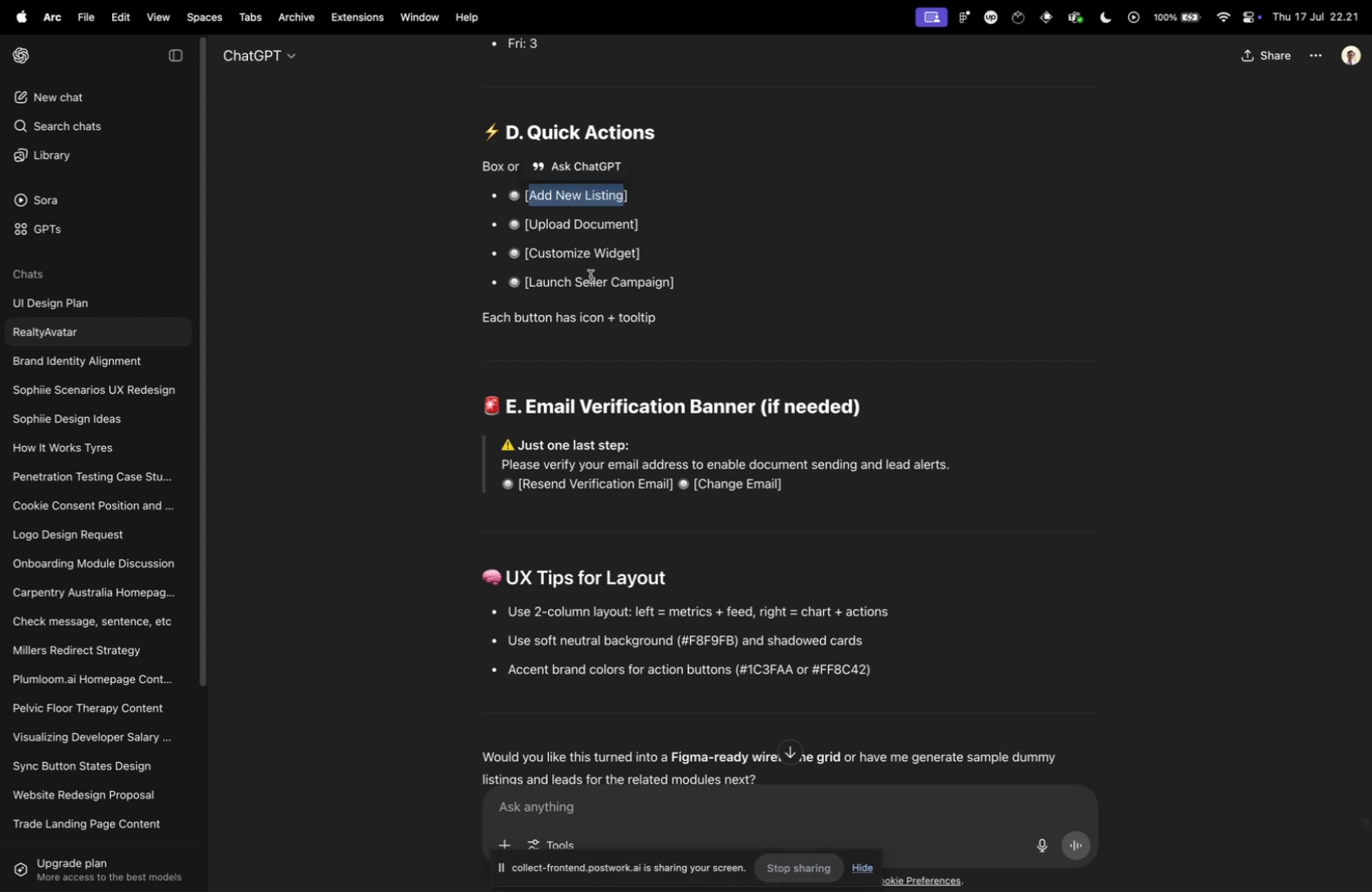 
left_click([591, 276])
 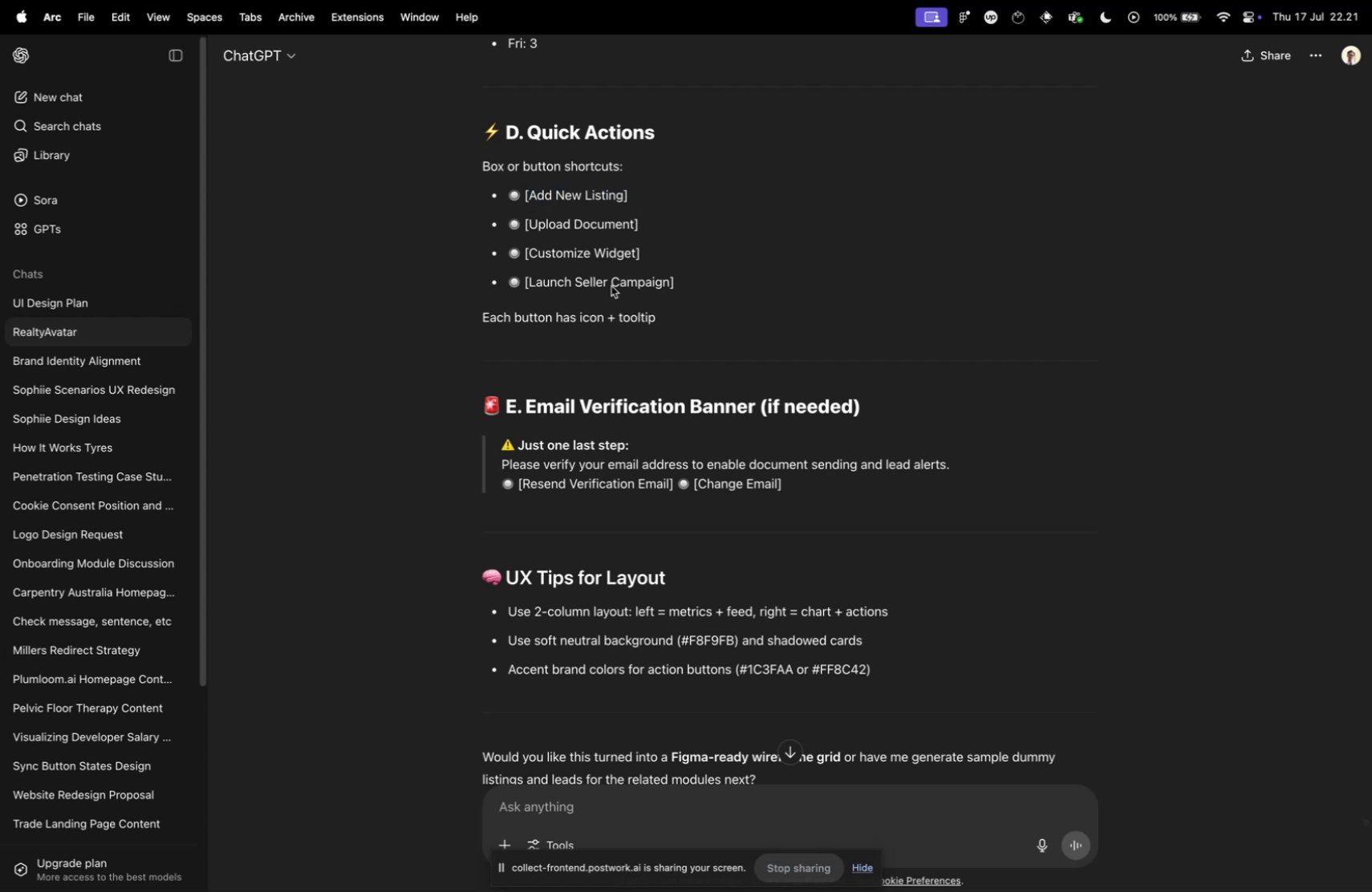 
scroll: coordinate [578, 291], scroll_direction: up, amount: 4.0
 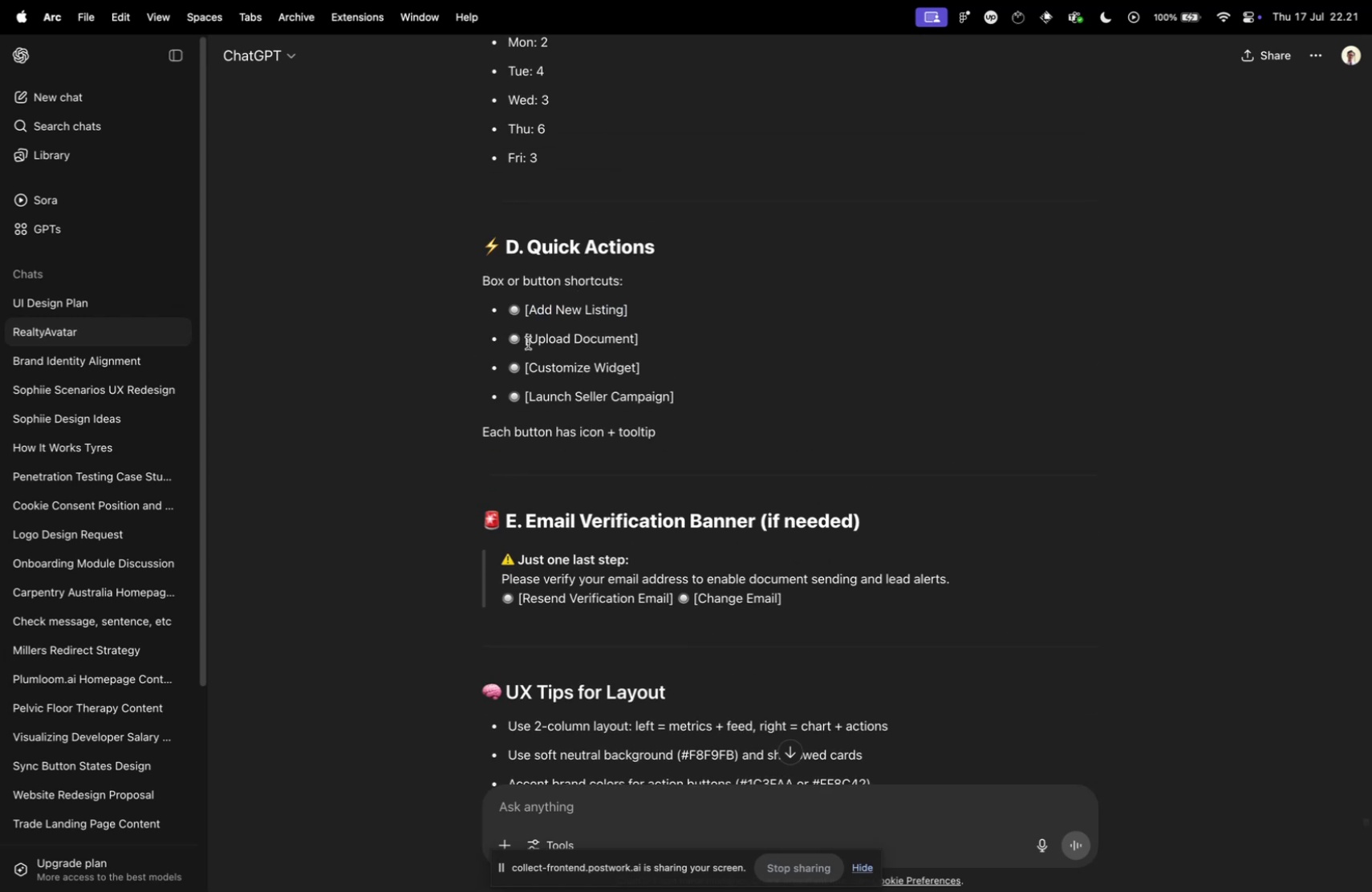 
scroll: coordinate [735, 493], scroll_direction: down, amount: 15.0
 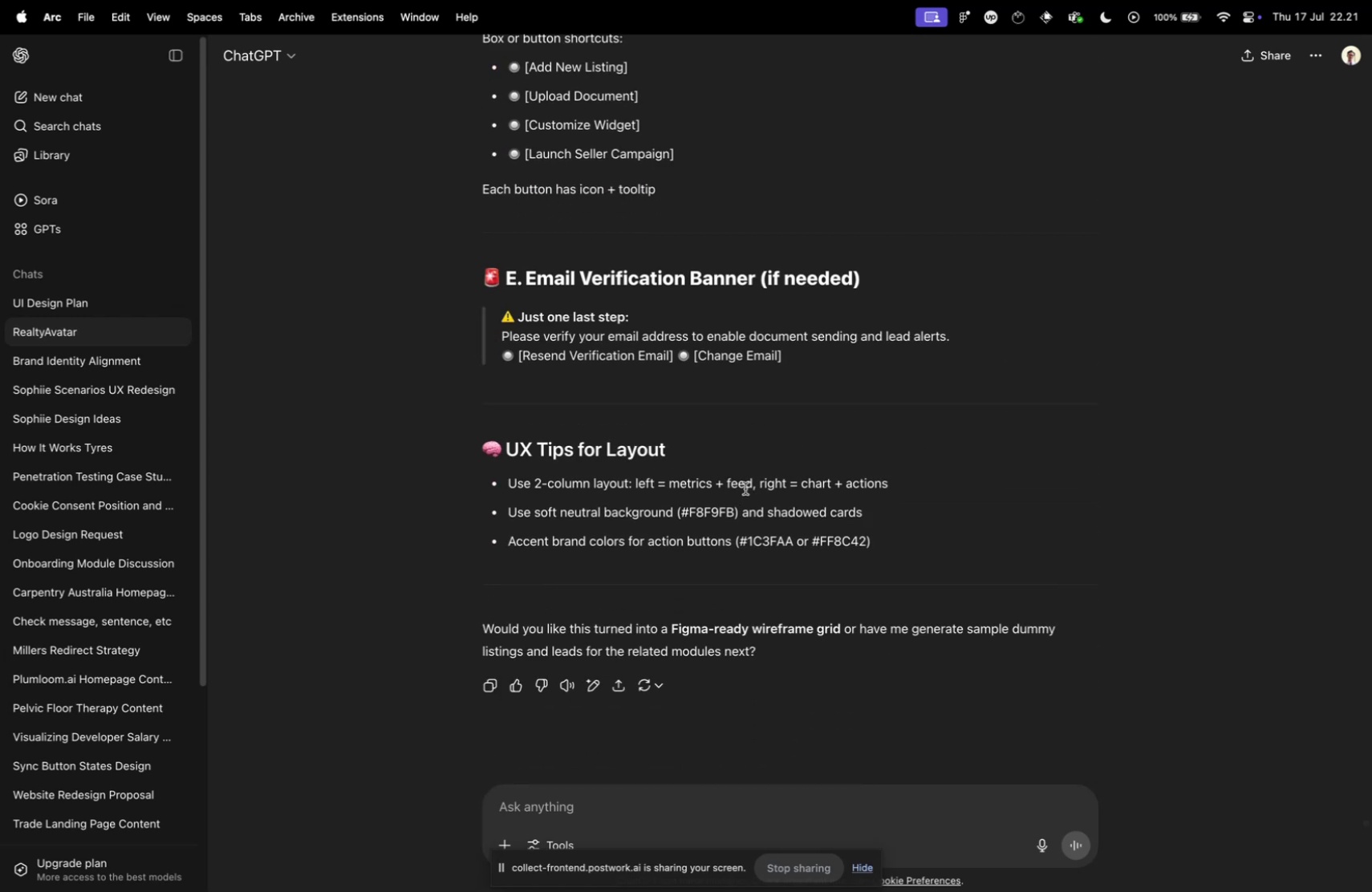 
wait(9.08)
 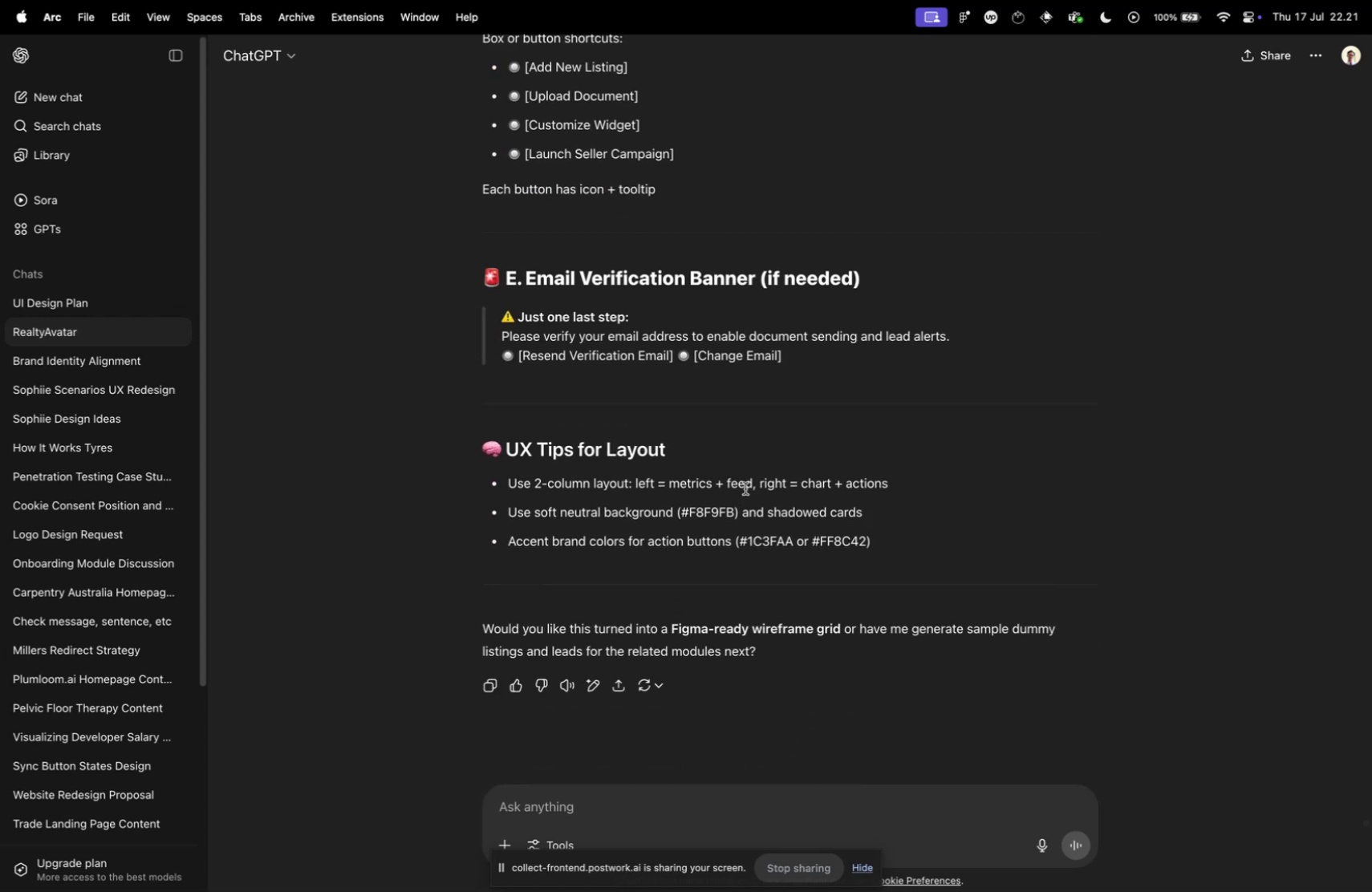 
left_click_drag(start_coordinate=[687, 509], to_coordinate=[731, 509])
 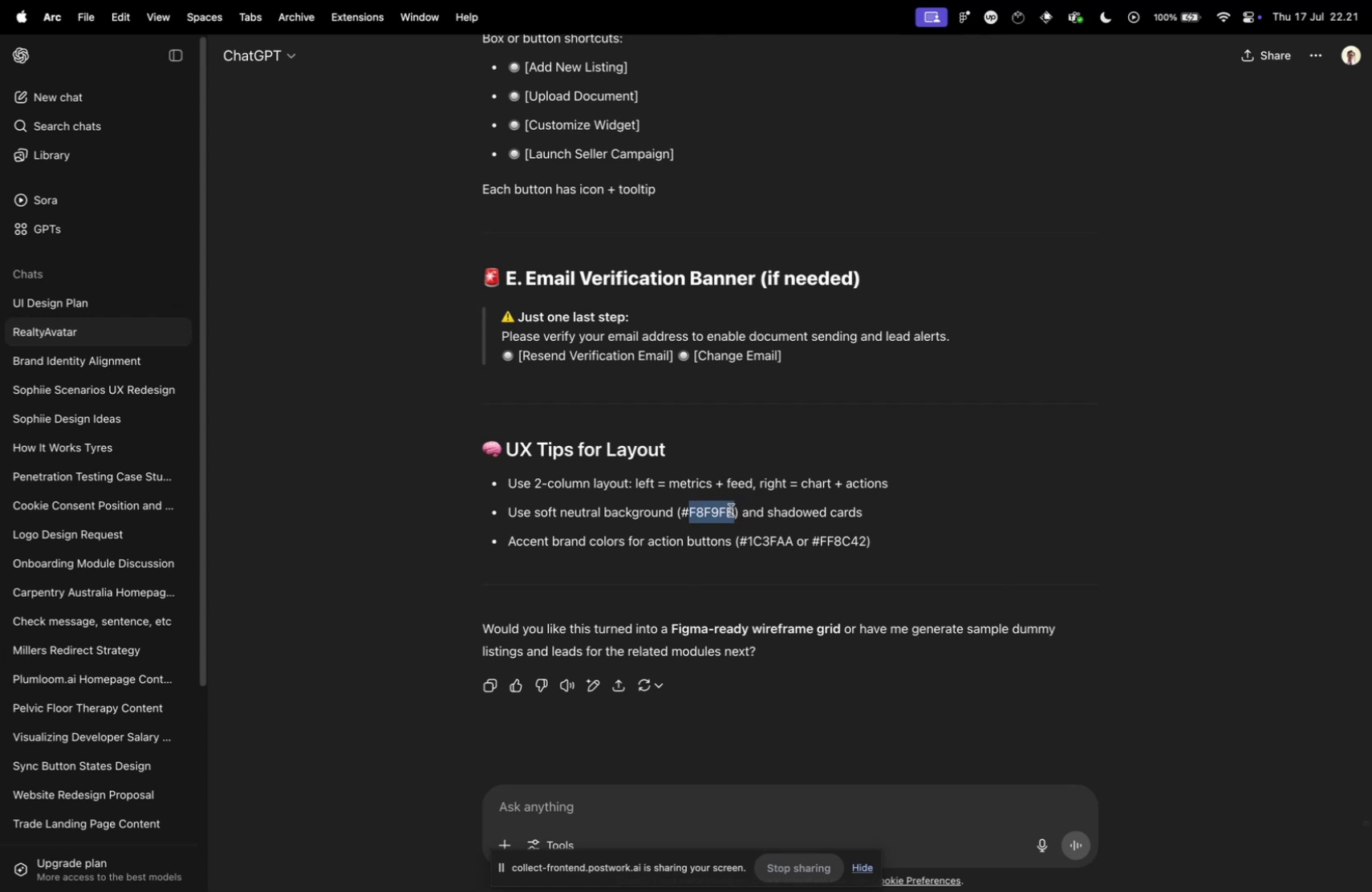 
key(Meta+C)
 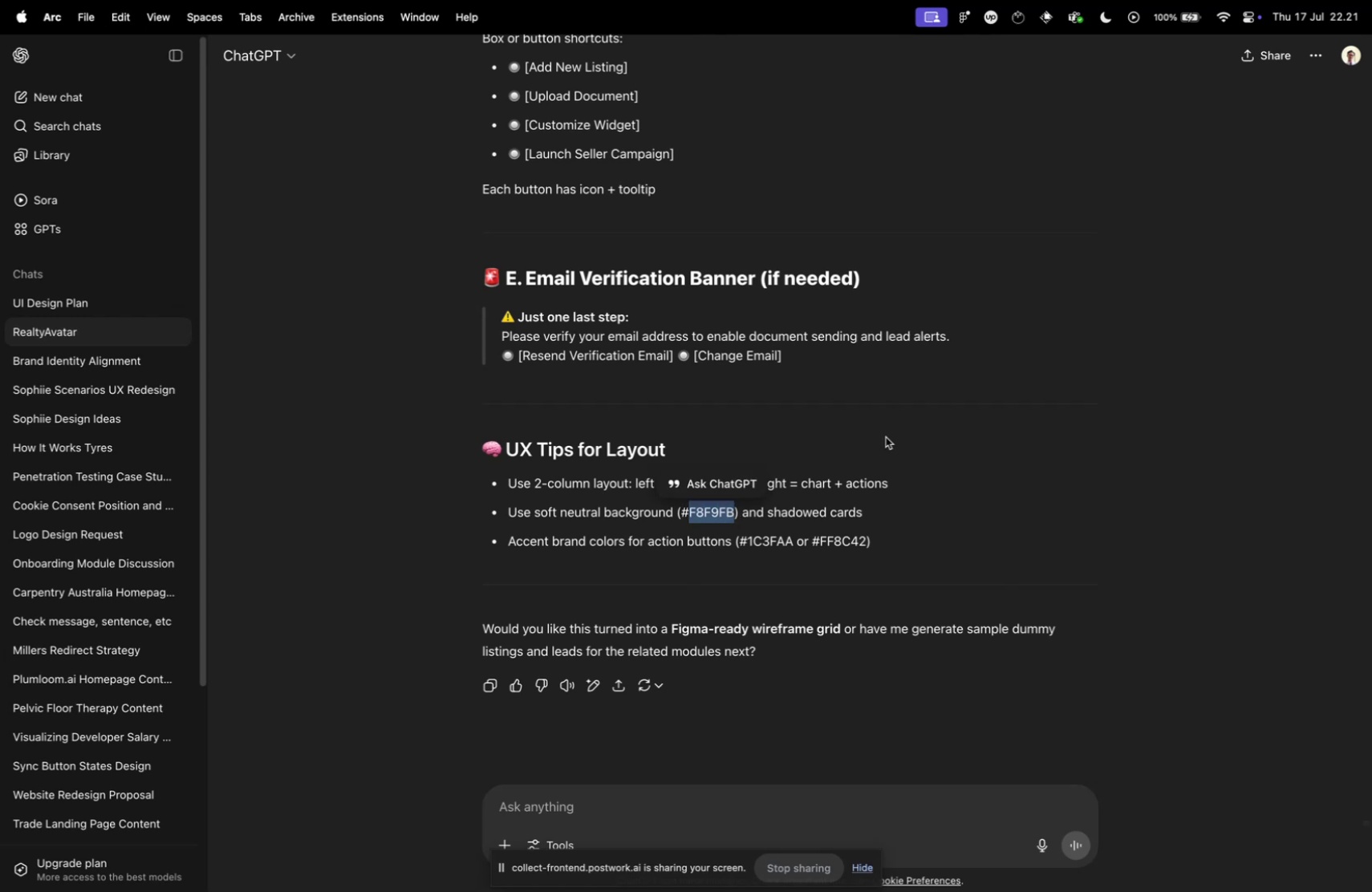 
key(Meta+CommandLeft)
 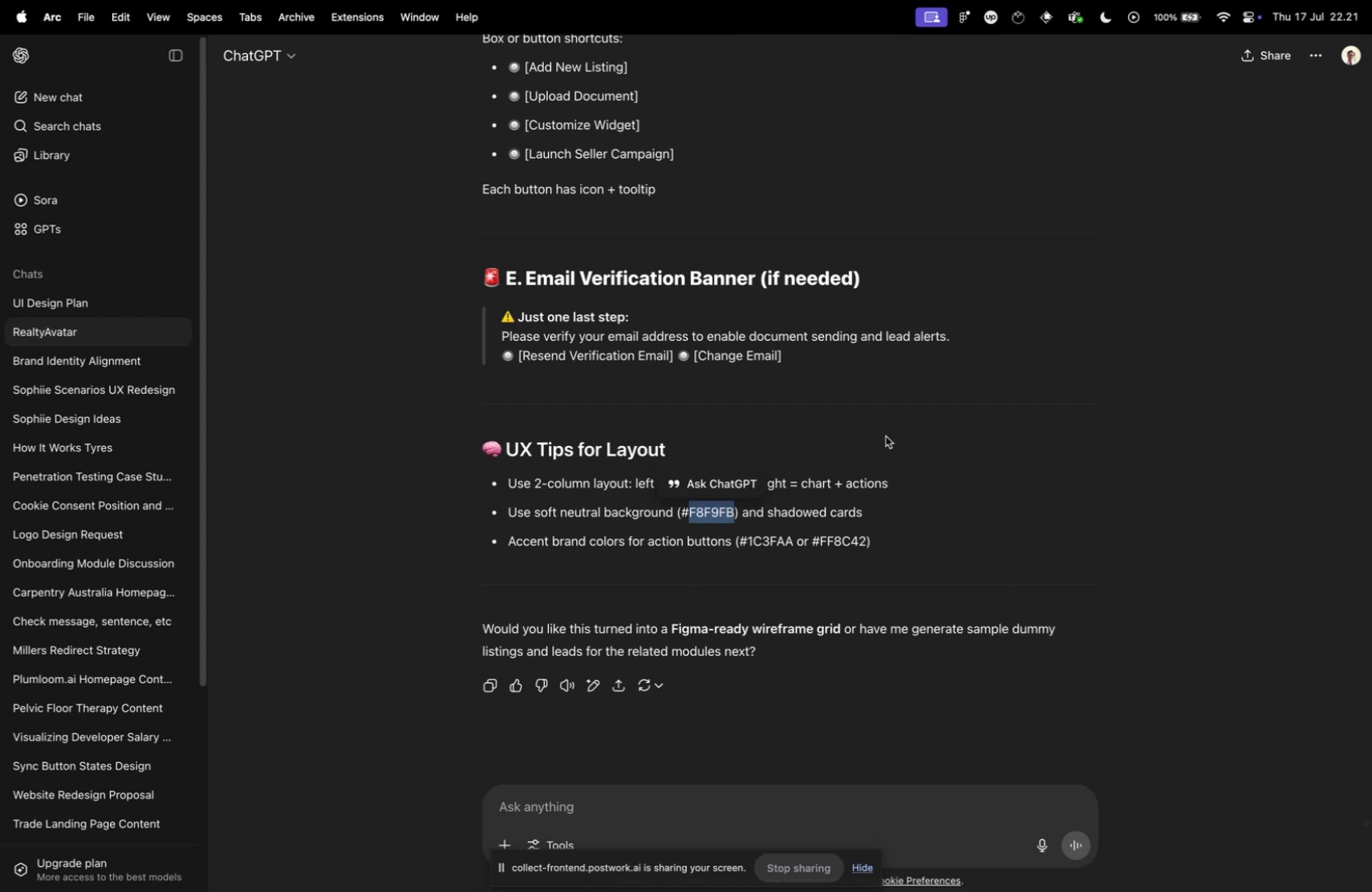 
key(Meta+Tab)
 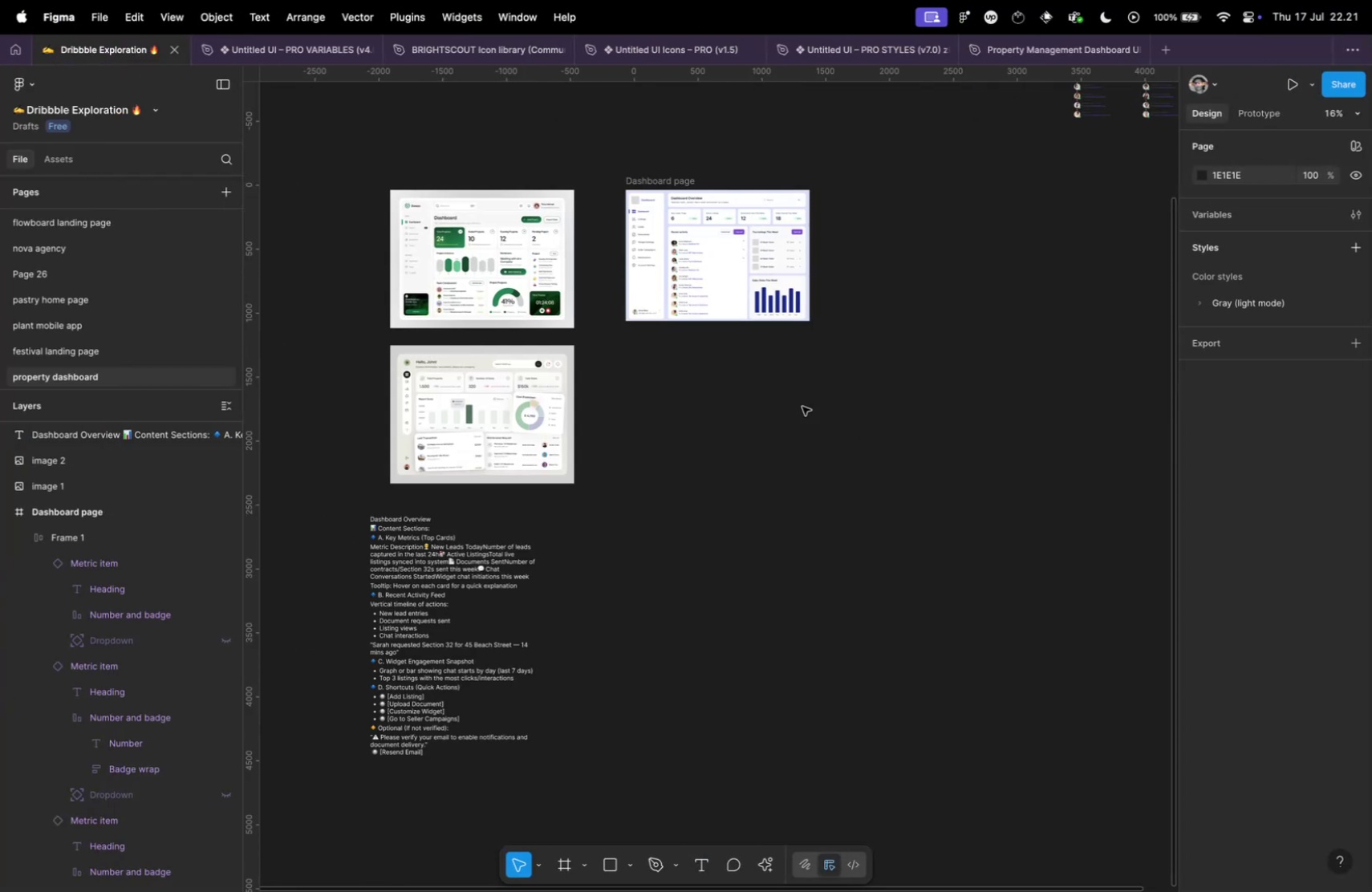 
hold_key(key=CommandLeft, duration=0.74)
scroll: coordinate [639, 125], scroll_direction: up, amount: 17.0
 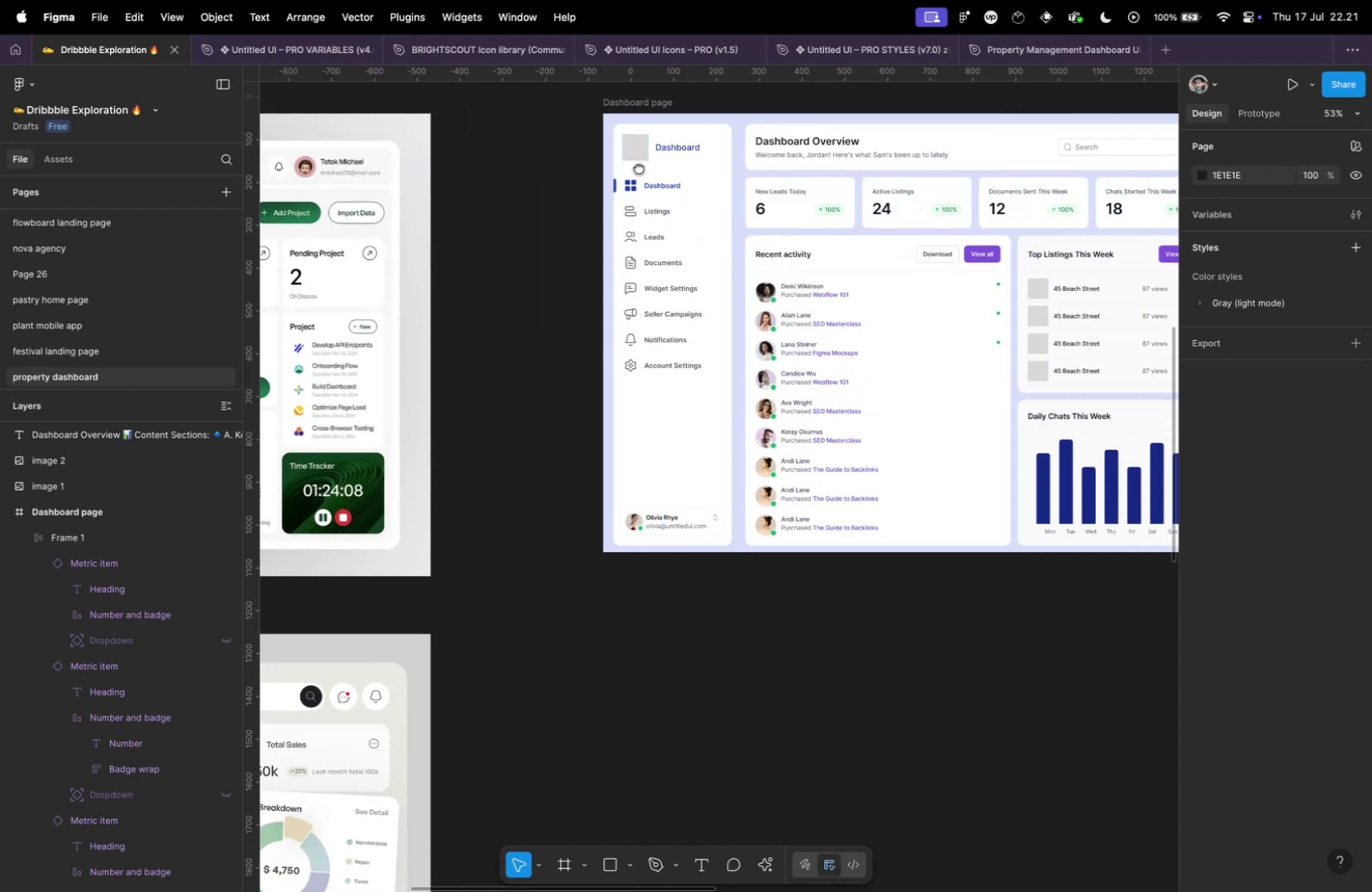 
hold_key(key=CommandLeft, duration=0.81)
scroll: coordinate [615, 245], scroll_direction: up, amount: 5.0
 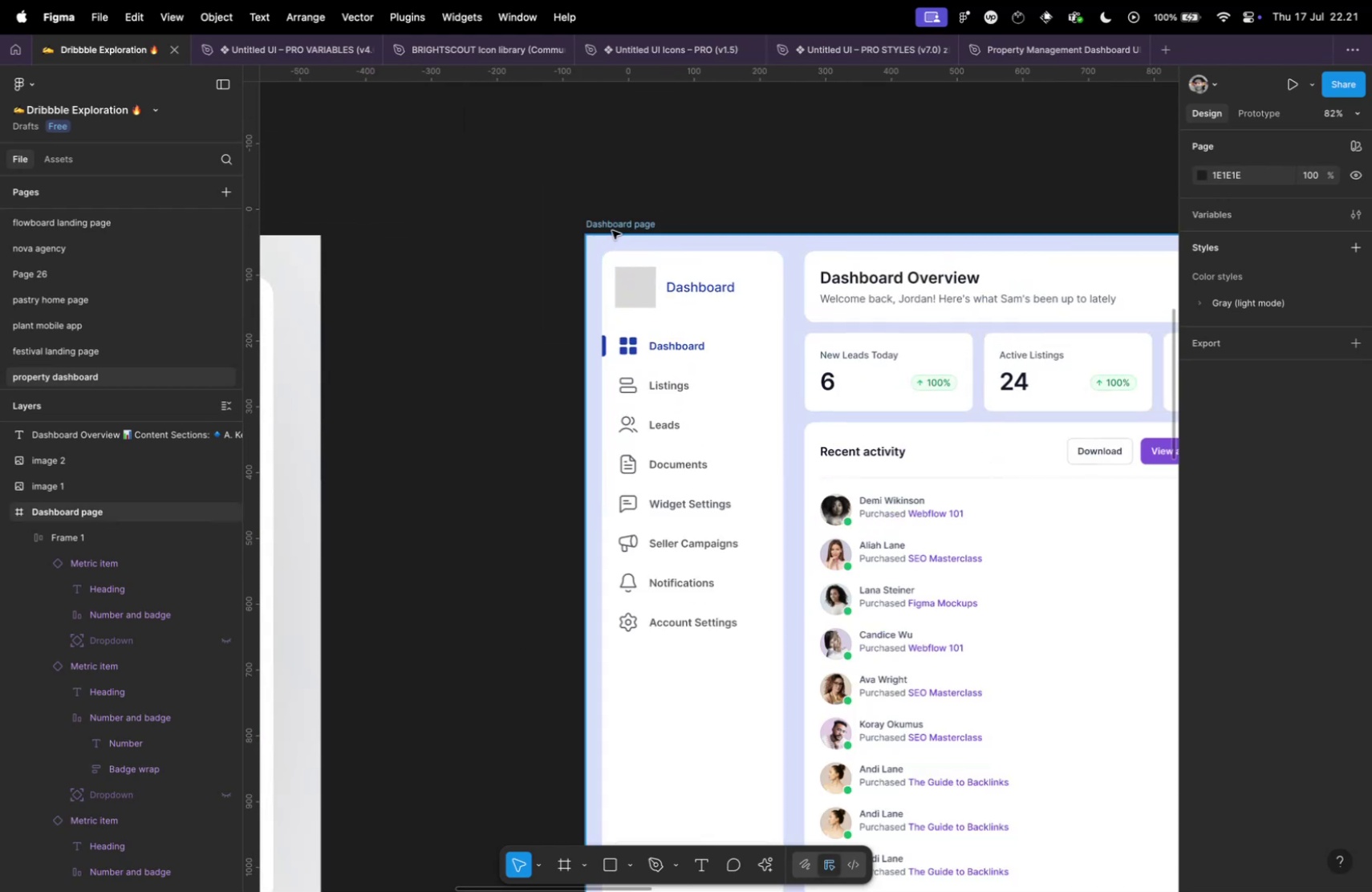 
left_click([612, 230])
 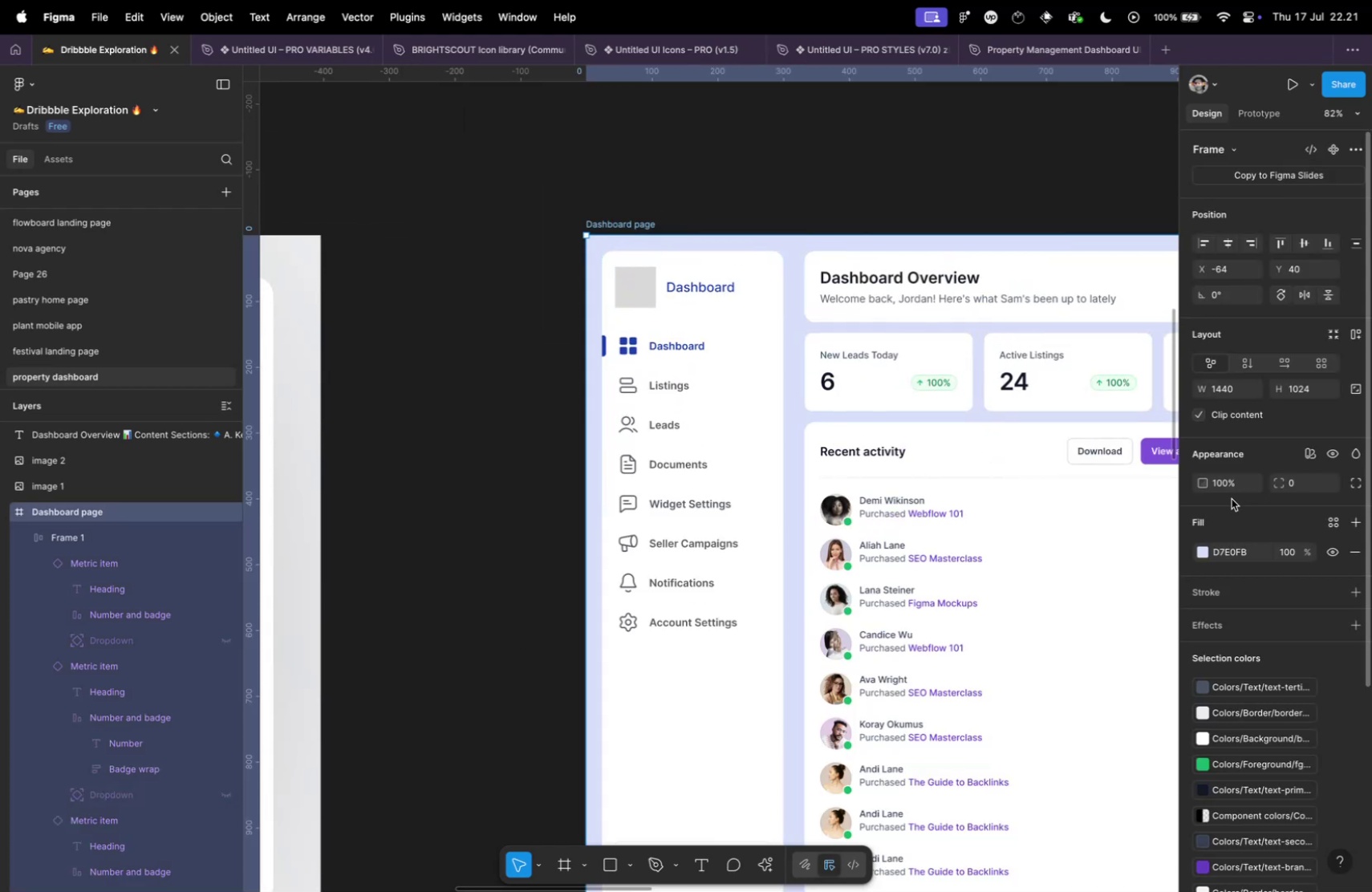 
left_click([1233, 555])
 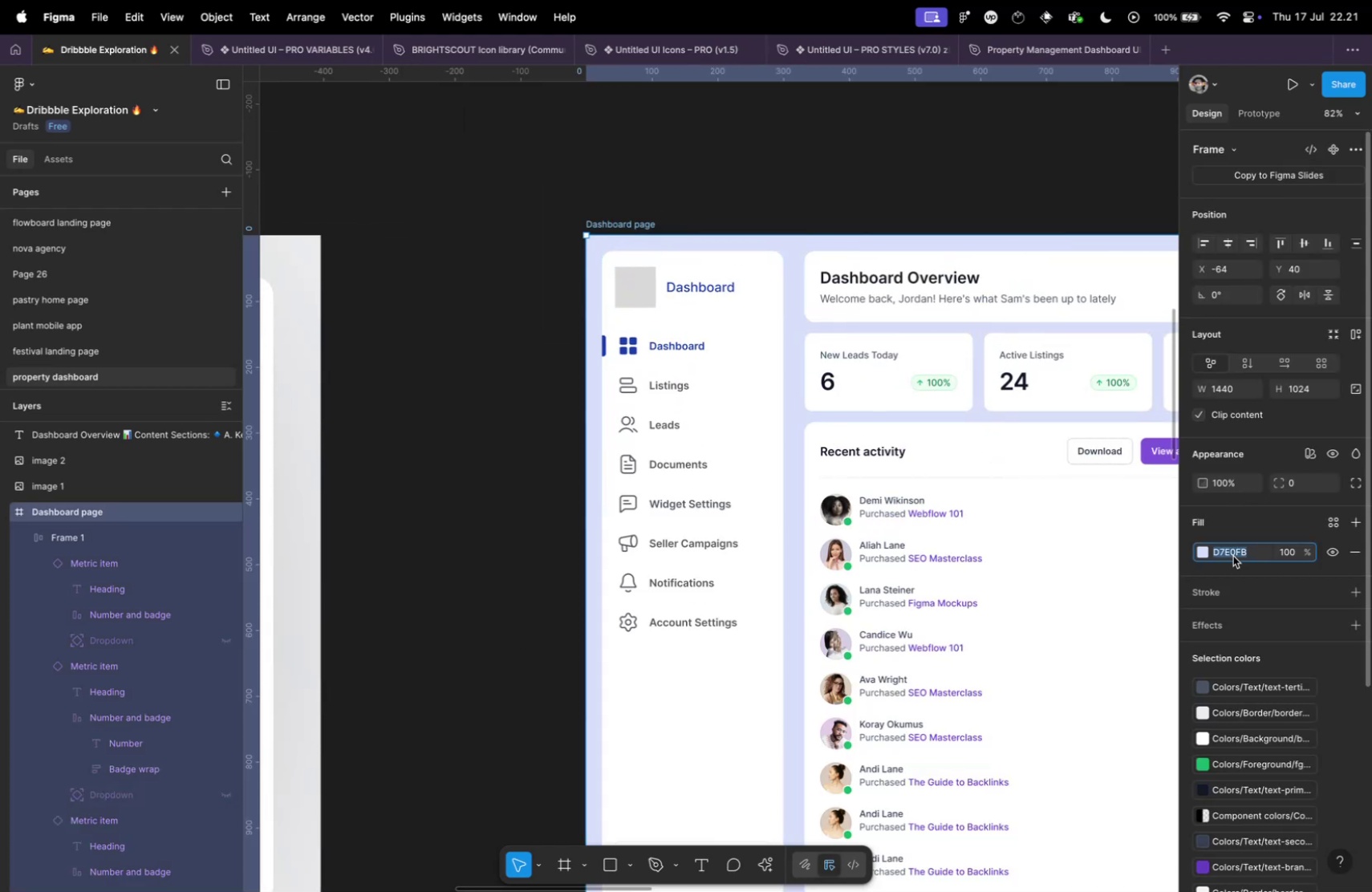 
key(Meta+V)
 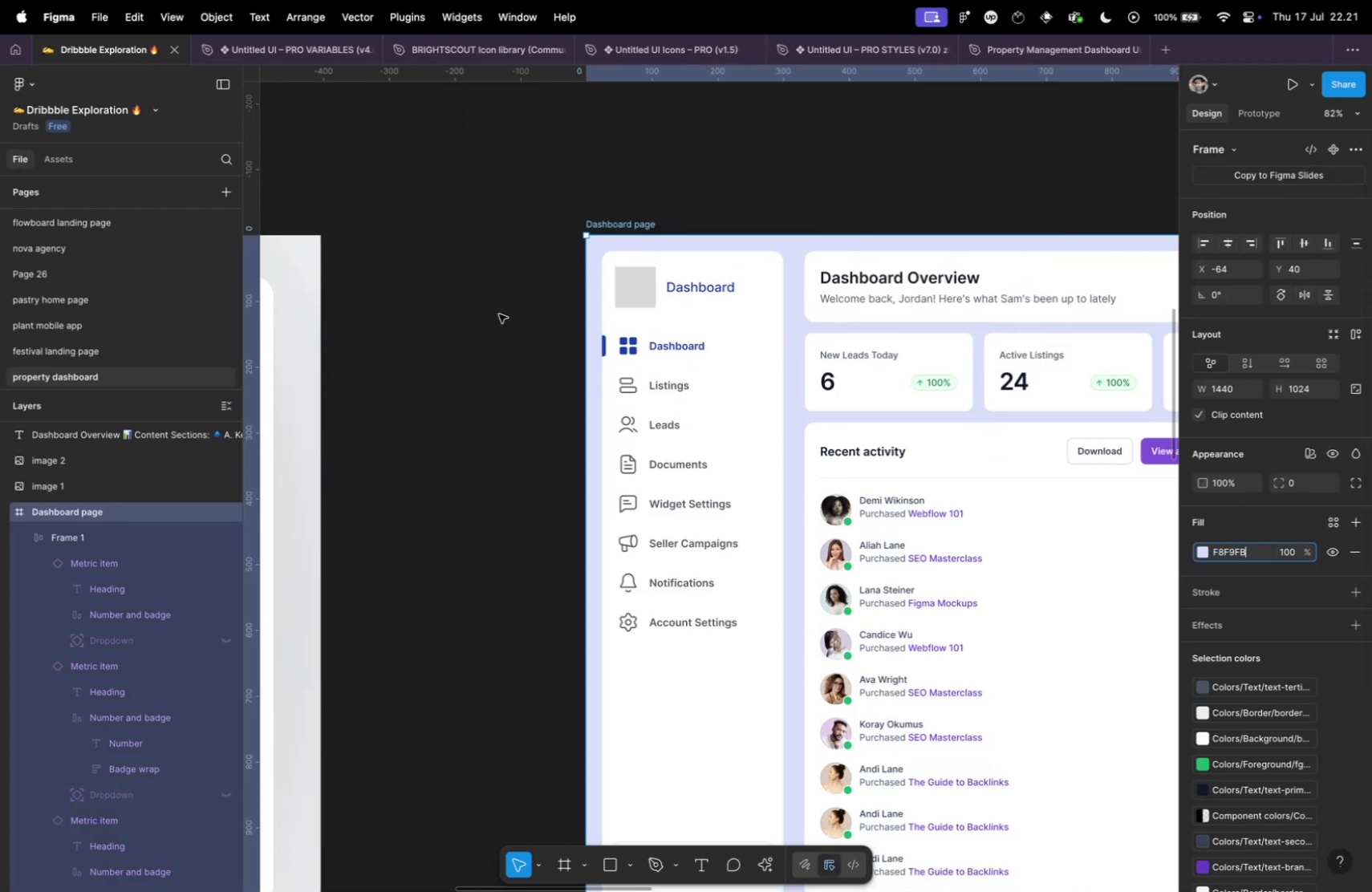 
left_click([485, 304])
 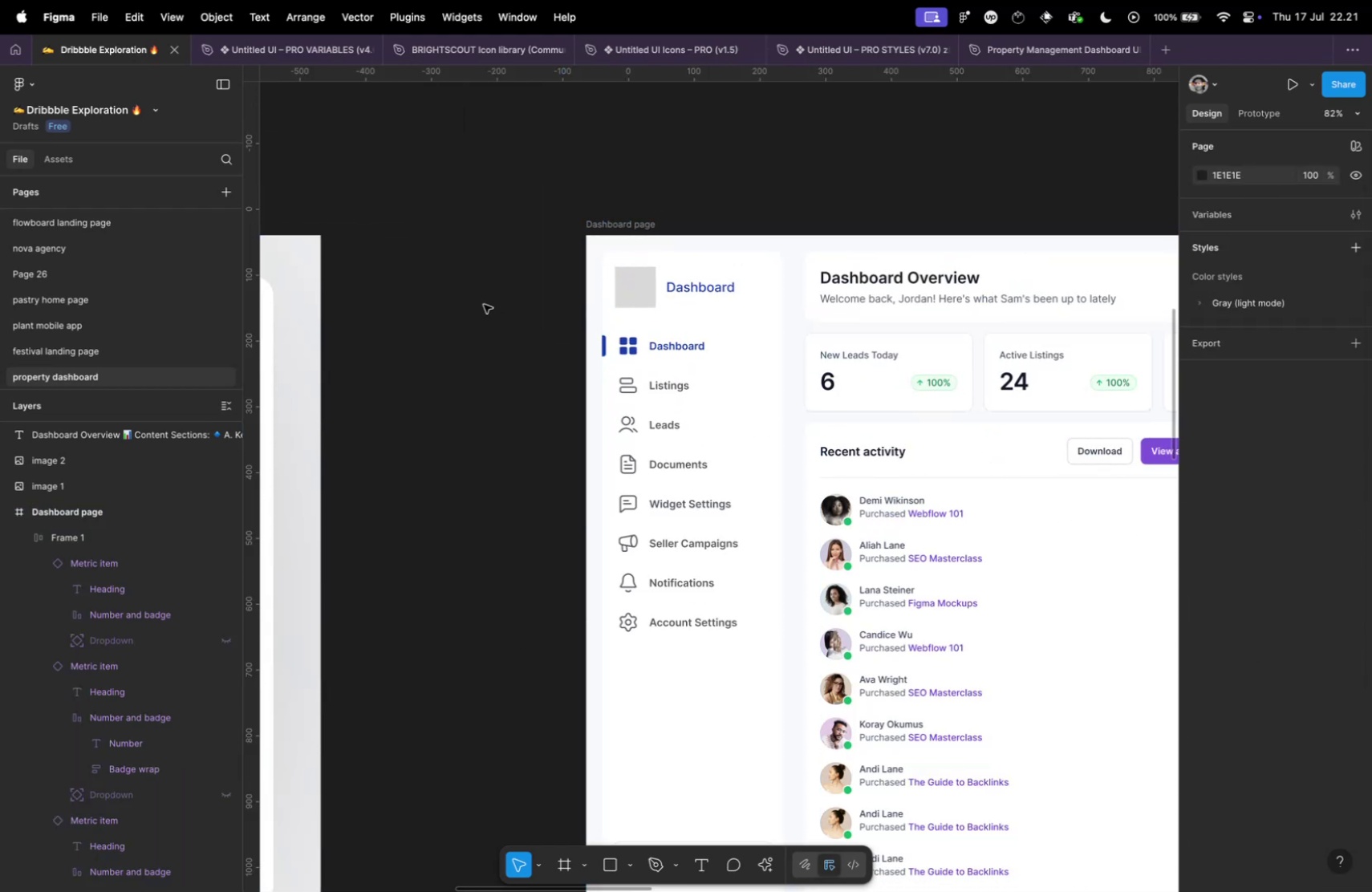 
hold_key(key=CommandLeft, duration=2.12)
scroll: coordinate [753, 414], scroll_direction: up, amount: 15.0
 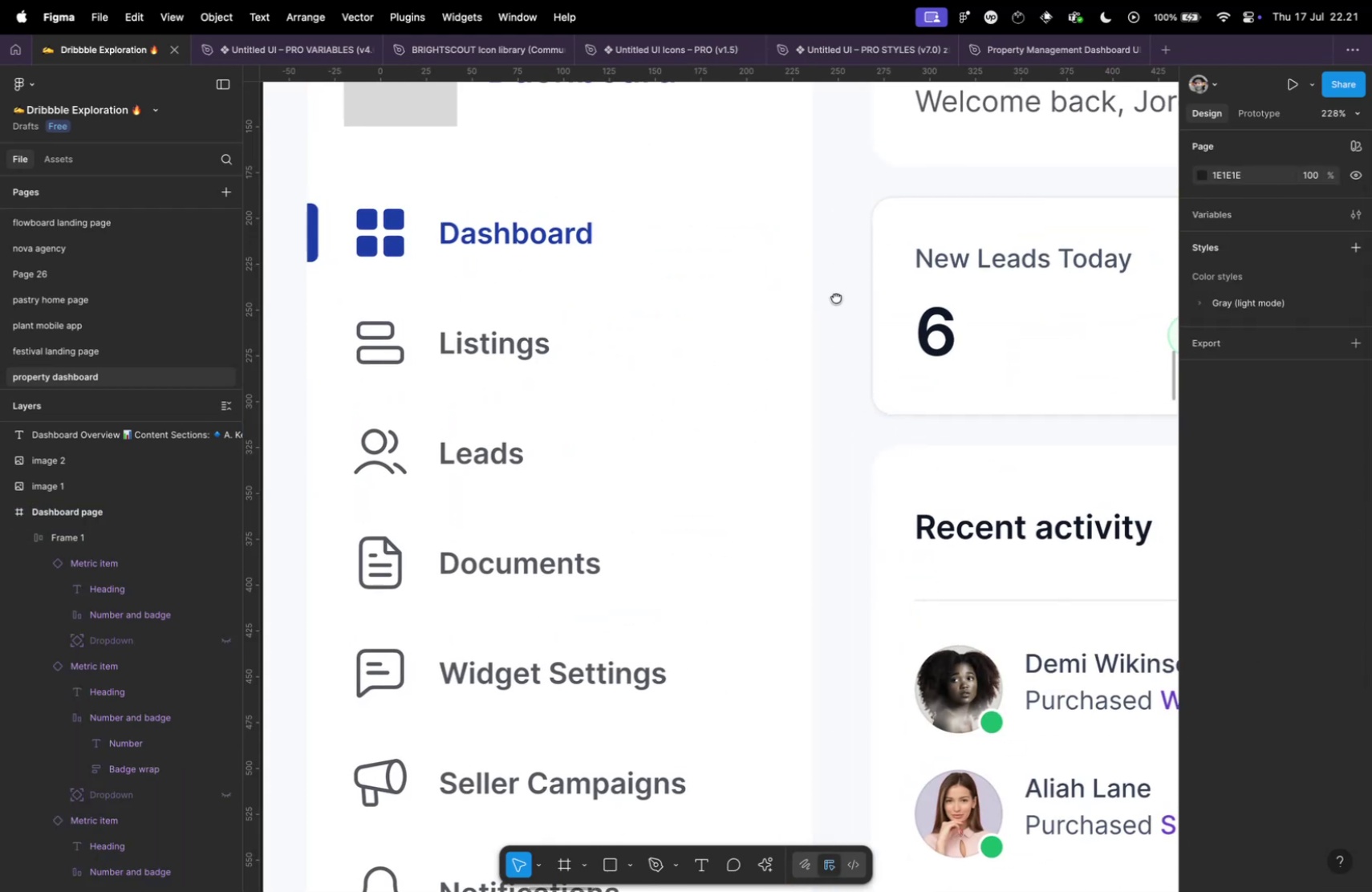 
hold_key(key=CommandLeft, duration=1.28)
scroll: coordinate [637, 332], scroll_direction: down, amount: 16.0
 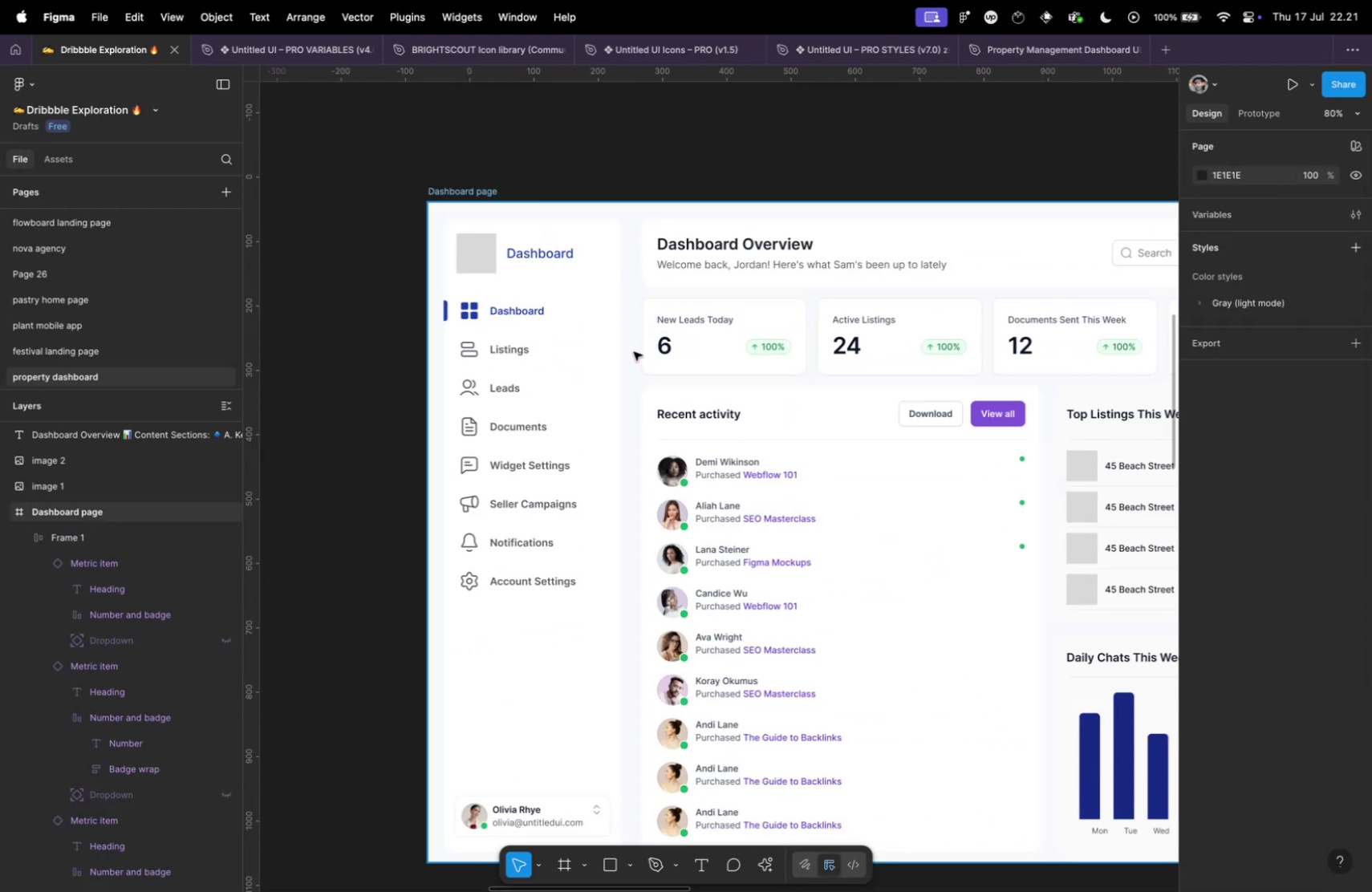 
left_click([632, 350])
 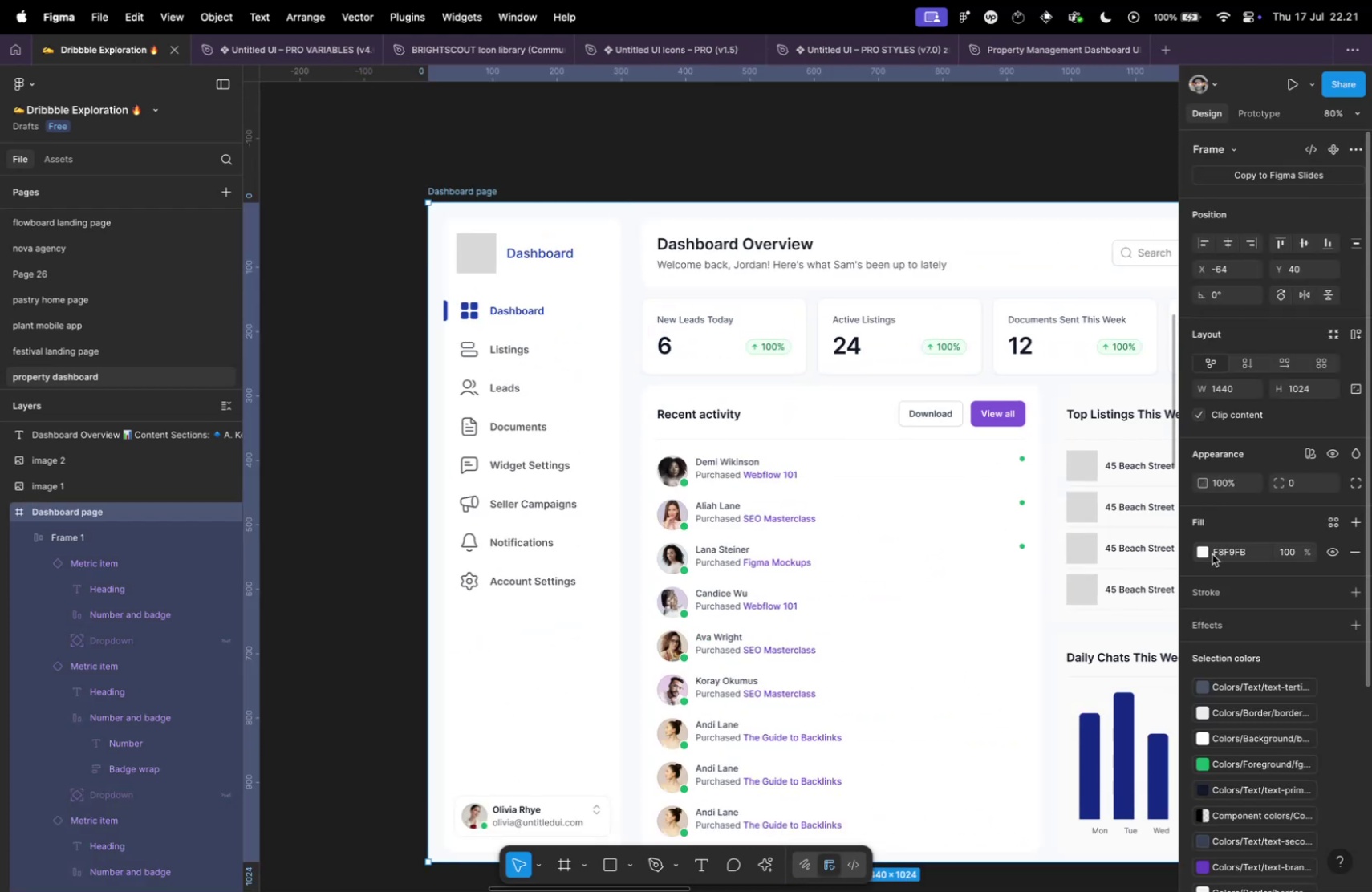 
left_click([1199, 553])
 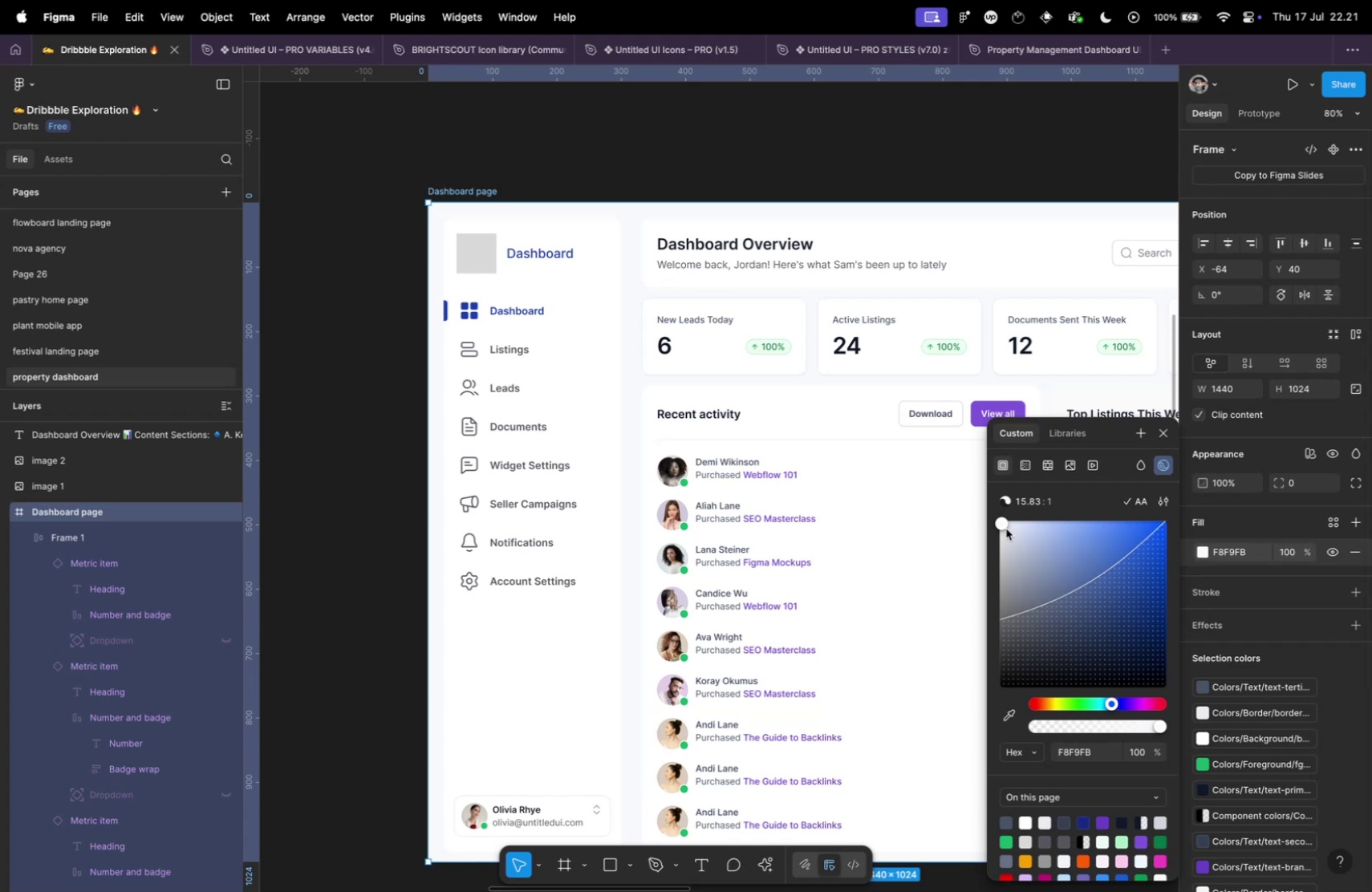 
left_click_drag(start_coordinate=[1005, 527], to_coordinate=[1013, 527])
 